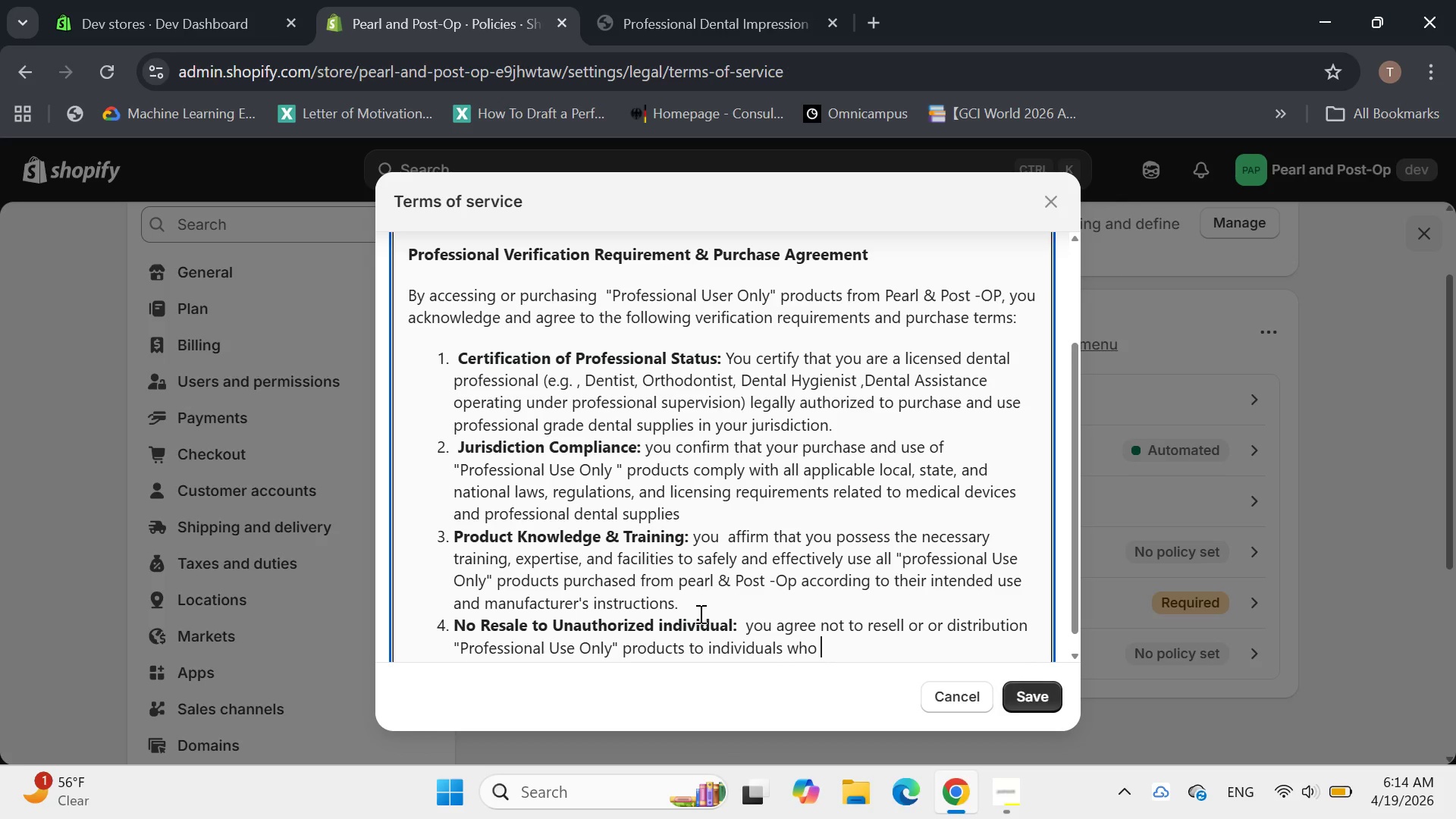 
type(are not licensed dental profession)
 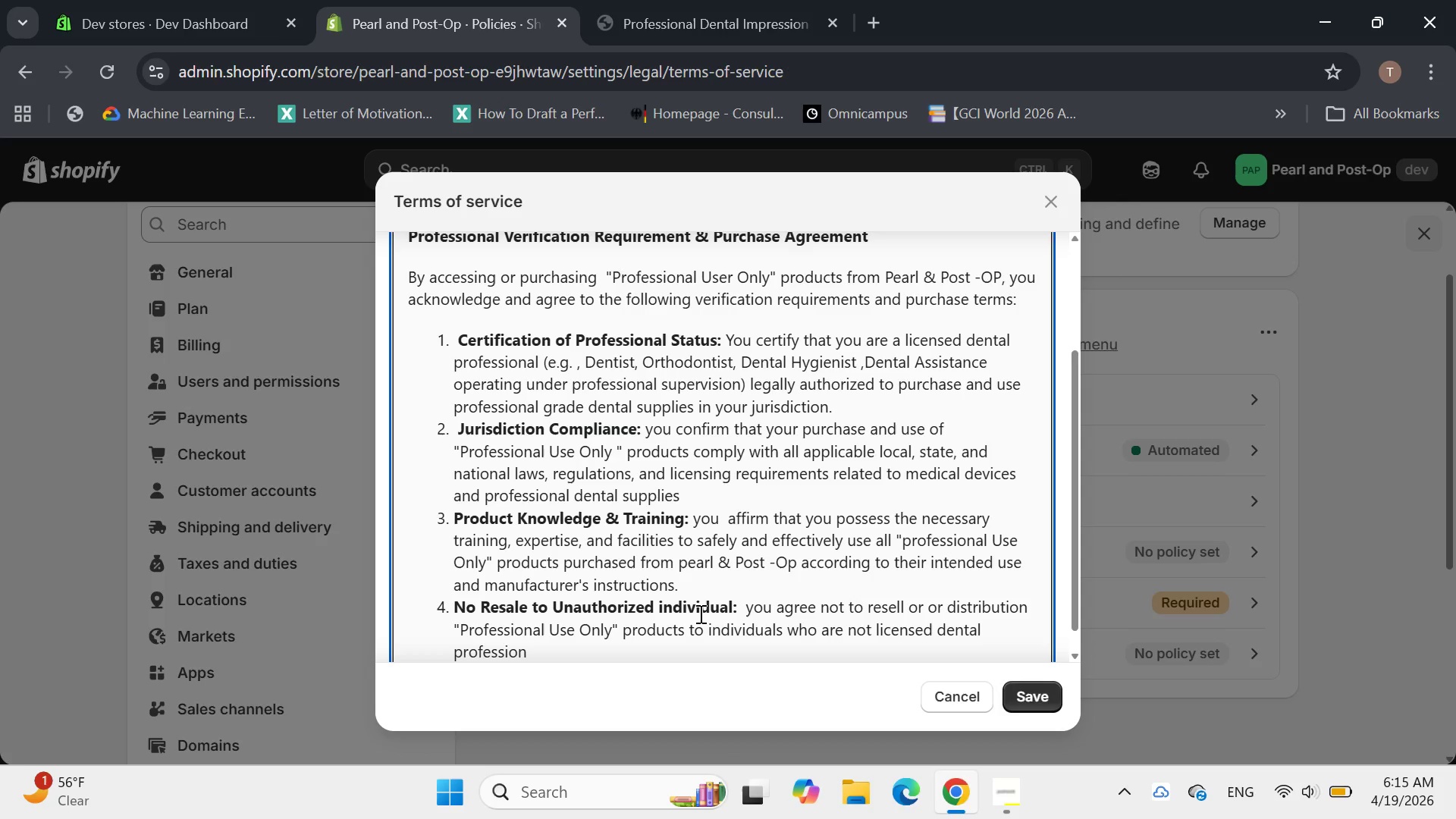 
wait(5.2)
 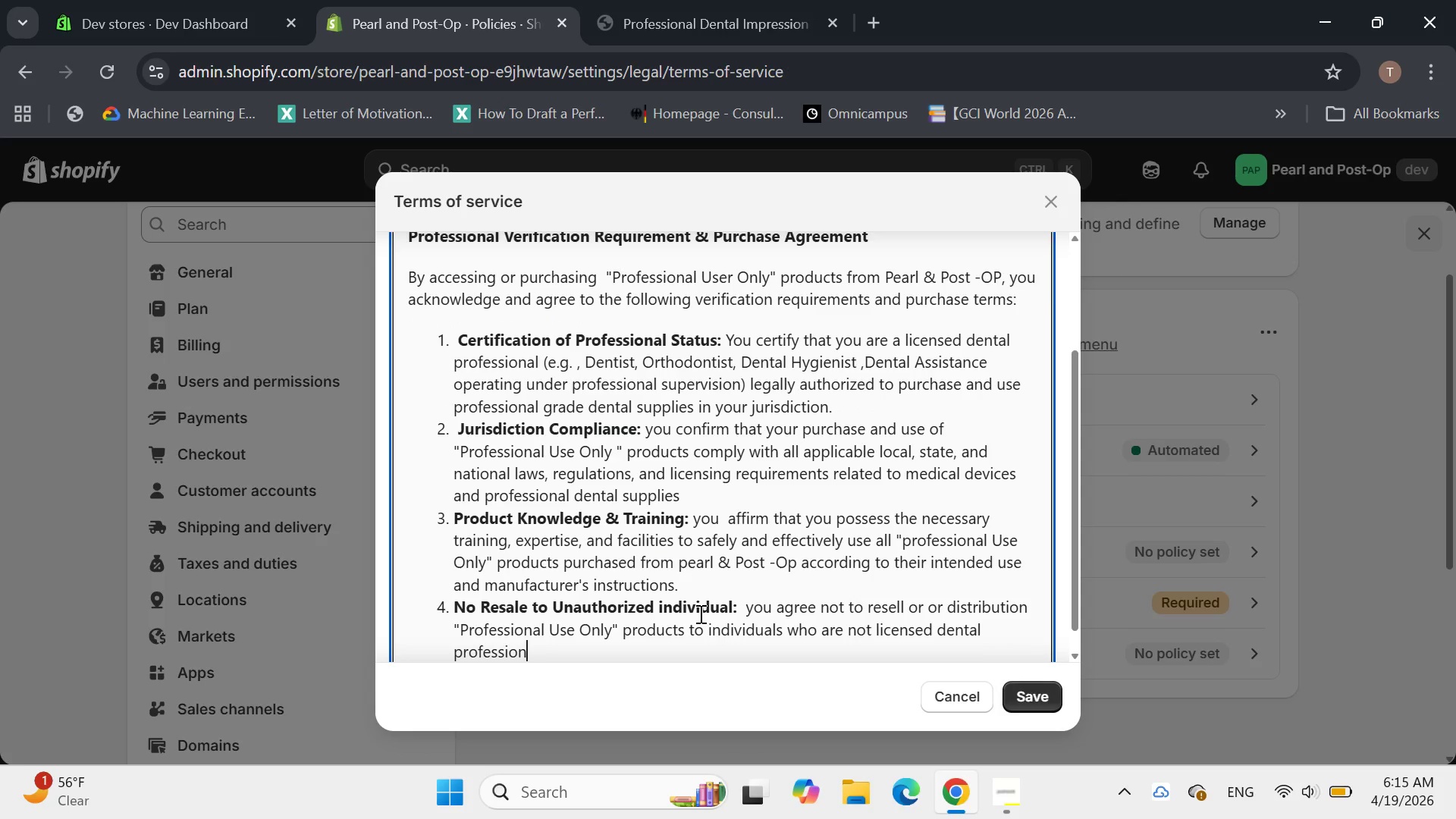 
key(Space)
 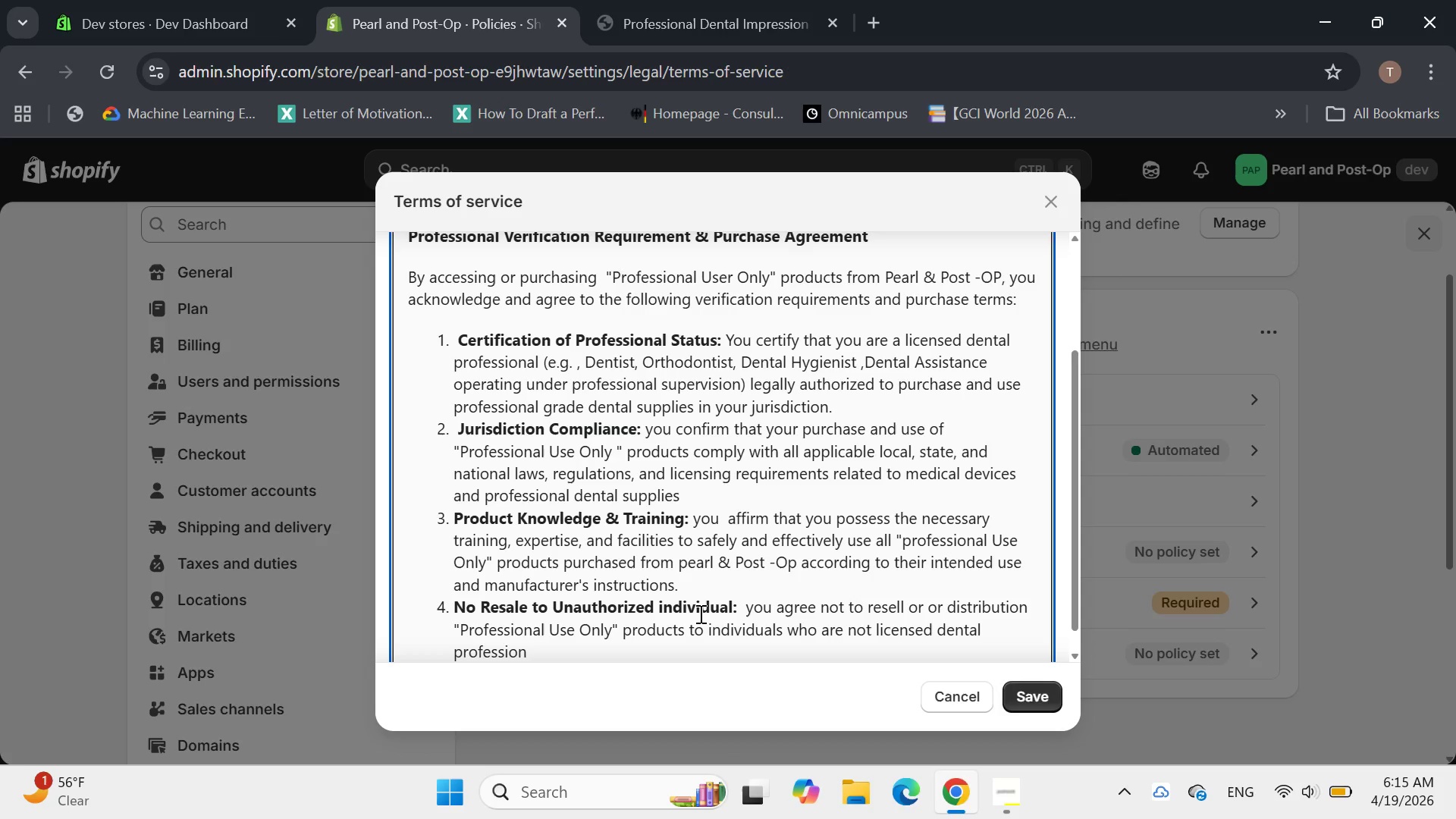 
wait(10.92)
 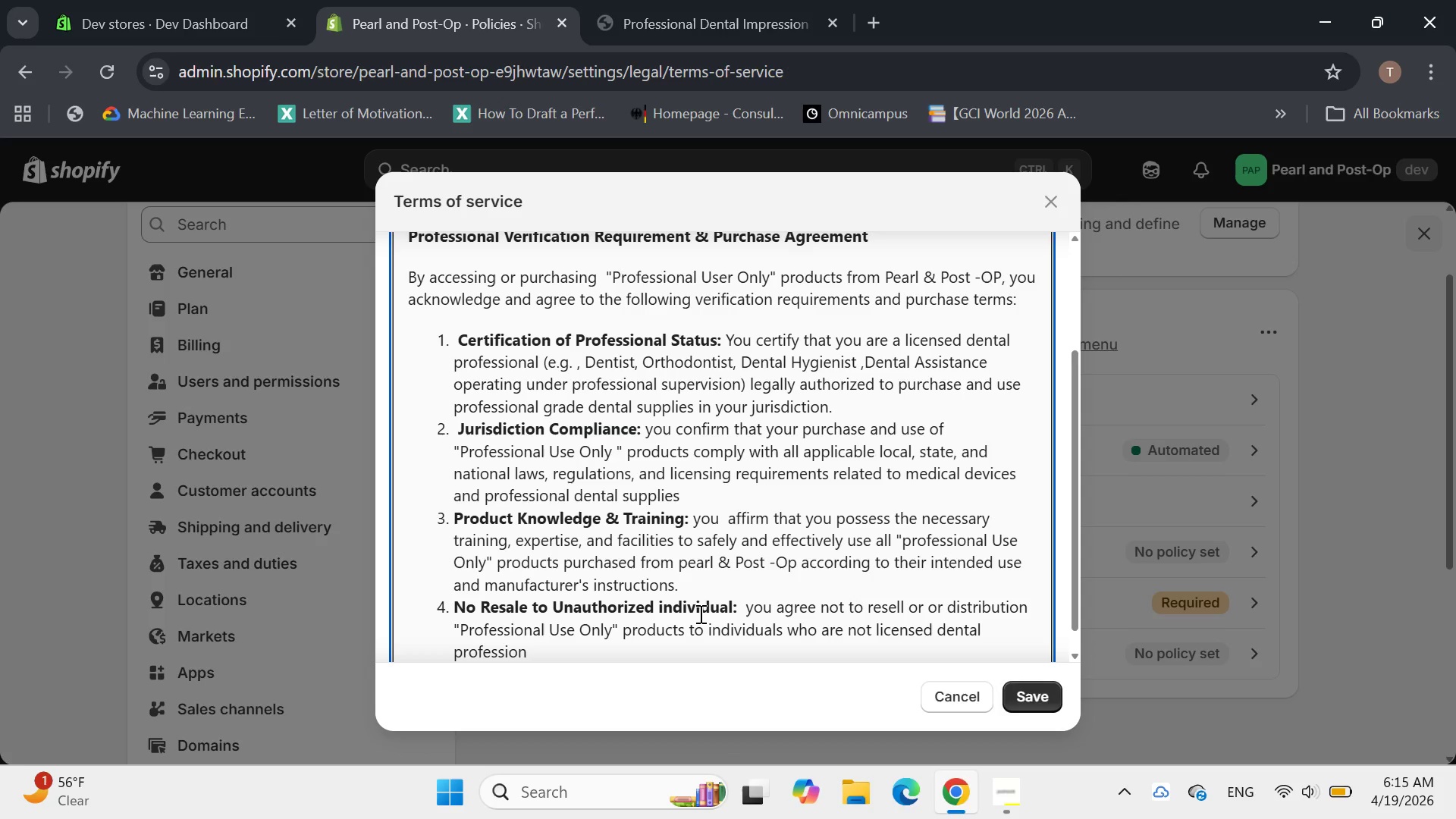 
key(Backspace)
 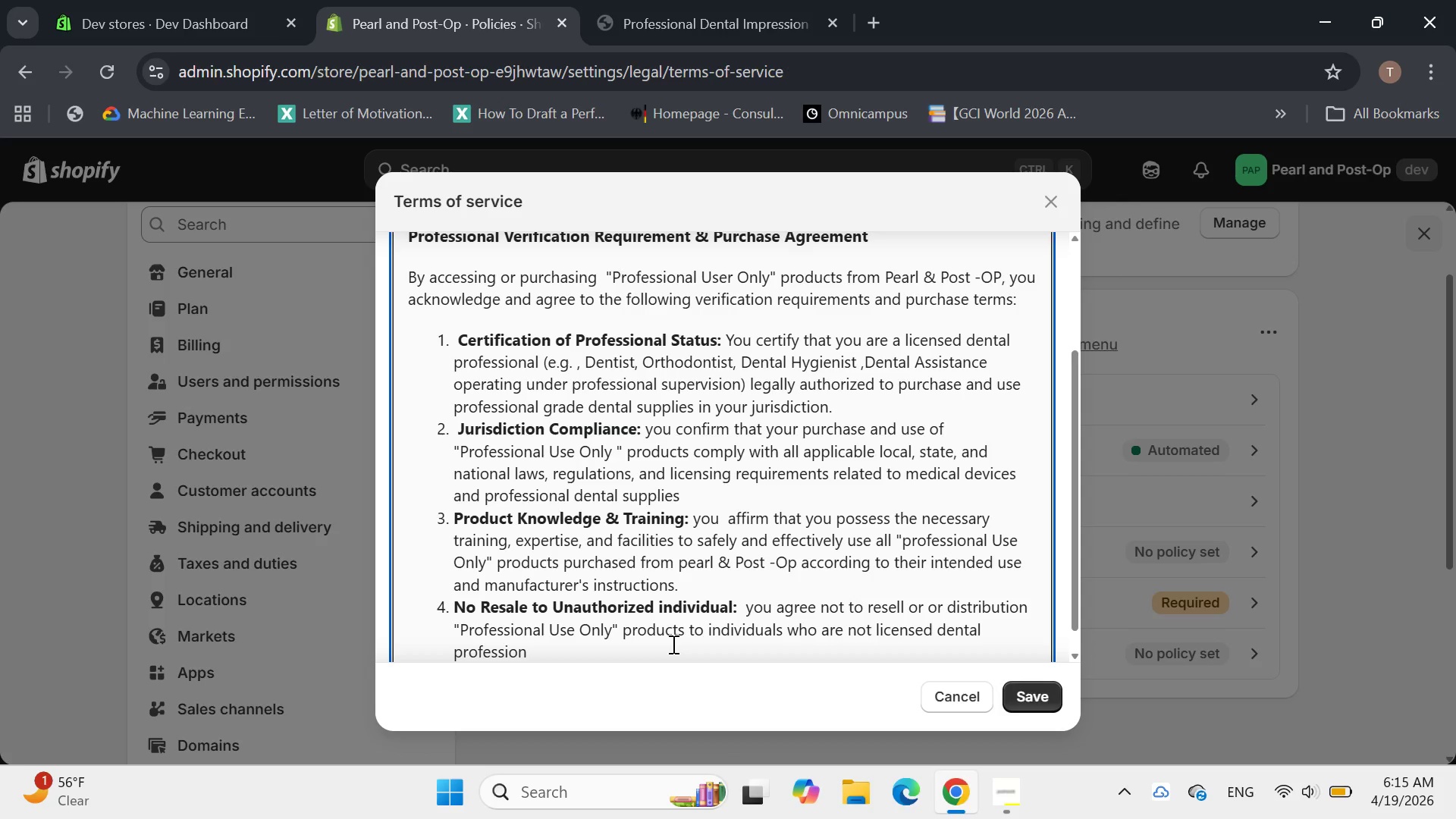 
type(als or other )
key(Backspace)
type(wise authorized)
 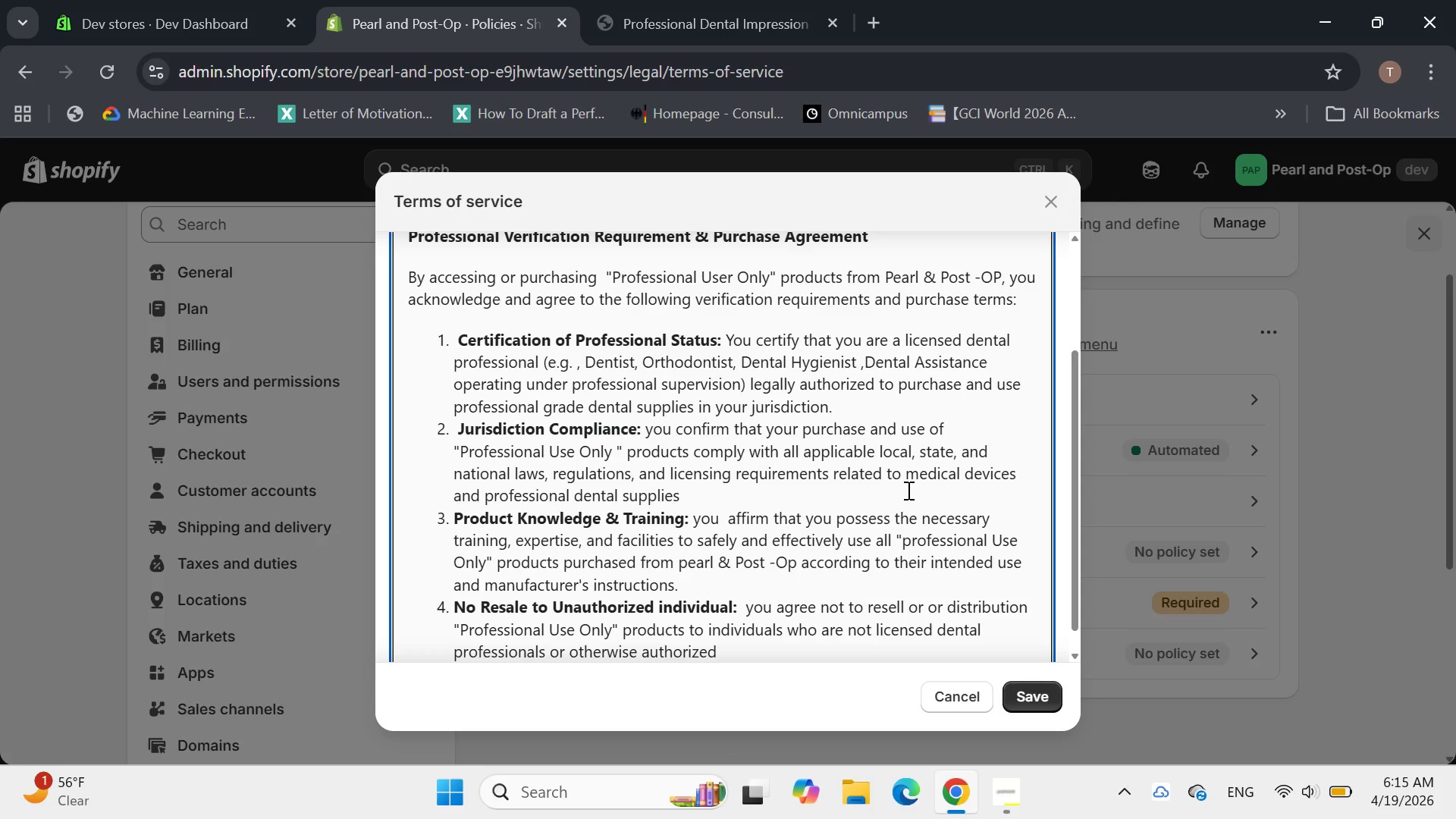 
type( to purchase)
 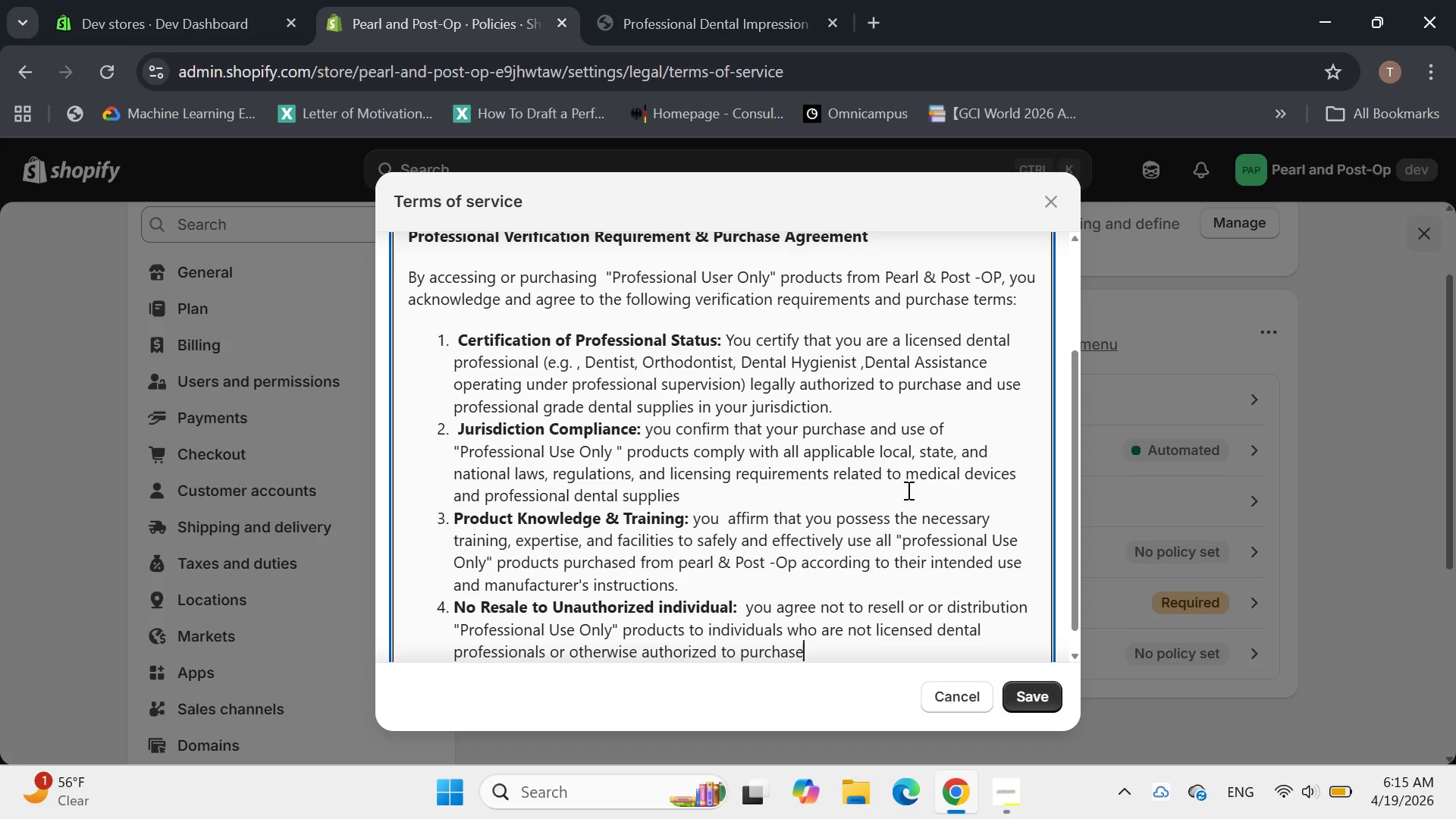 
wait(6.92)
 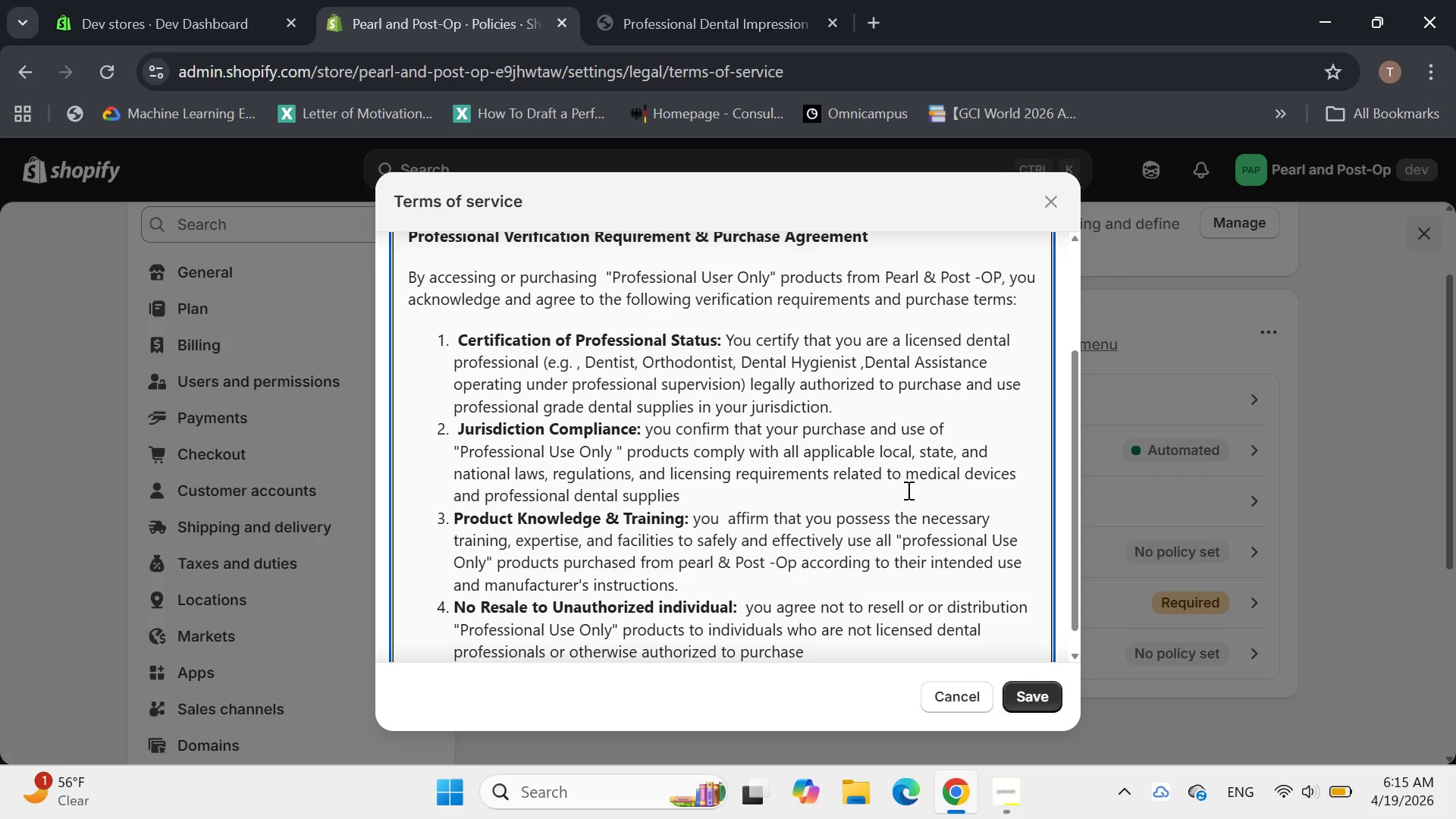 
key(Space)
 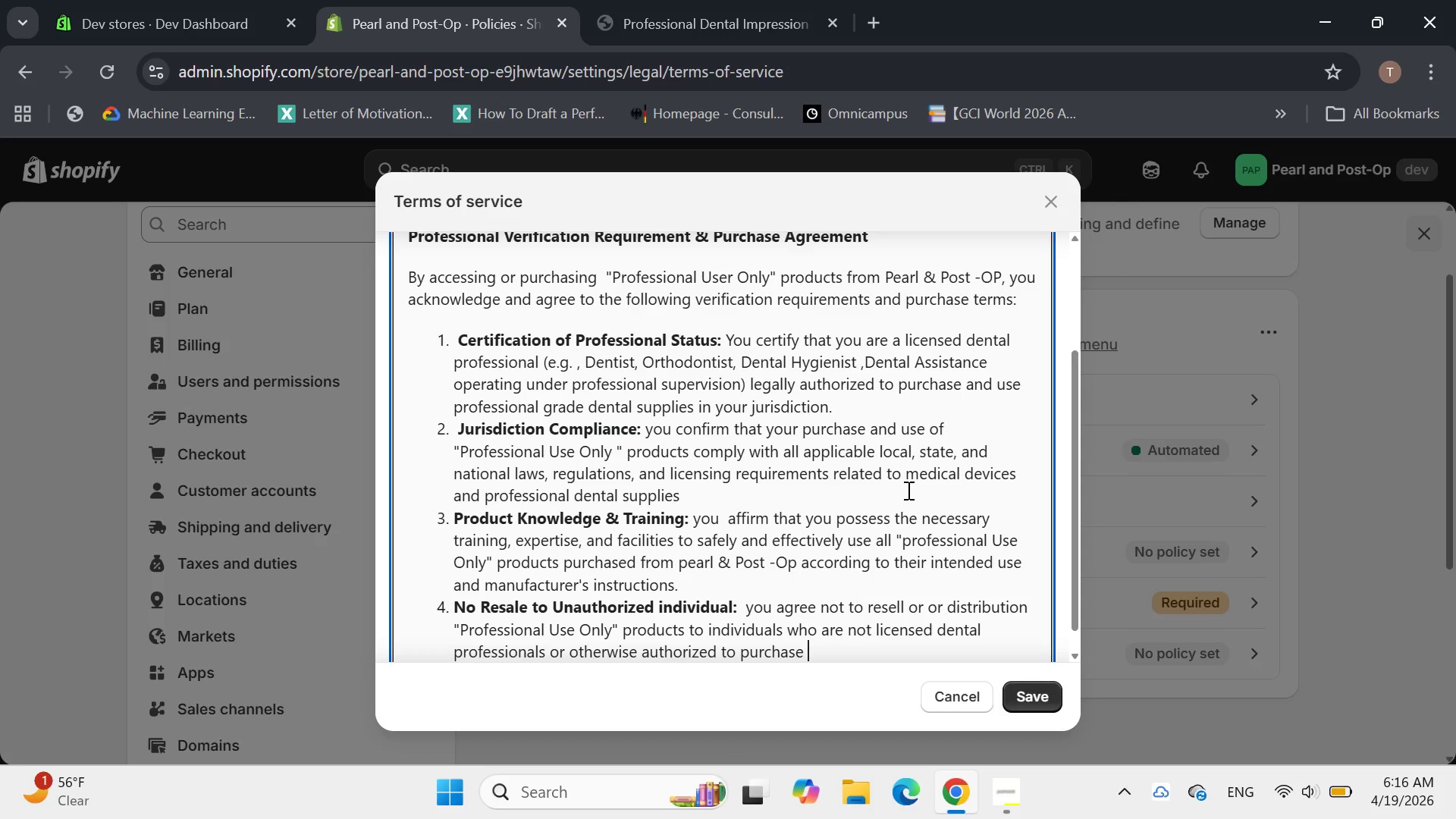 
type(and use )
 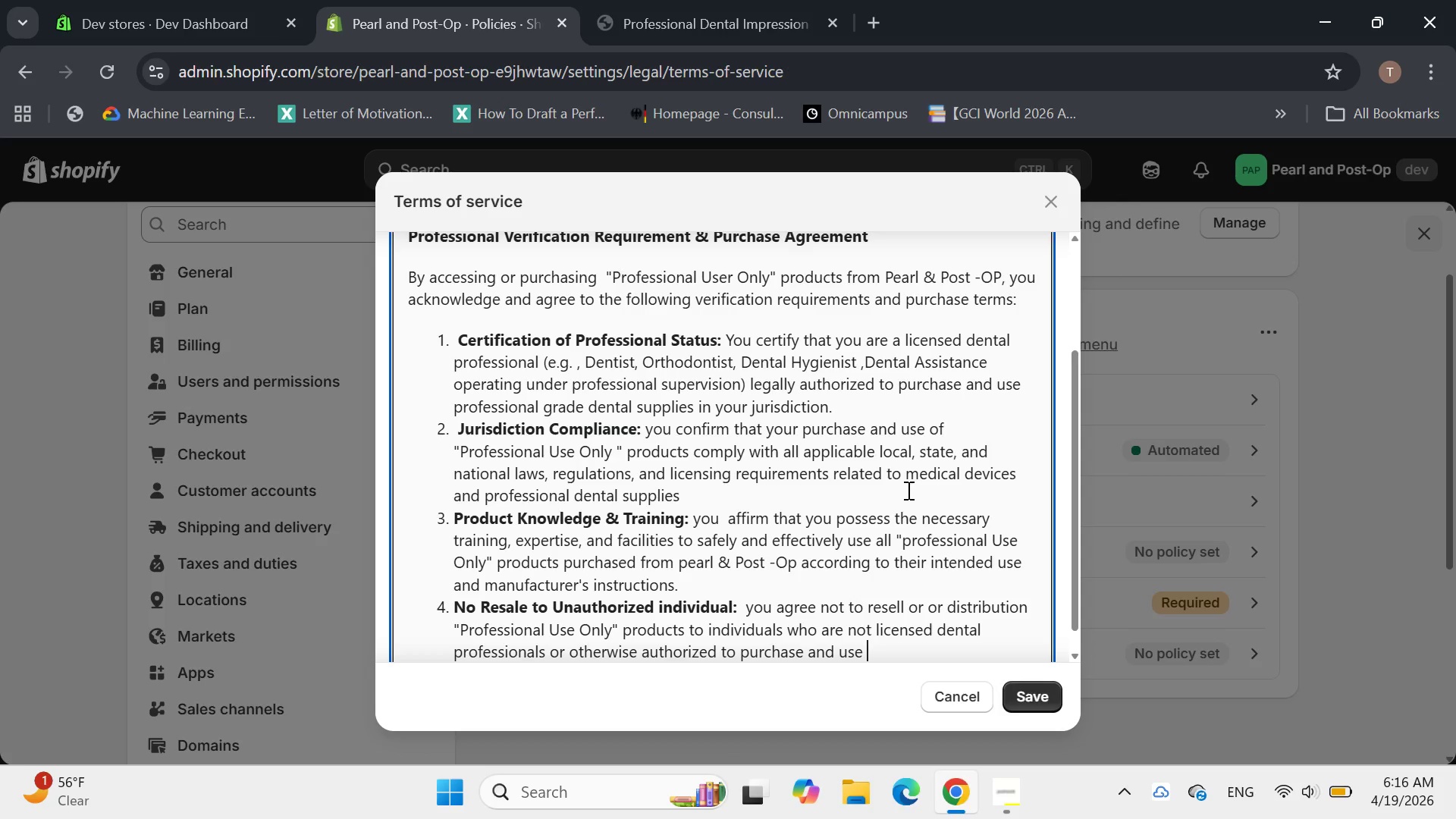 
type(product)
 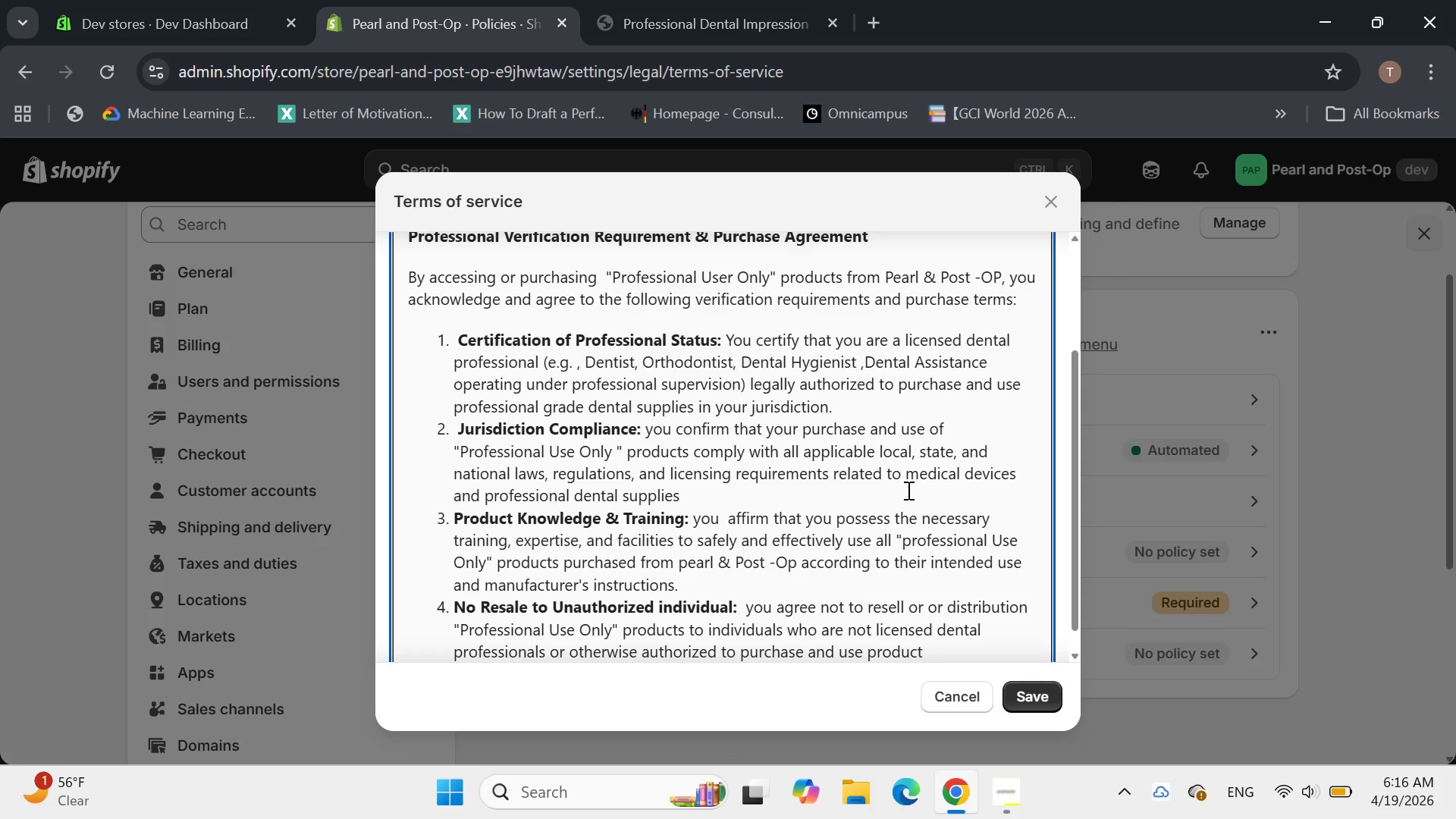 
wait(6.41)
 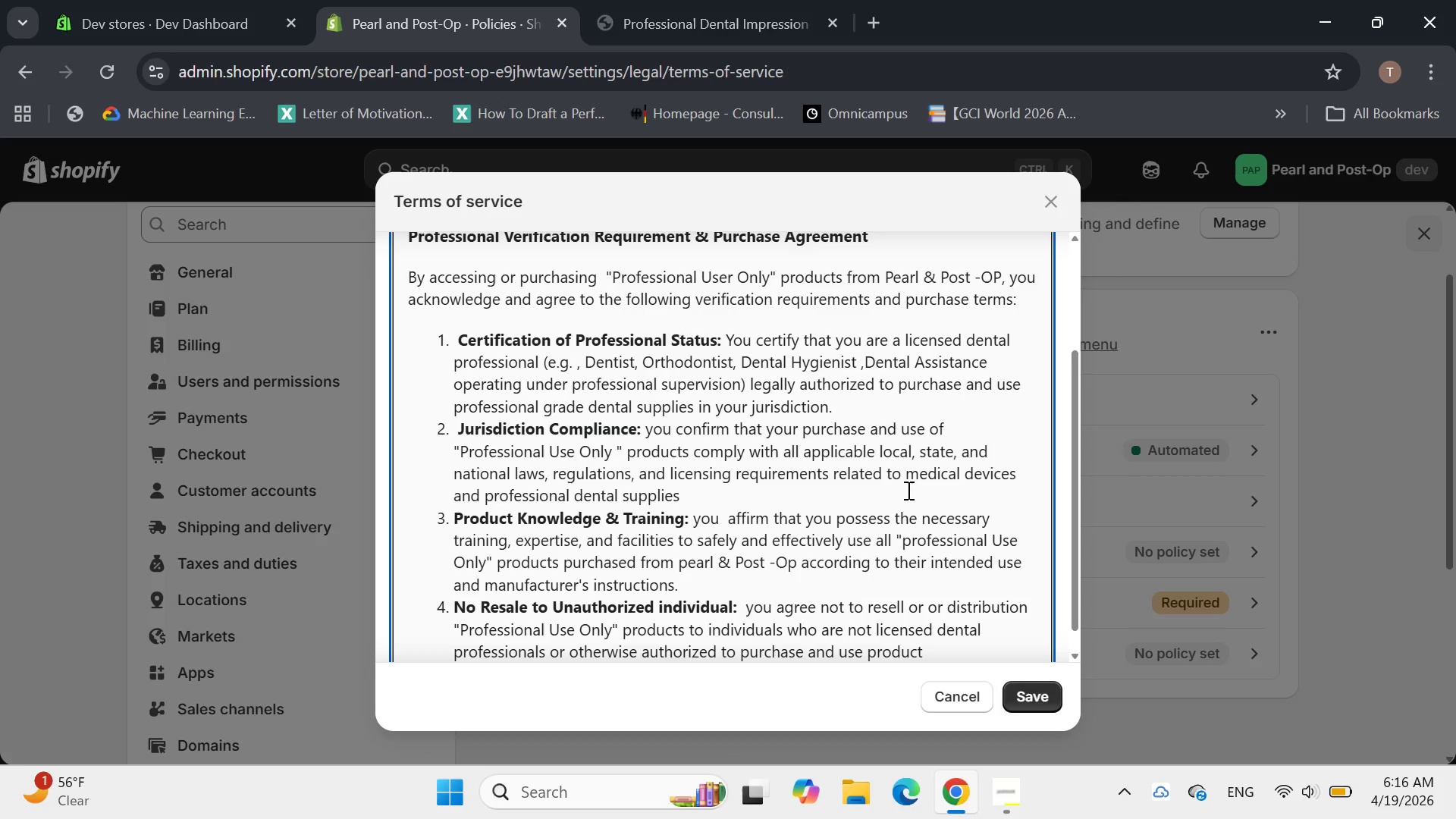 
key(S)
 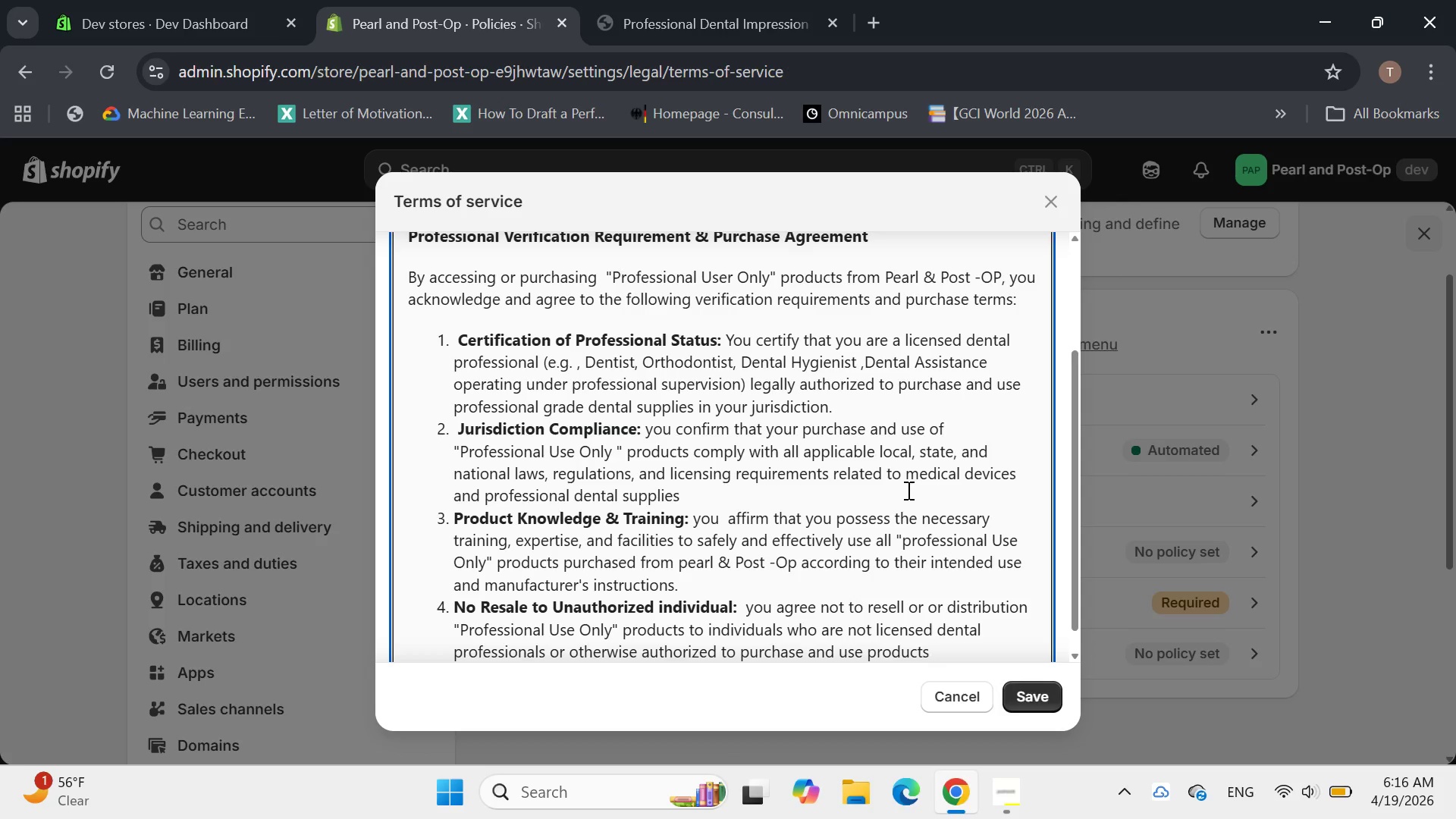 
key(ArrowLeft)
 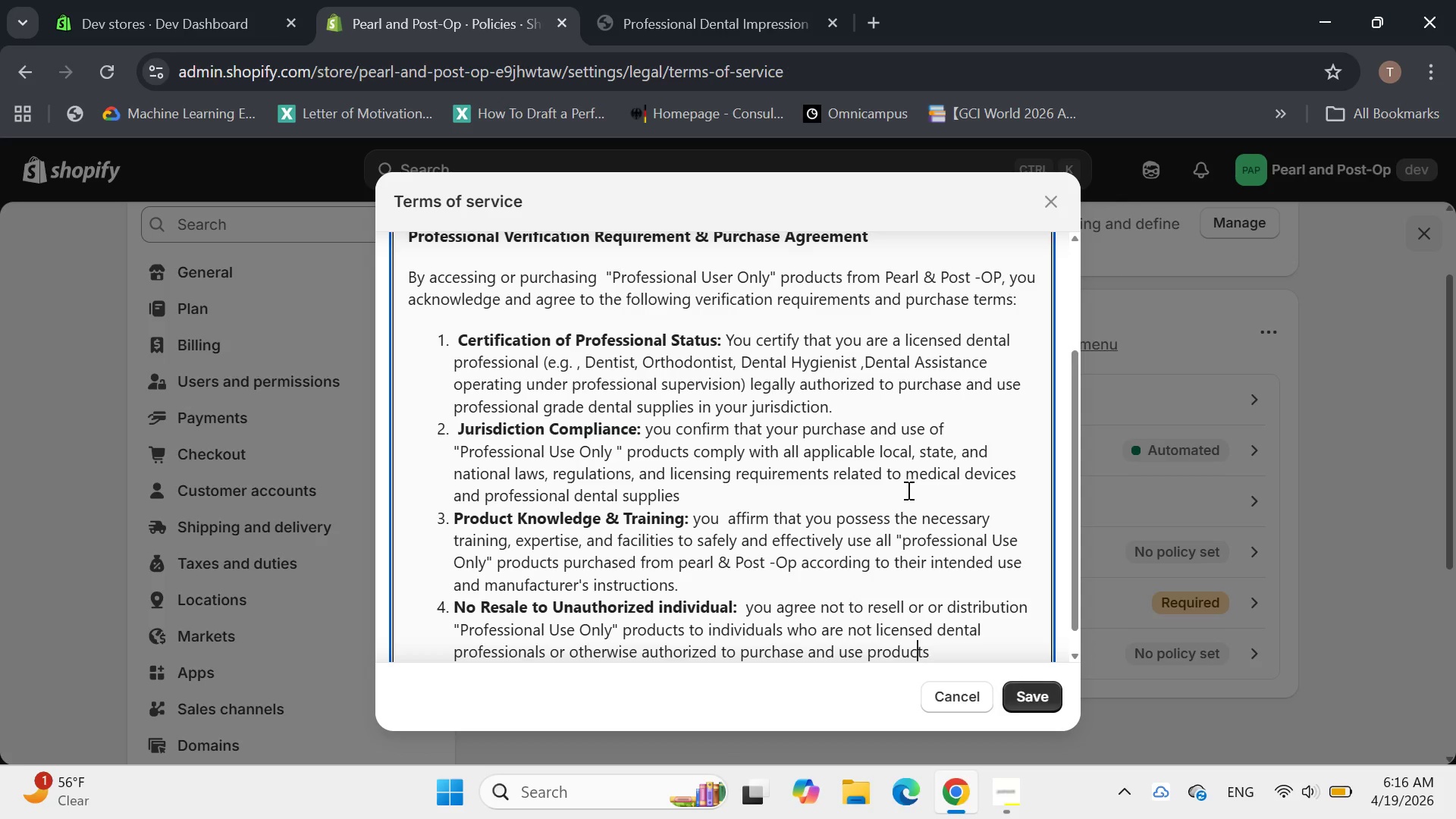 
key(ArrowLeft)
 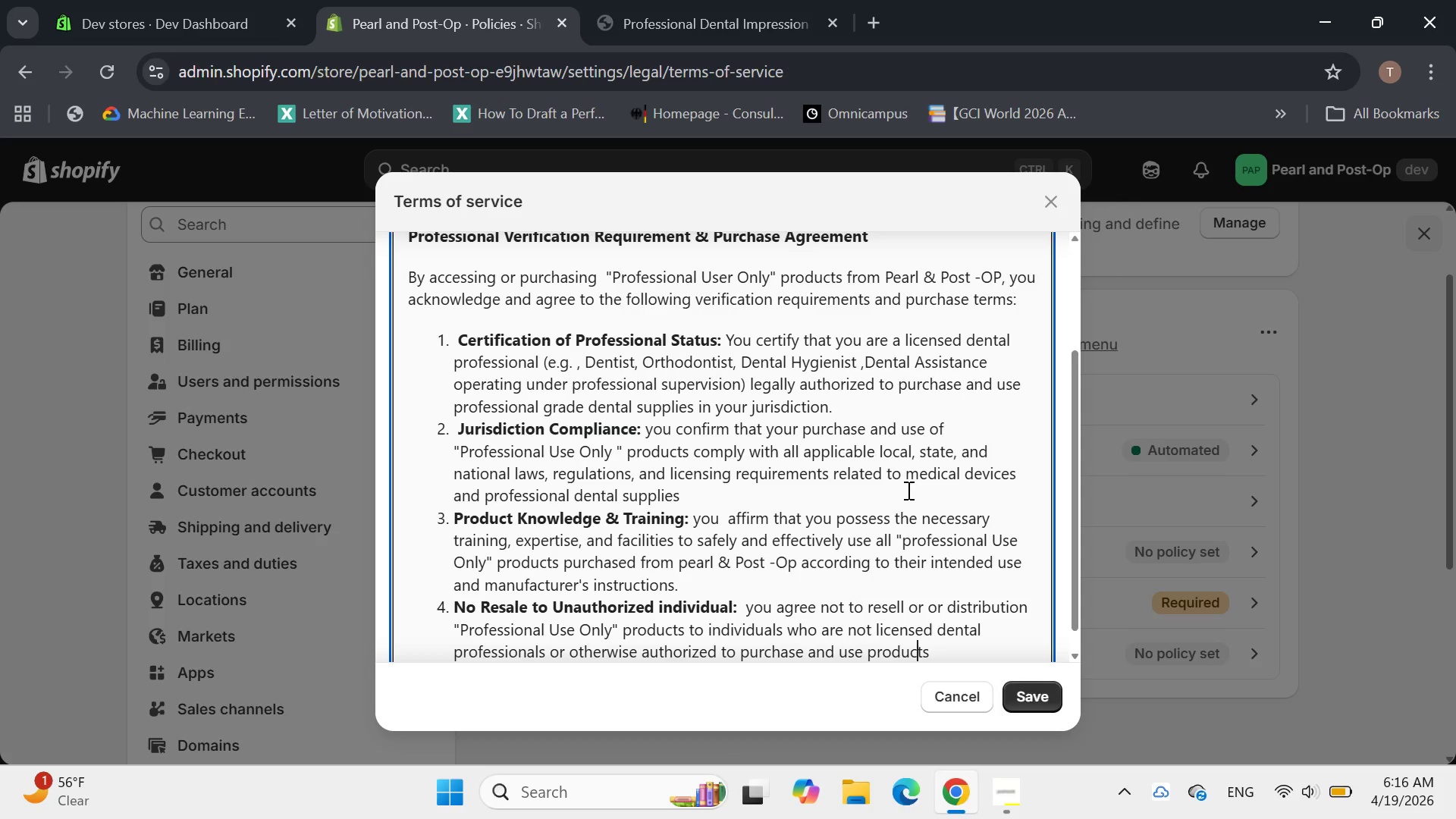 
key(ArrowLeft)
 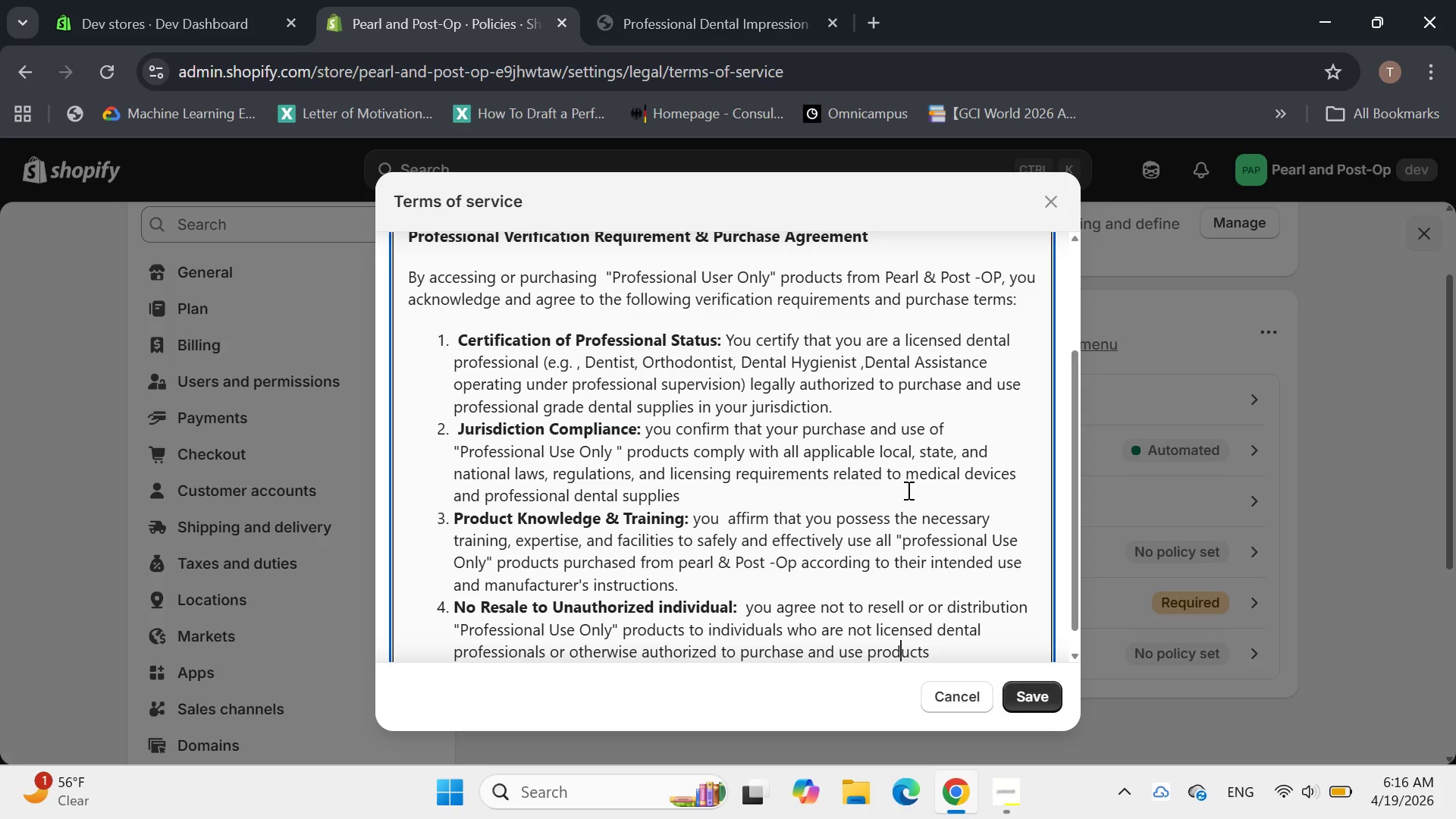 
key(ArrowLeft)
 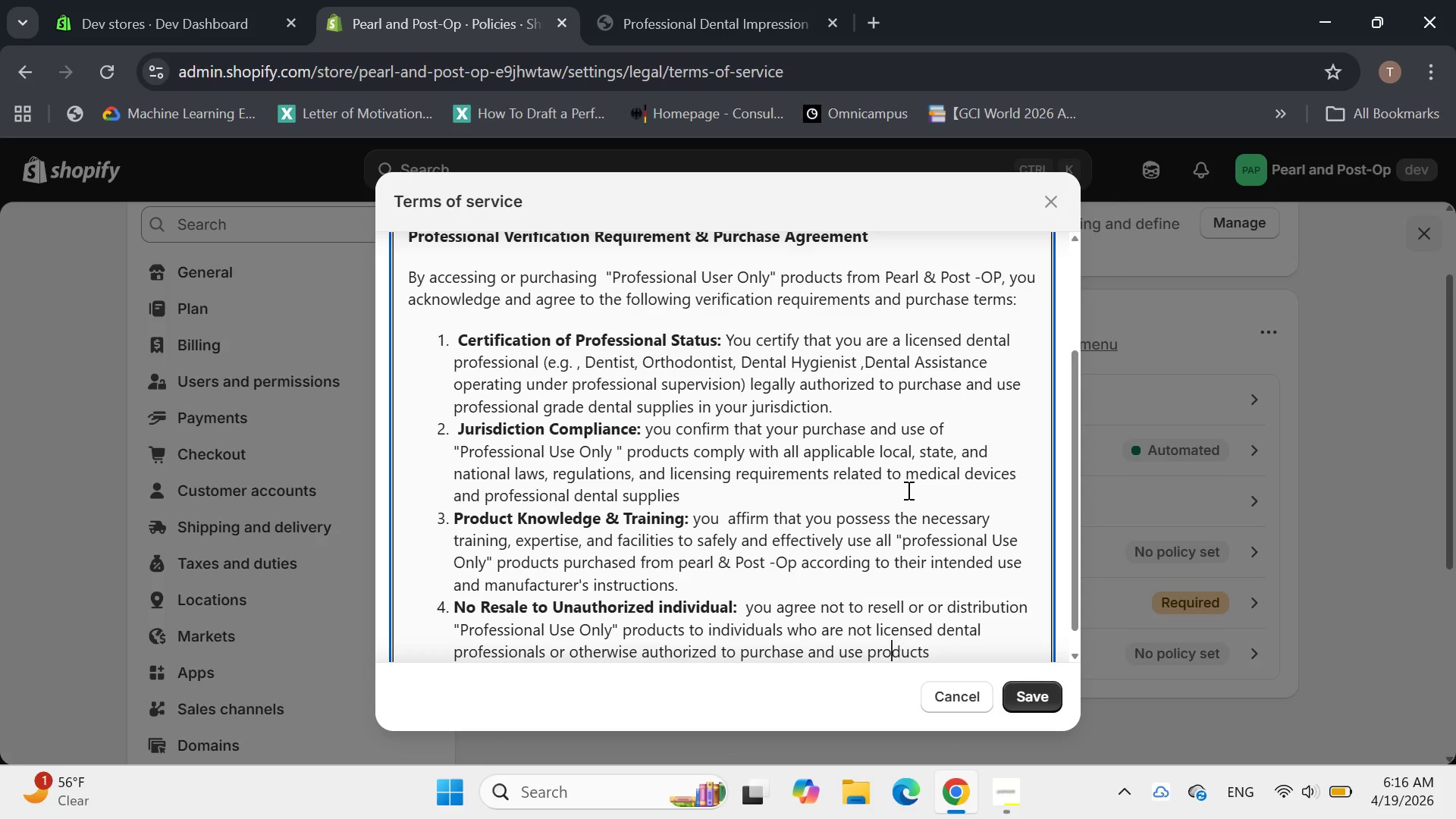 
key(ArrowLeft)
 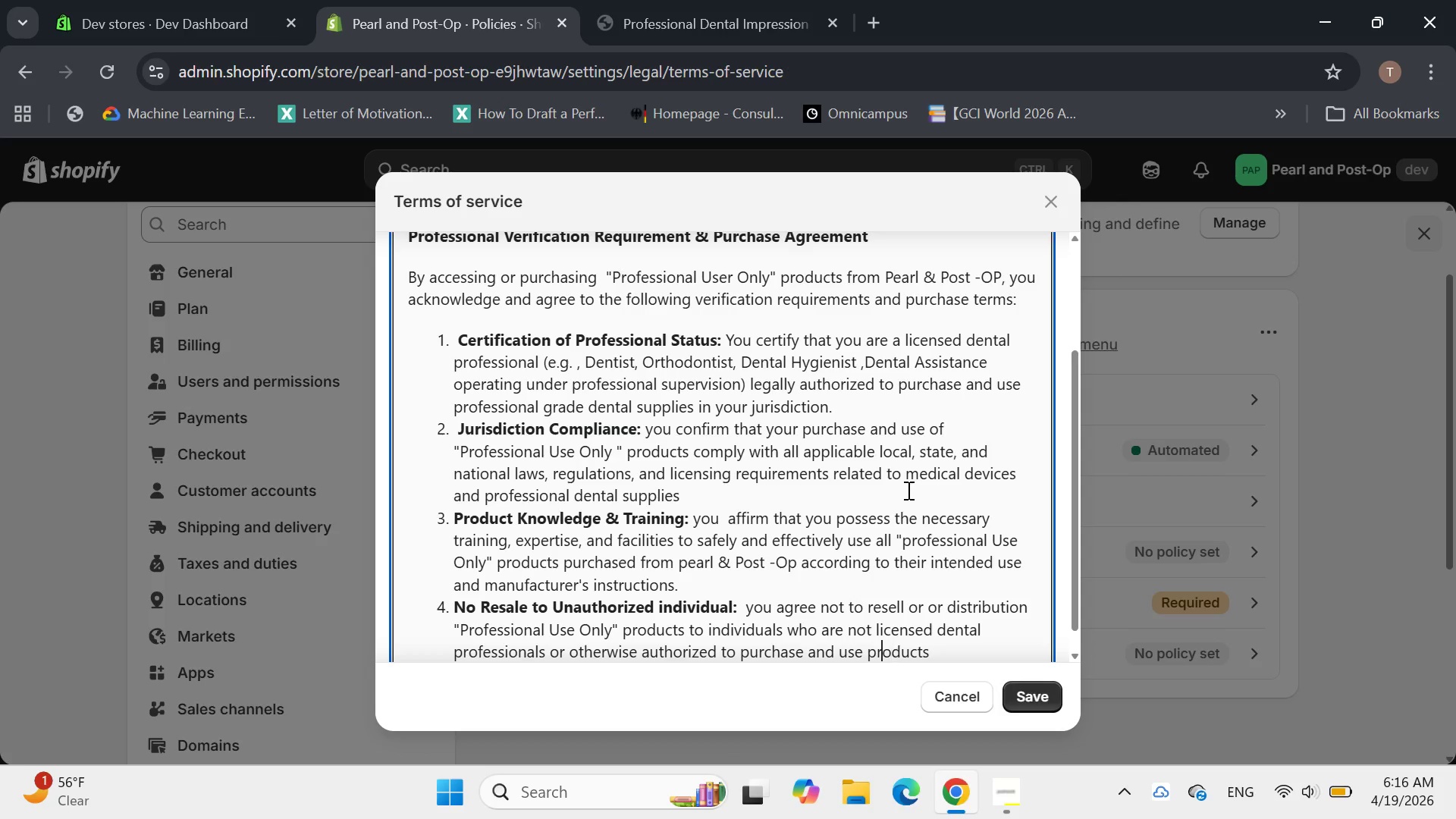 
key(ArrowLeft)
 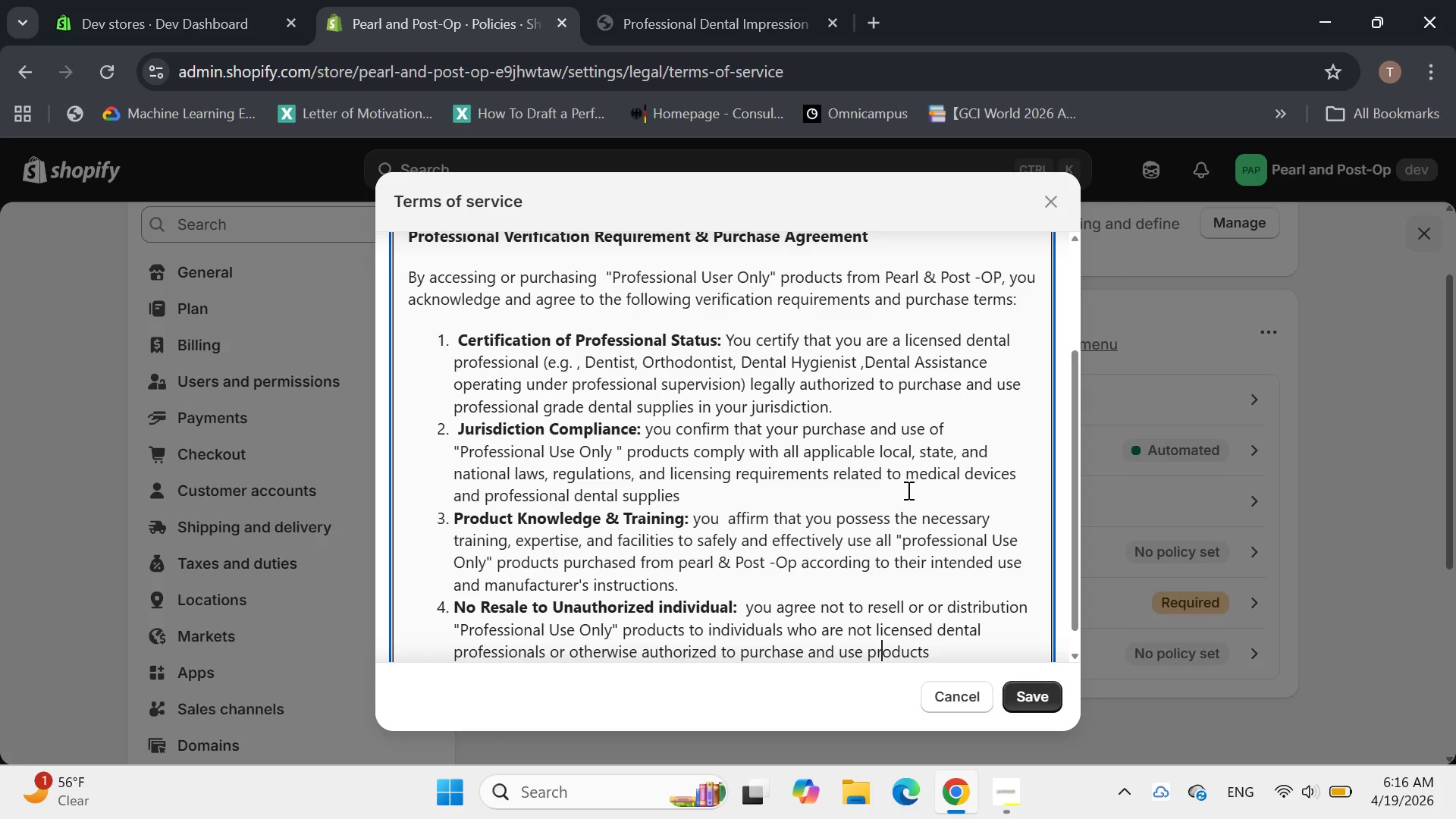 
key(ArrowLeft)
 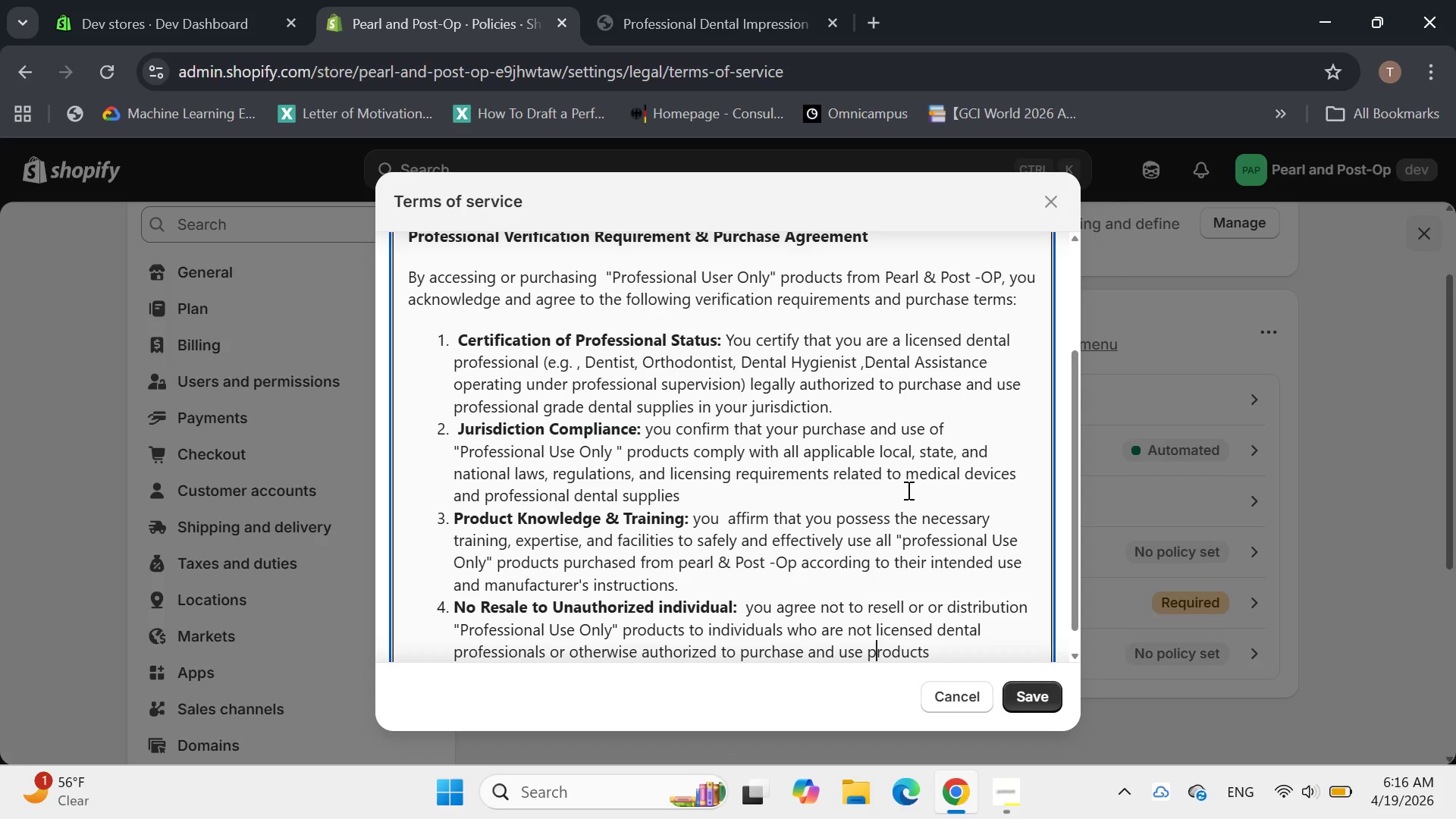 
key(ArrowLeft)
 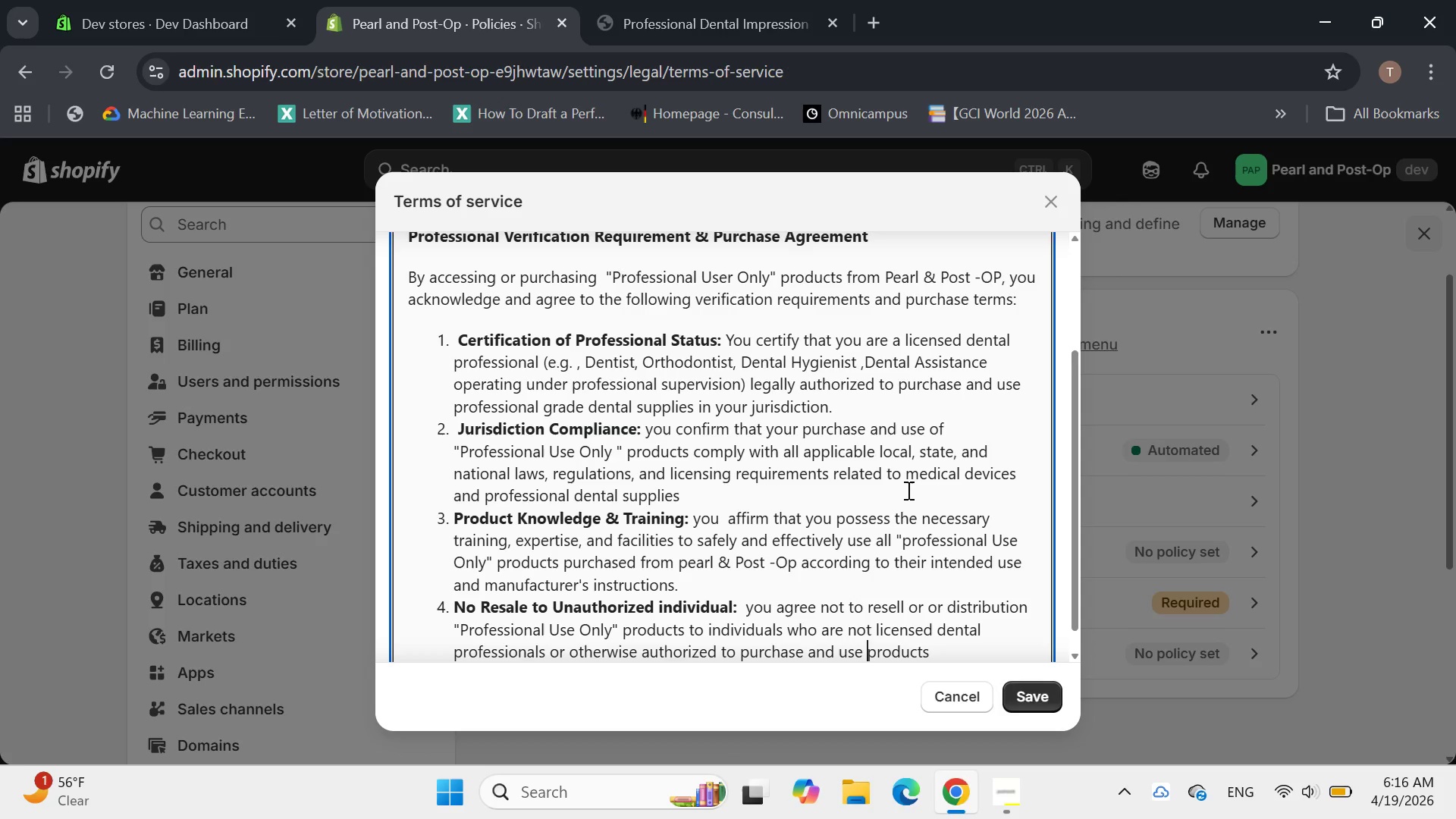 
key(ArrowLeft)
 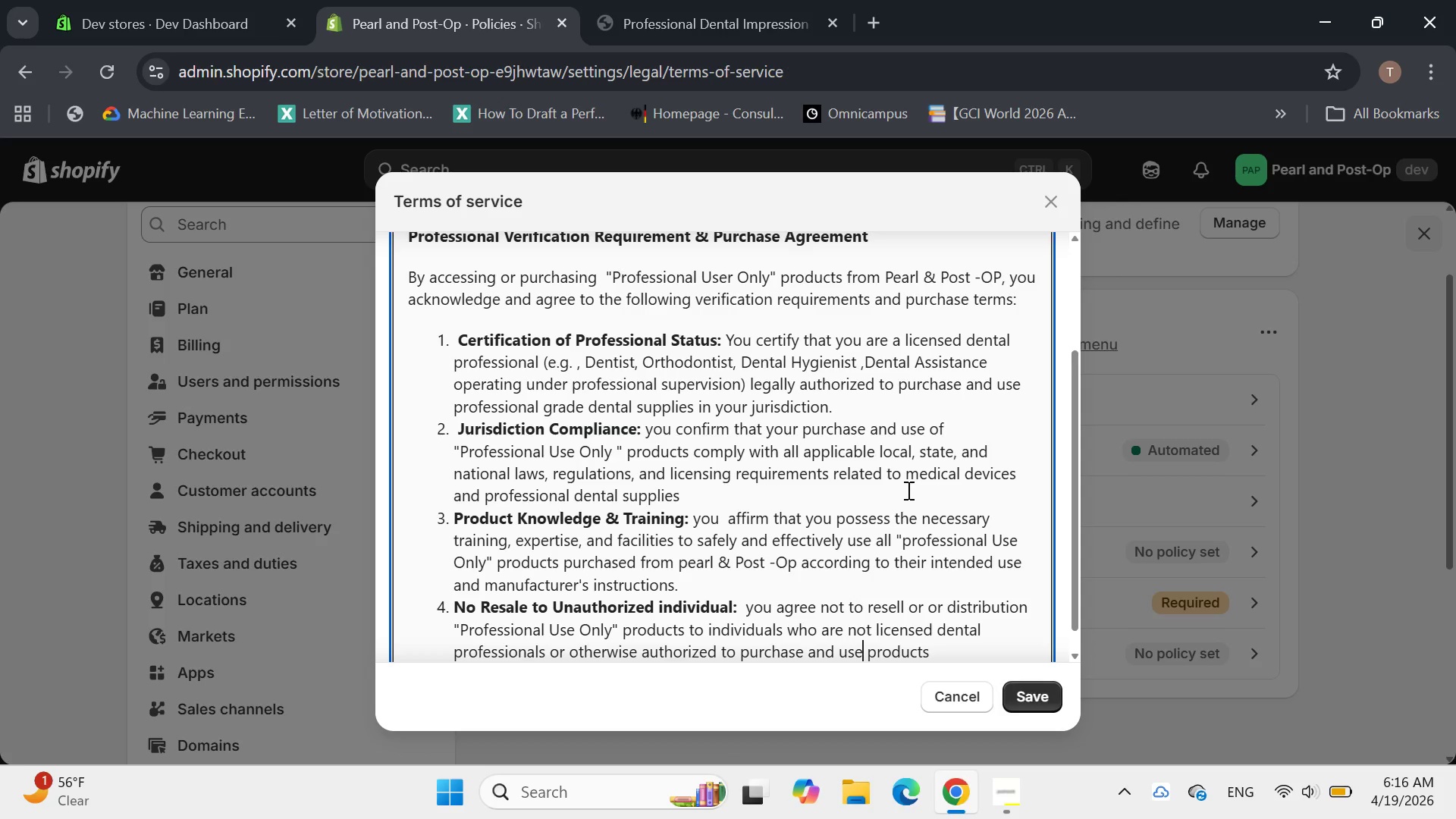 
type( such)
 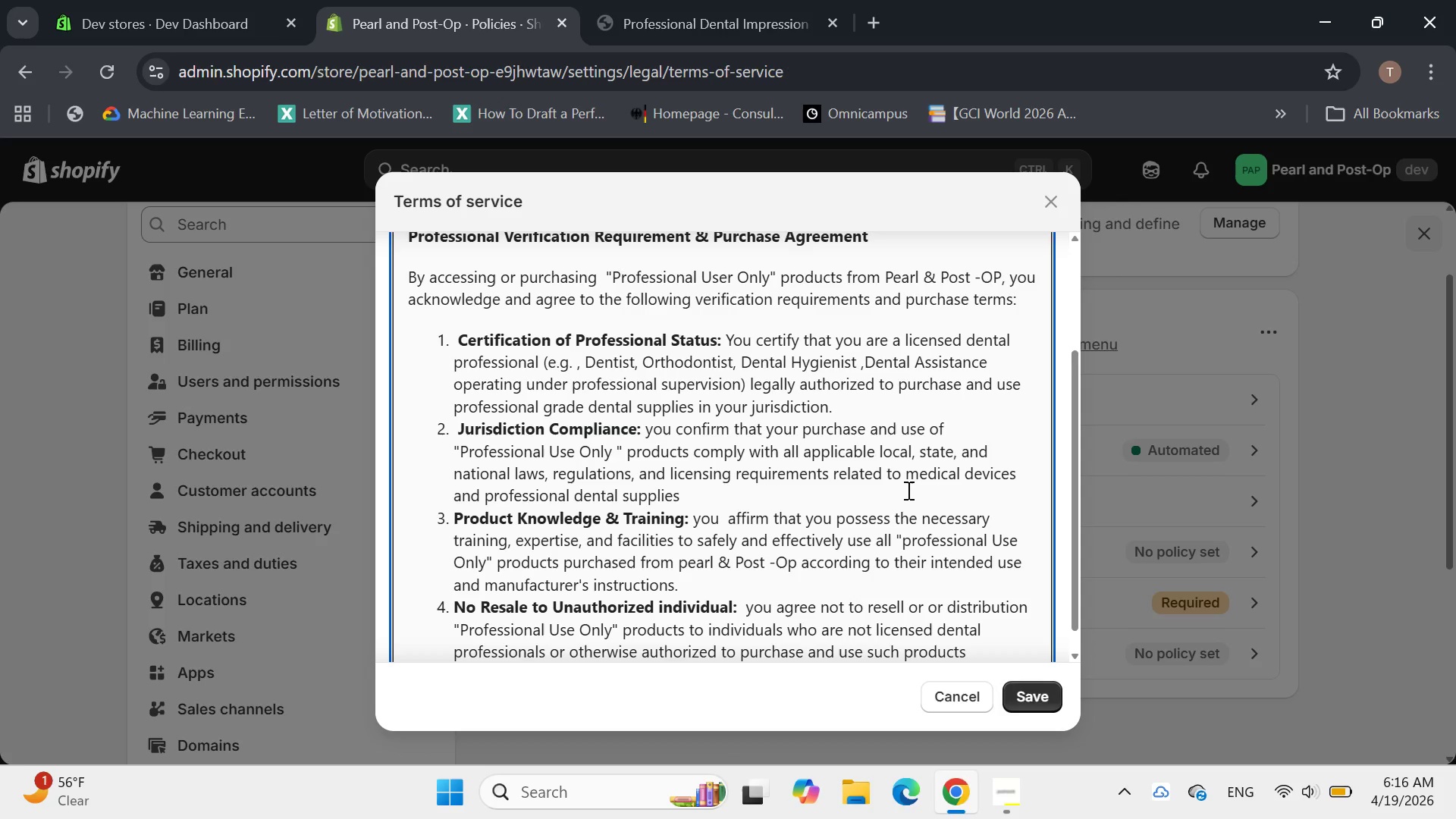 
key(ArrowRight)
 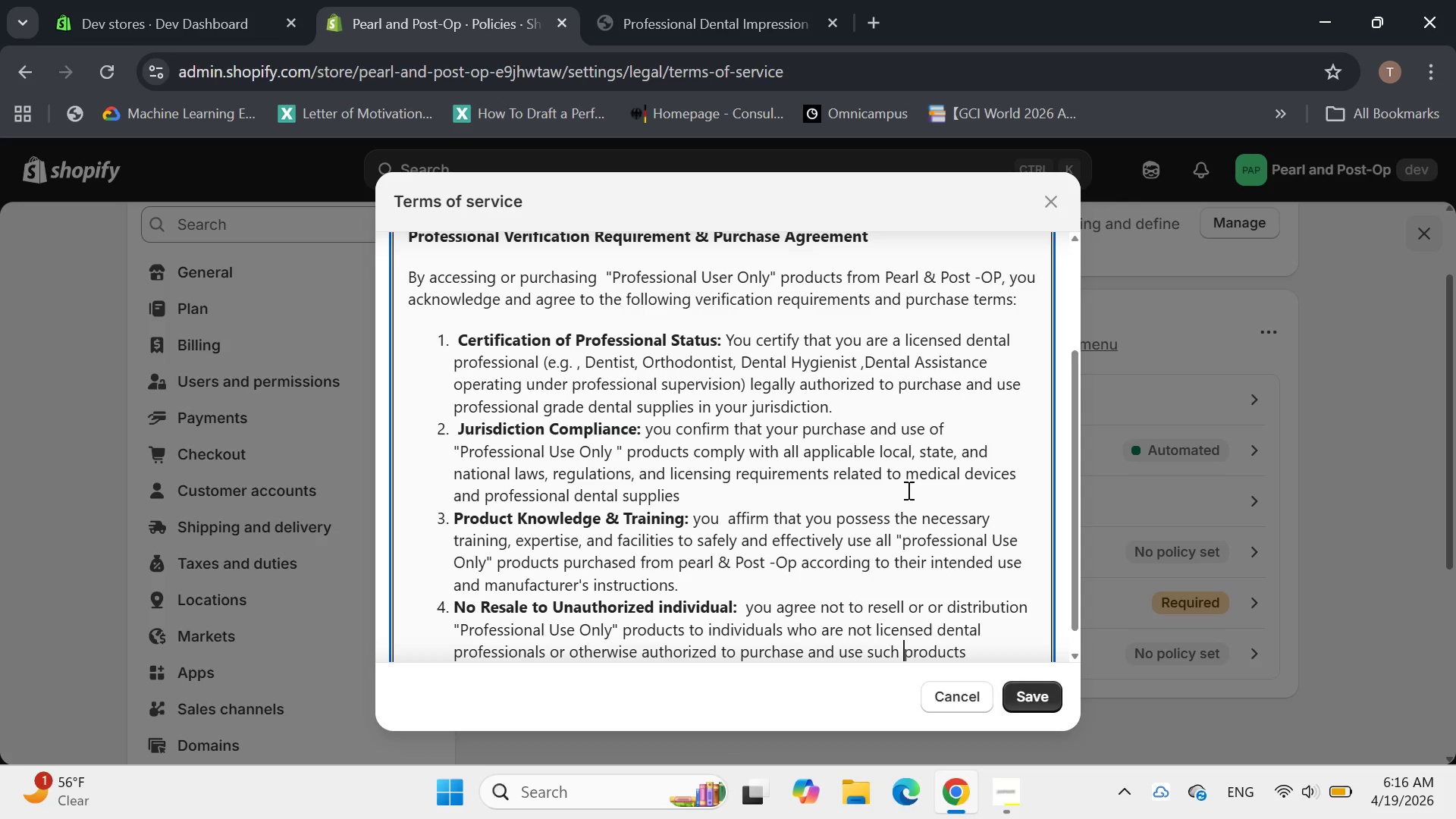 
key(ArrowRight)
 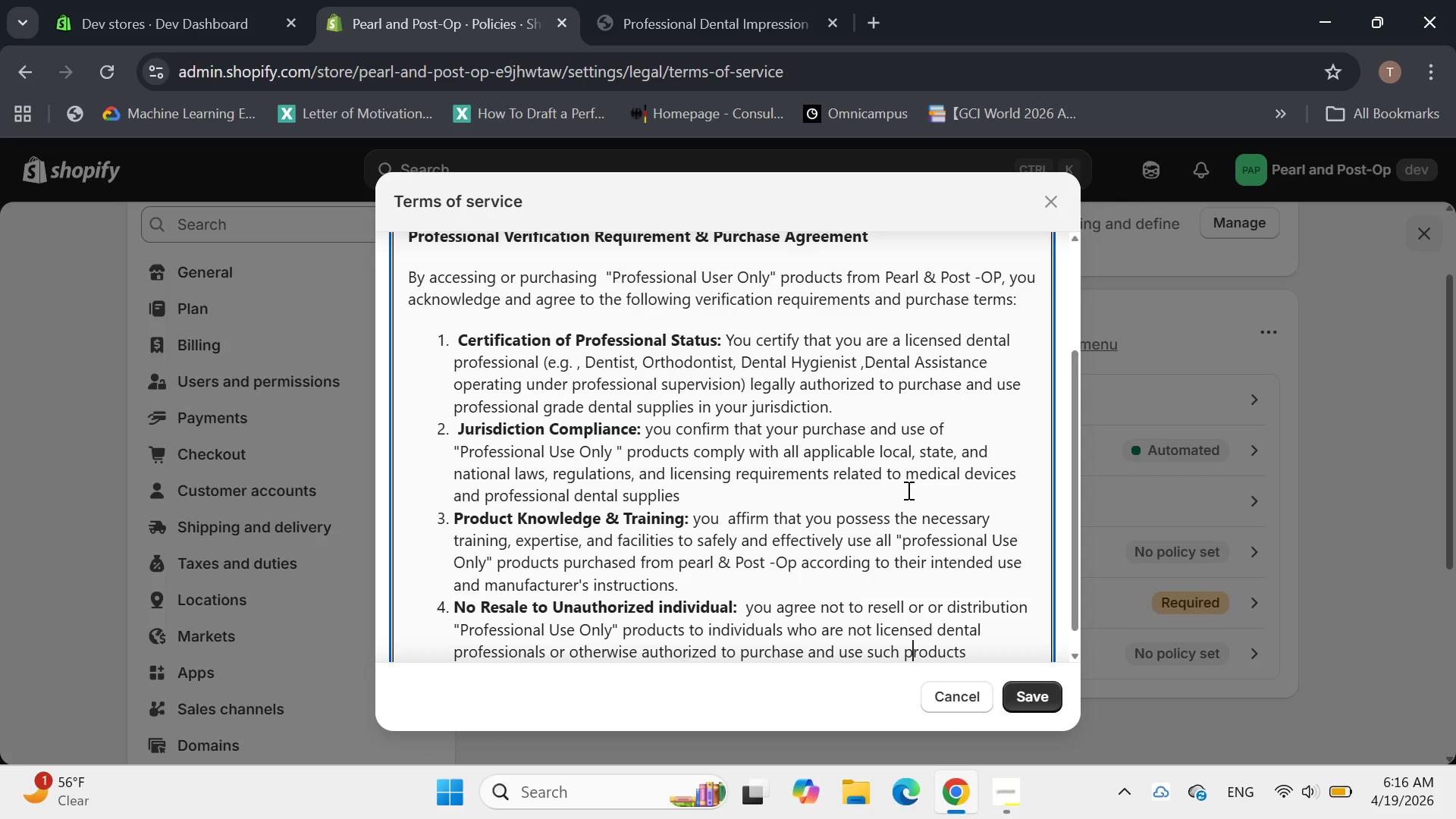 
key(ArrowRight)
 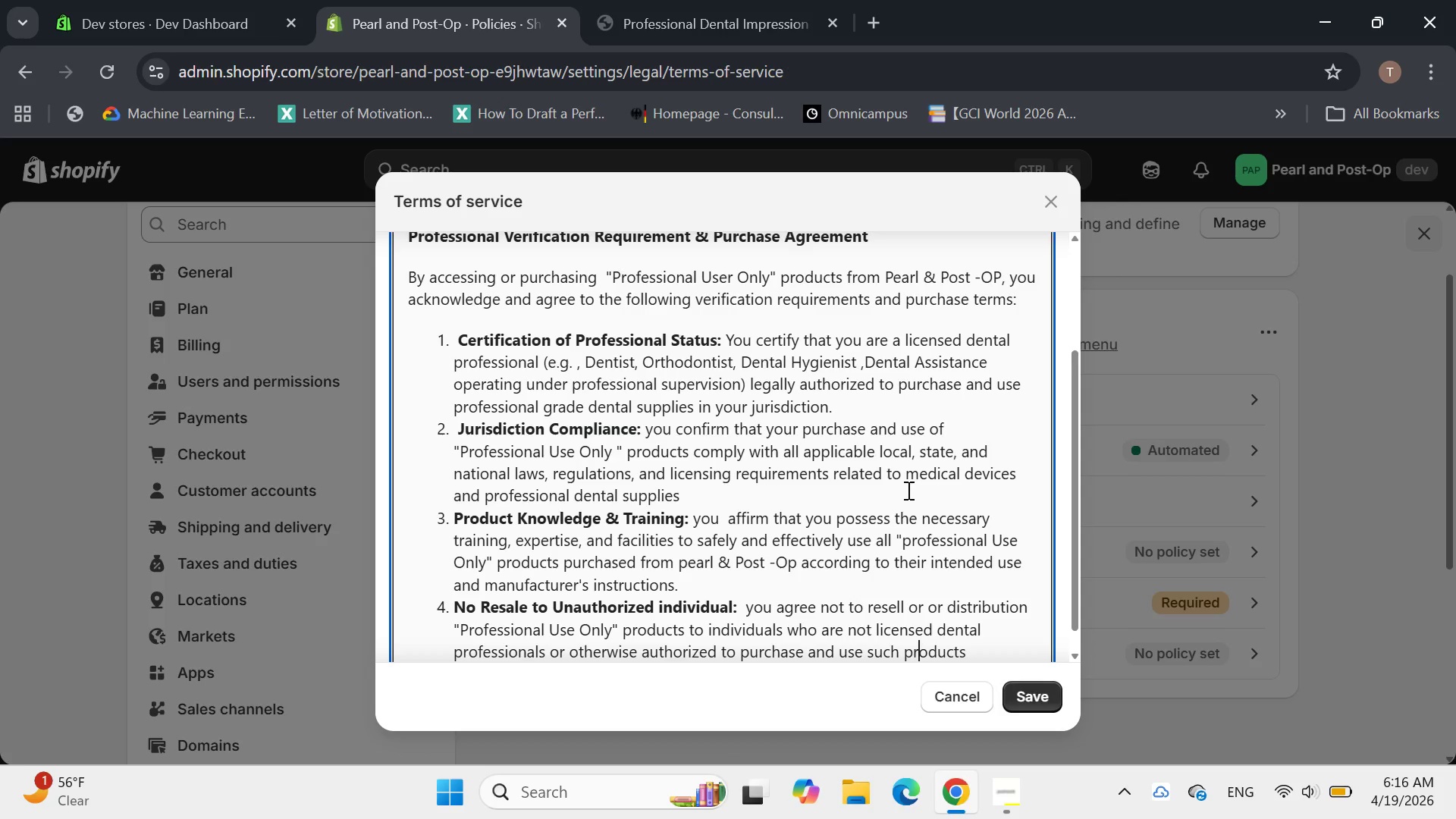 
key(ArrowRight)
 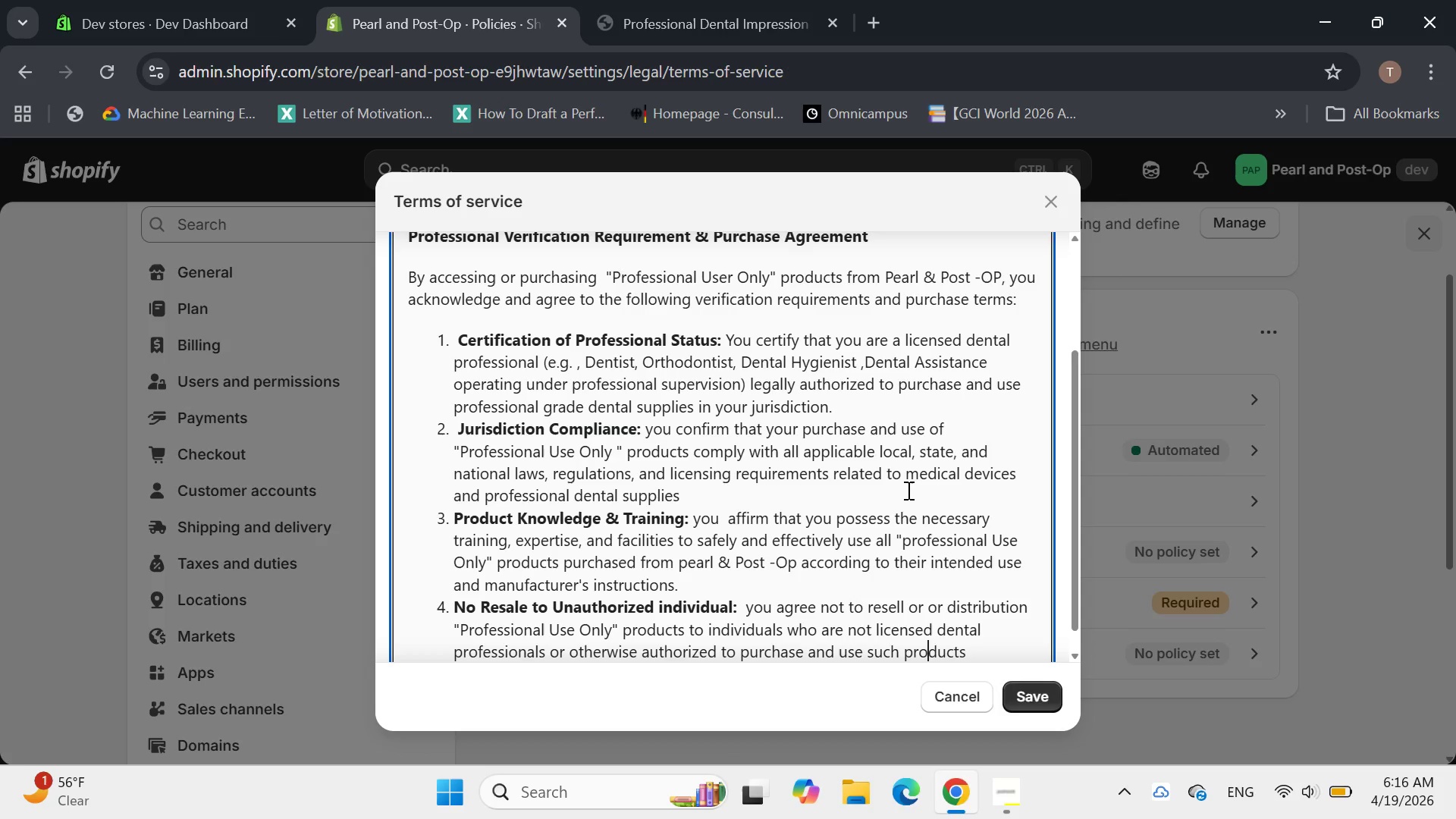 
key(ArrowRight)
 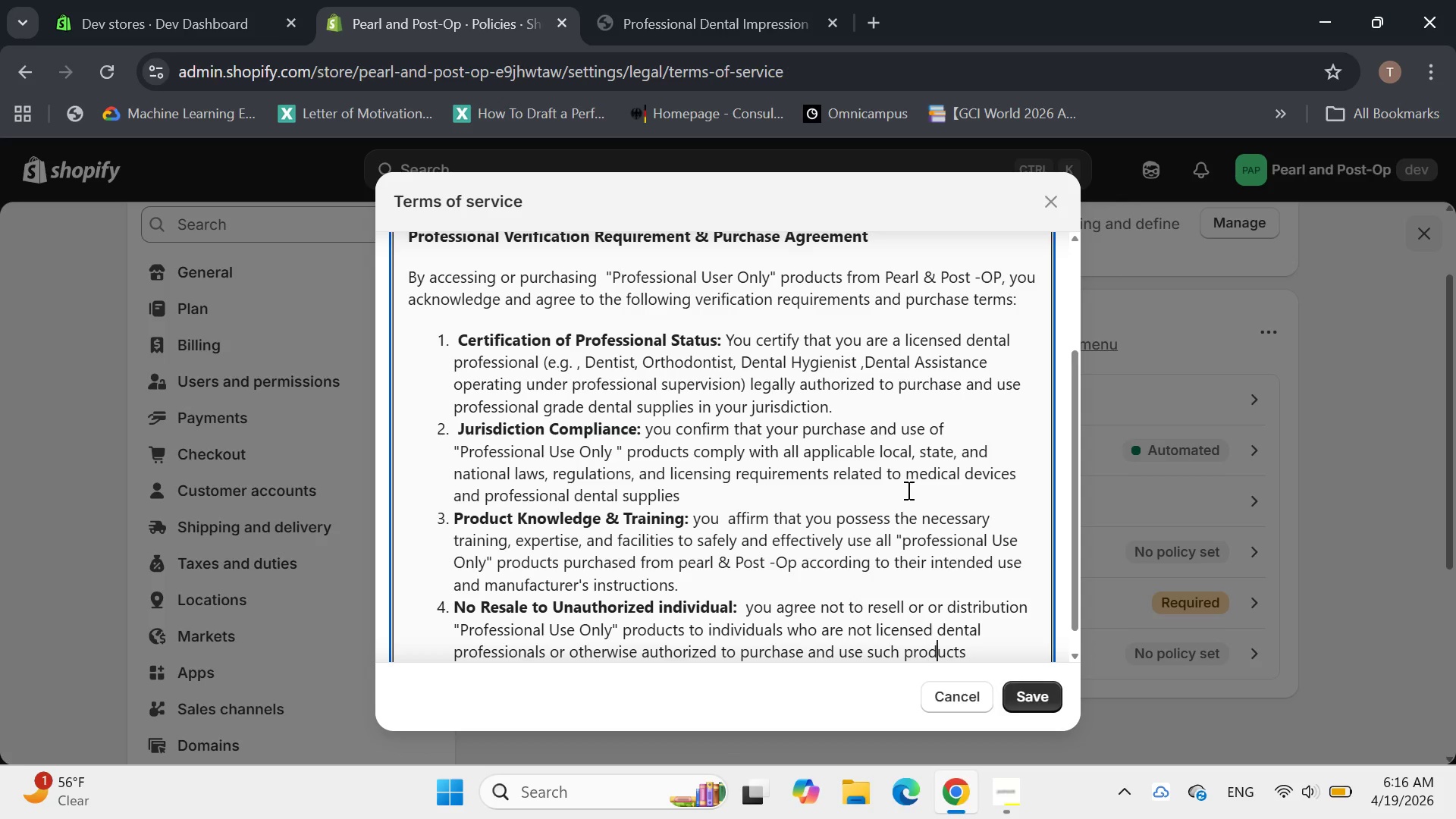 
key(ArrowRight)
 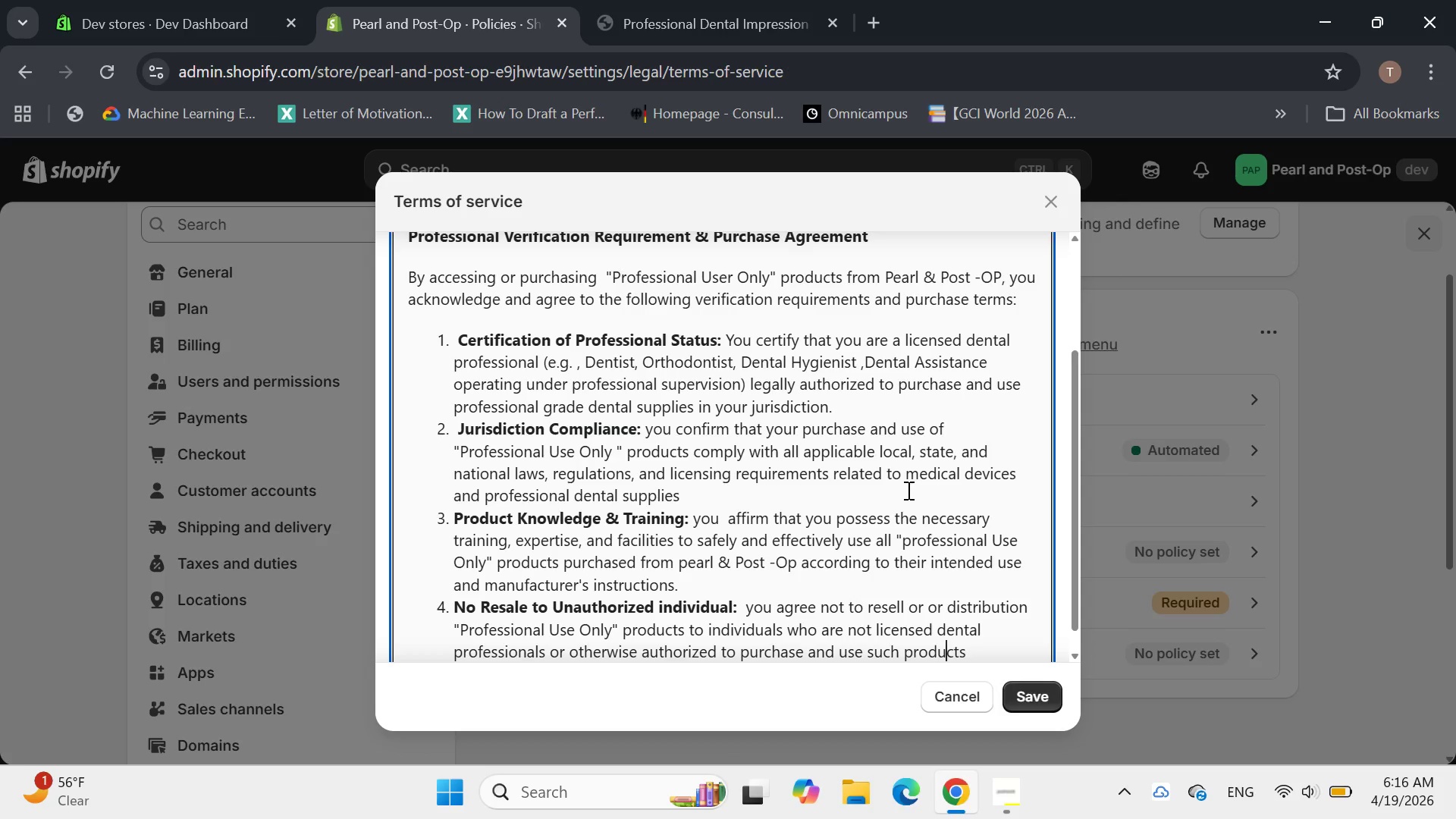 
key(ArrowRight)
 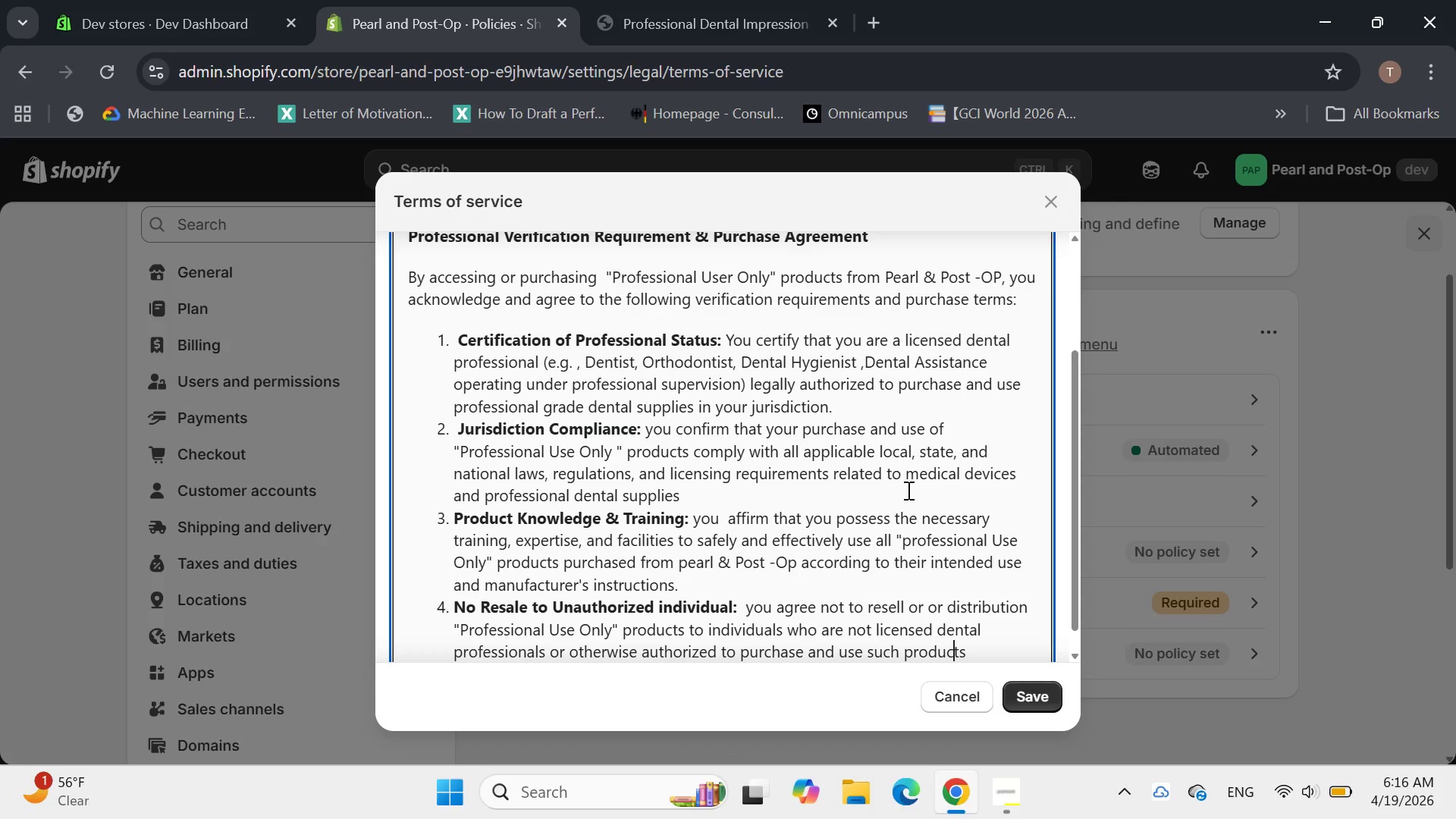 
key(ArrowRight)
 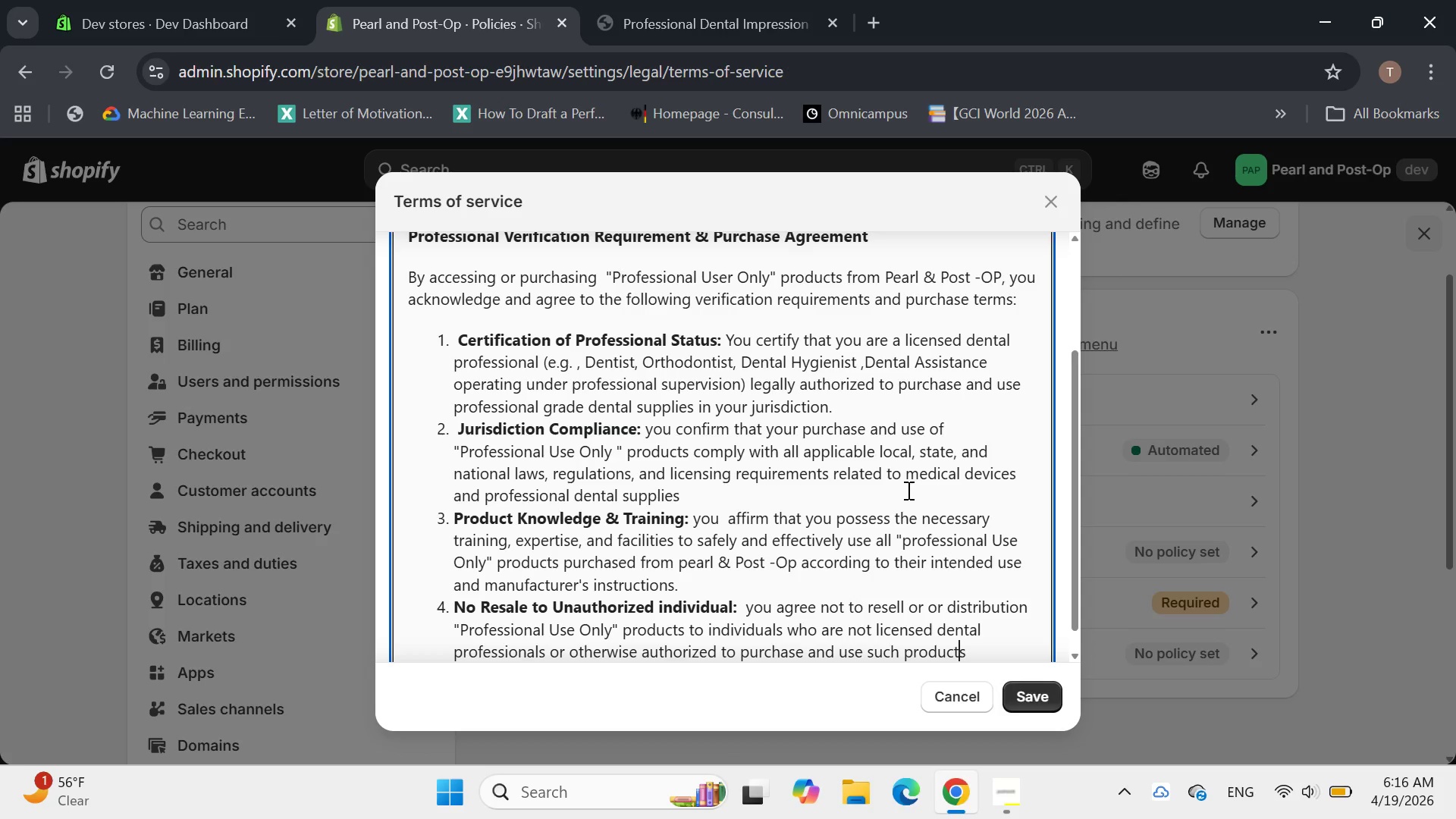 
key(ArrowRight)
 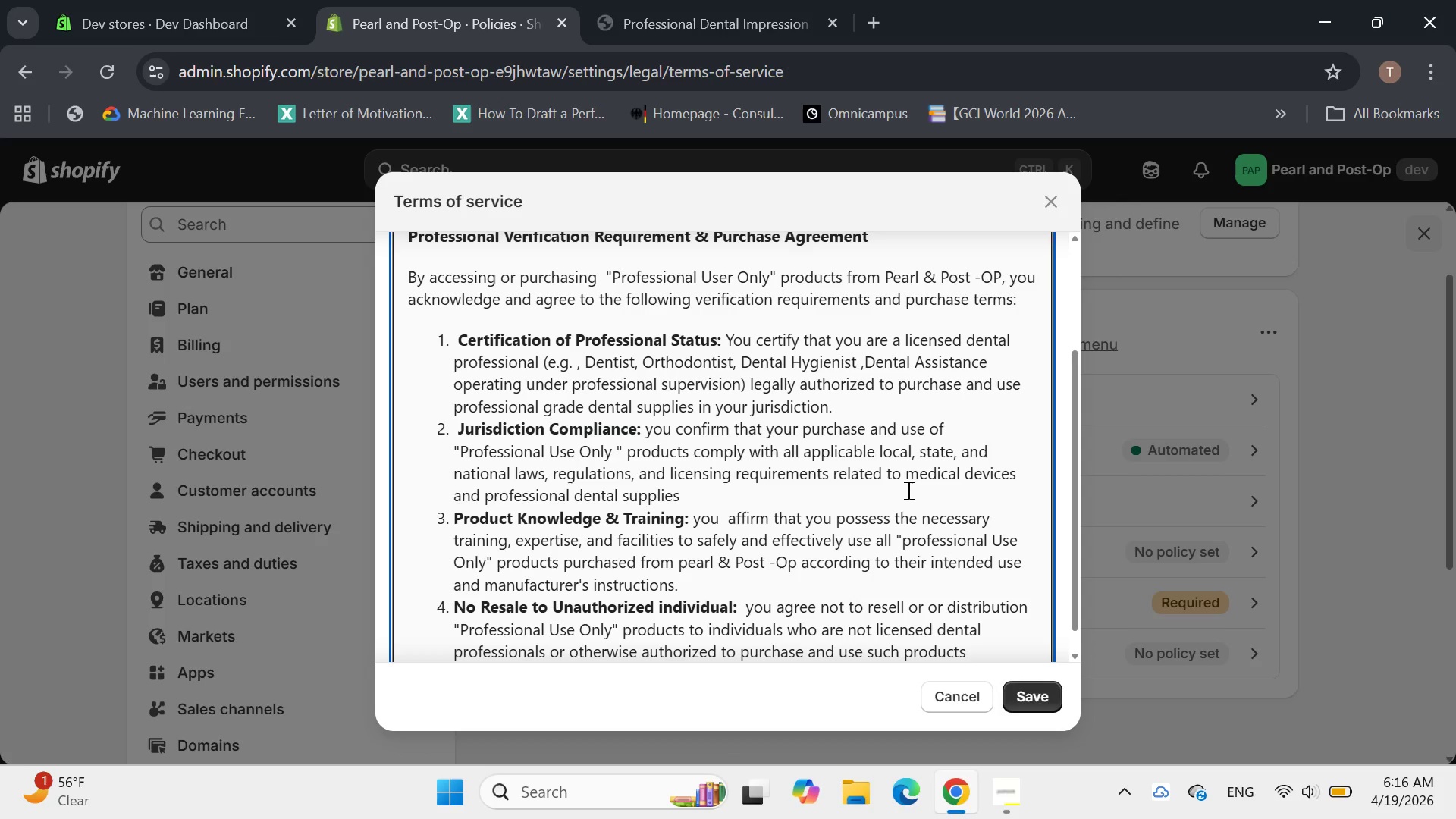 
key(Period)
 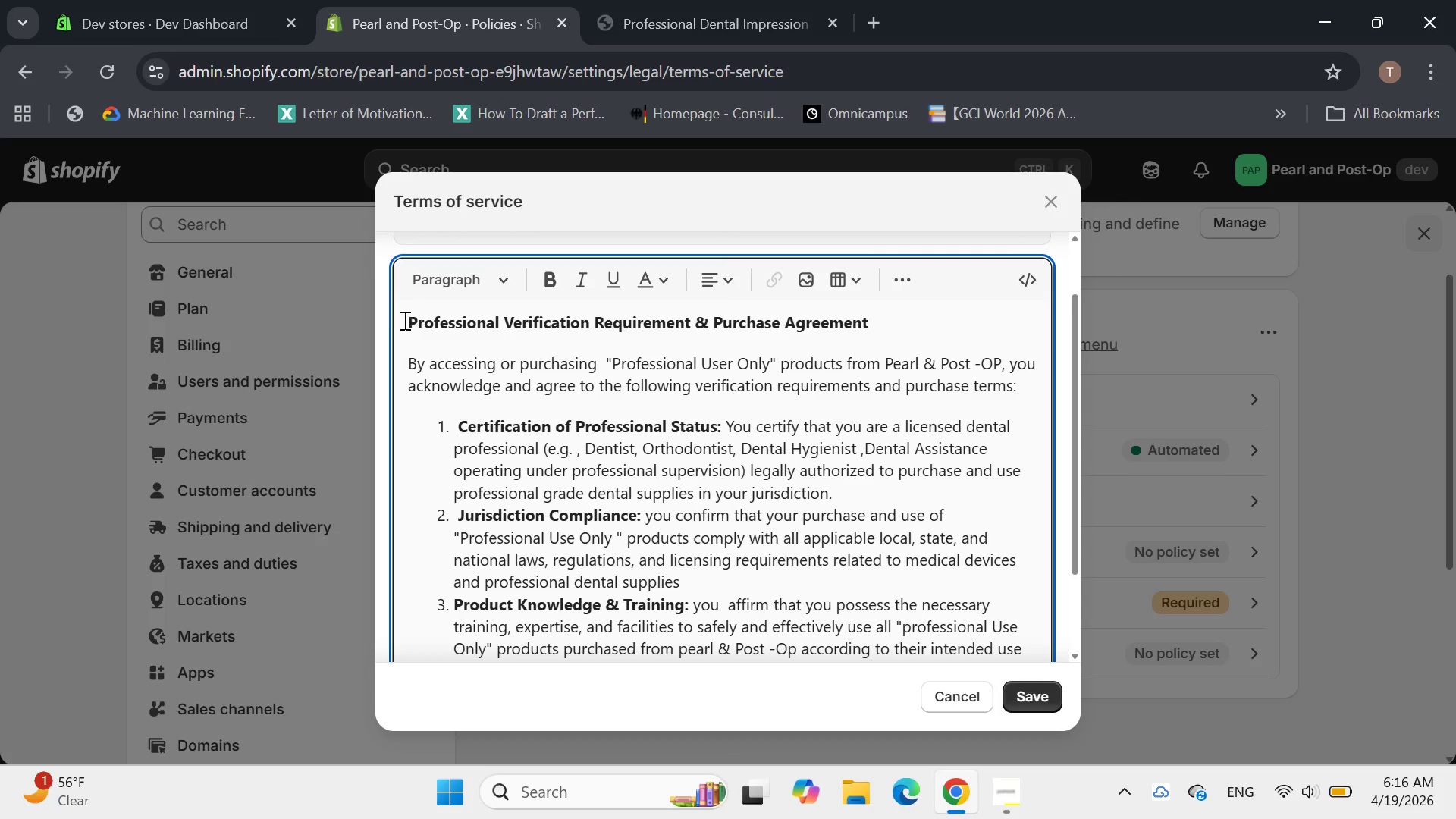 
left_click([406, 322])
 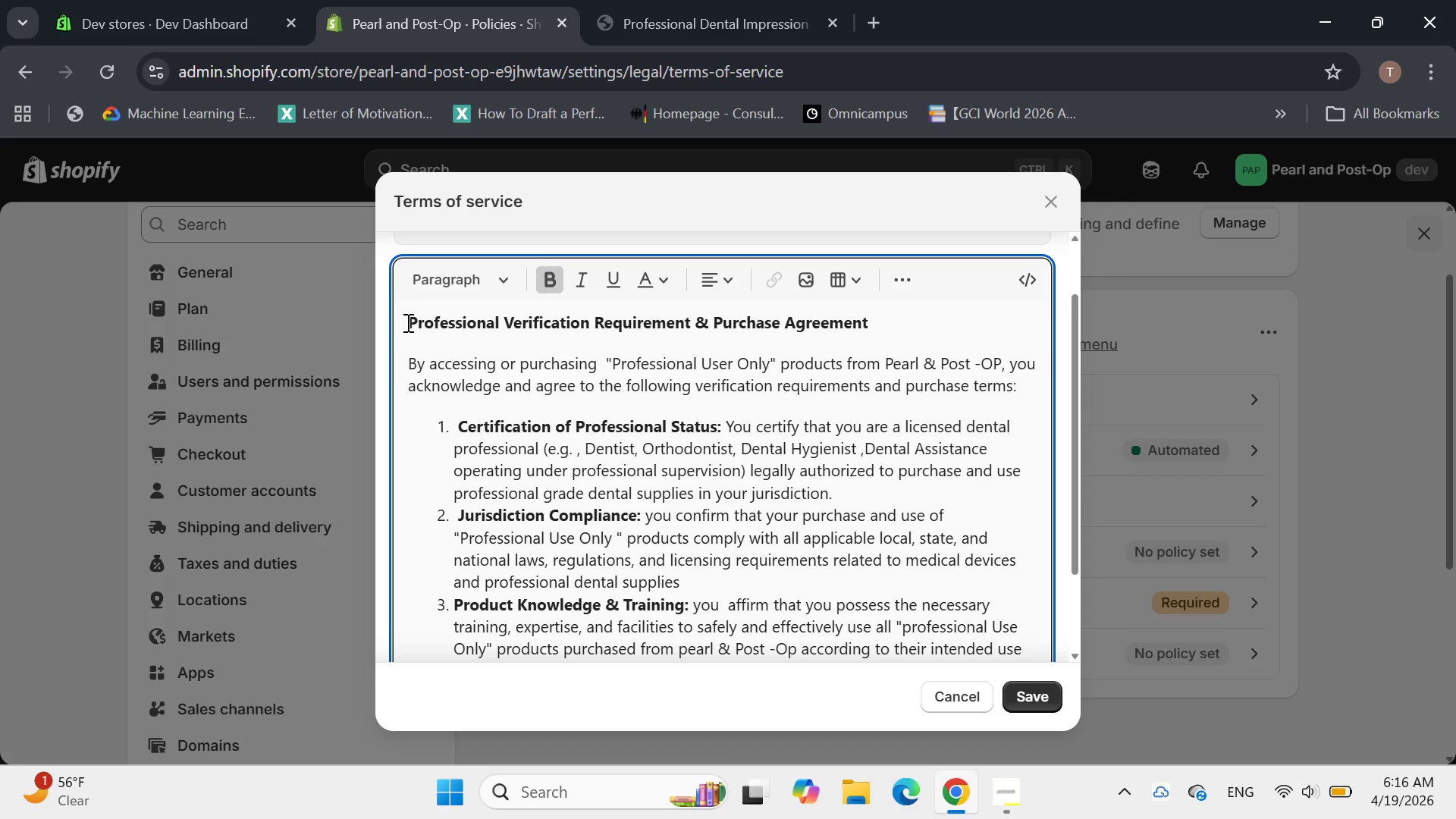 
type(**)
 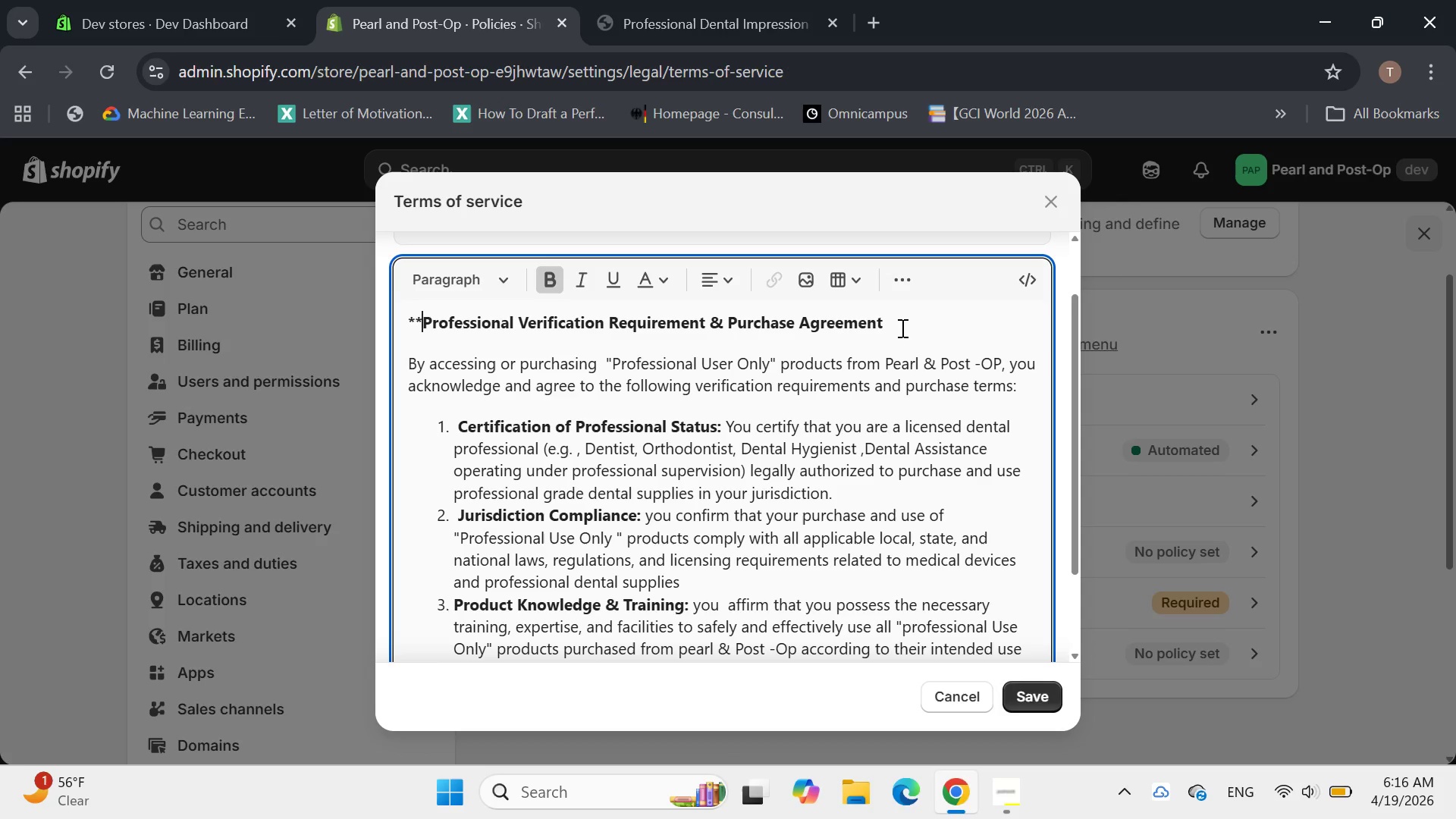 
left_click([903, 328])
 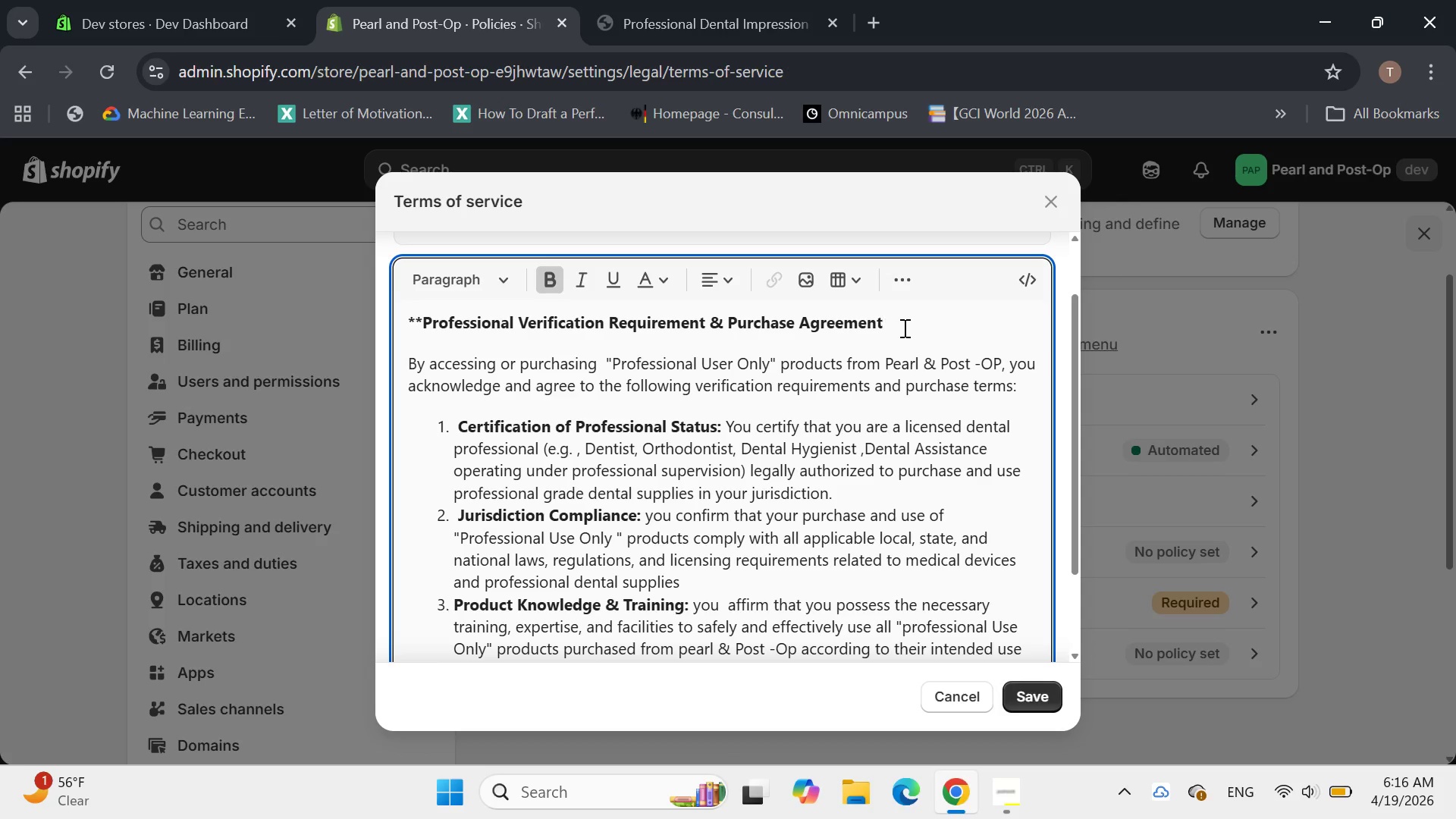 
type(**)
 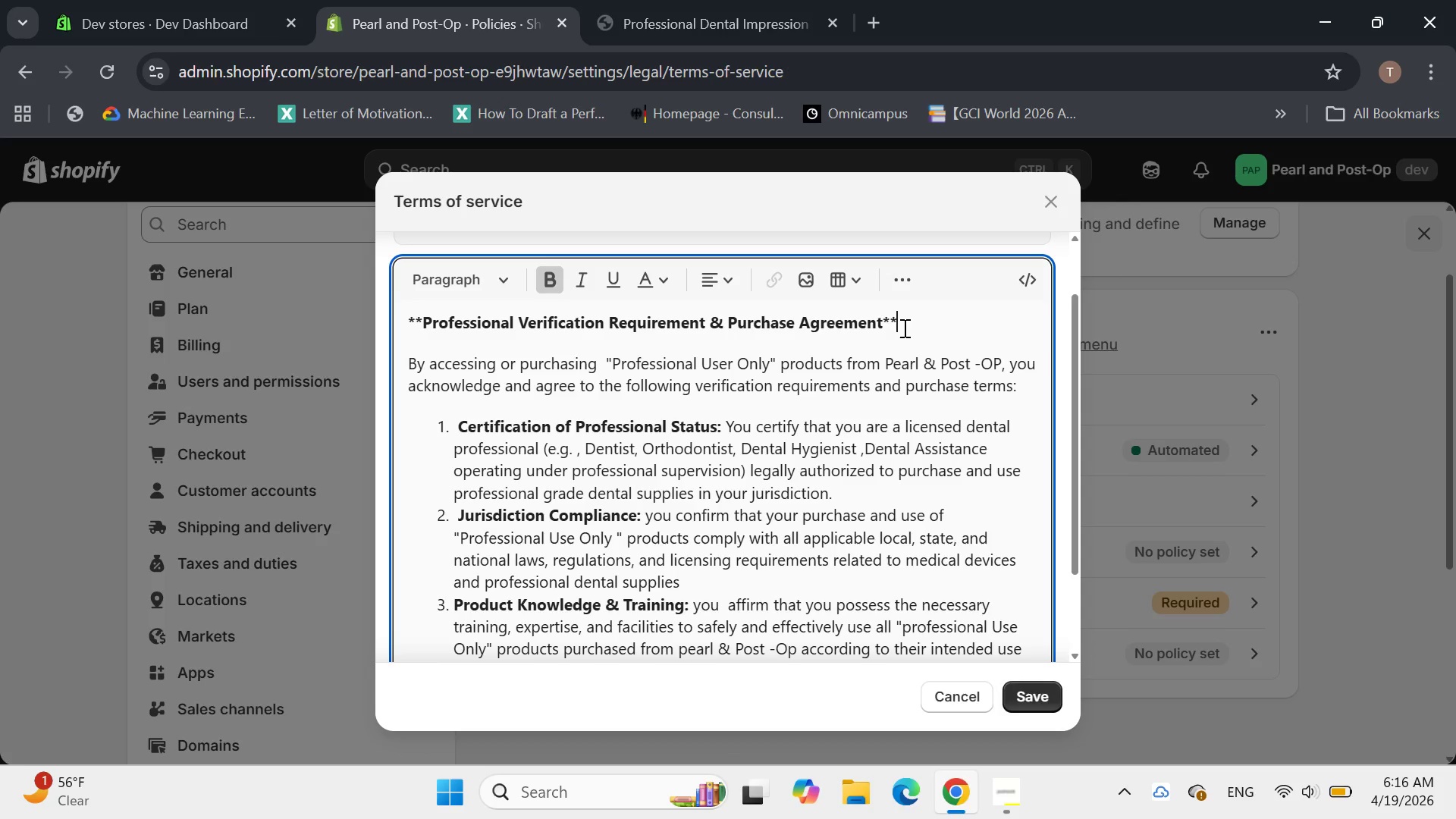 
key(Enter)
 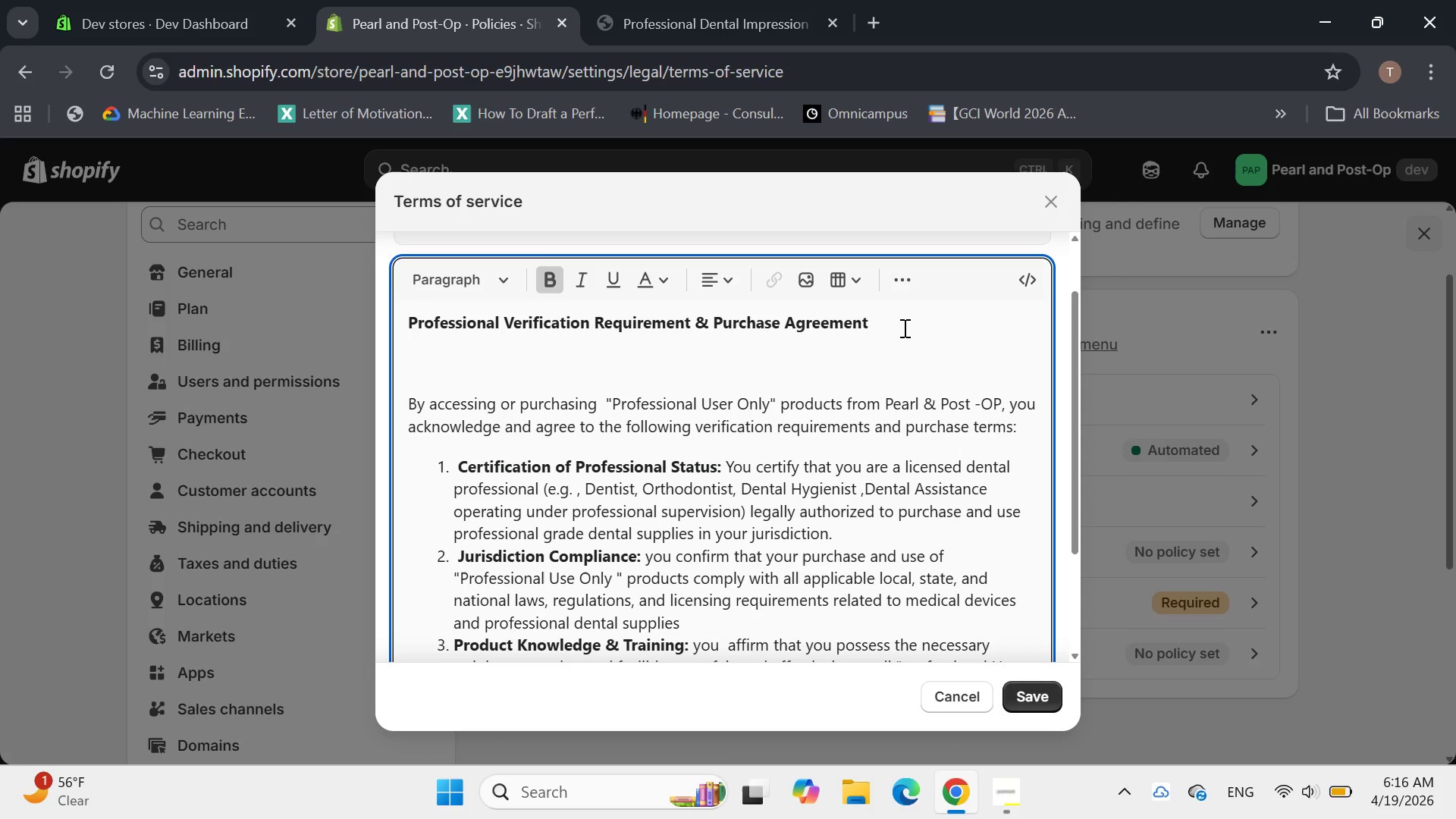 
key(Backspace)
 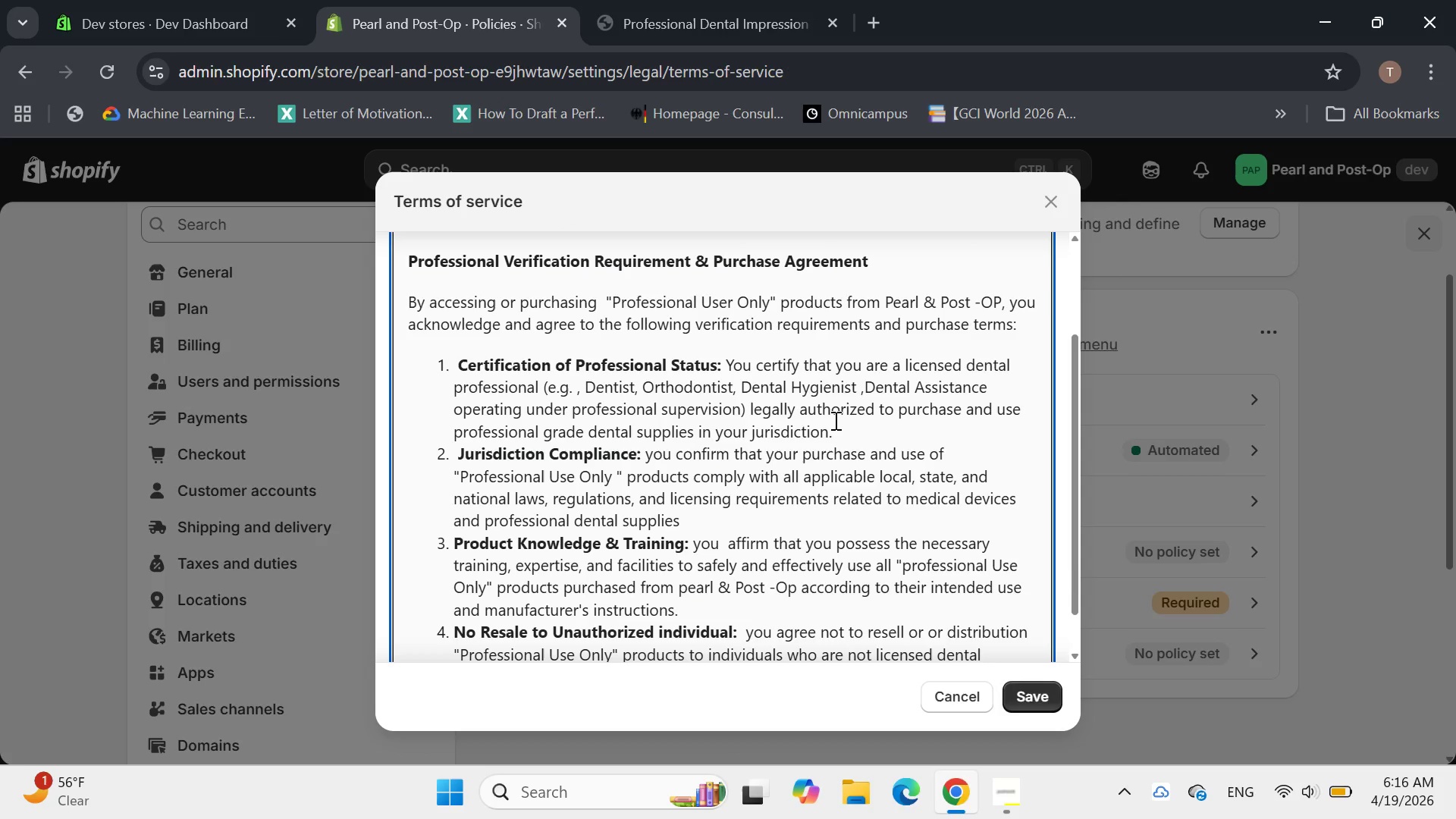 
wait(5.53)
 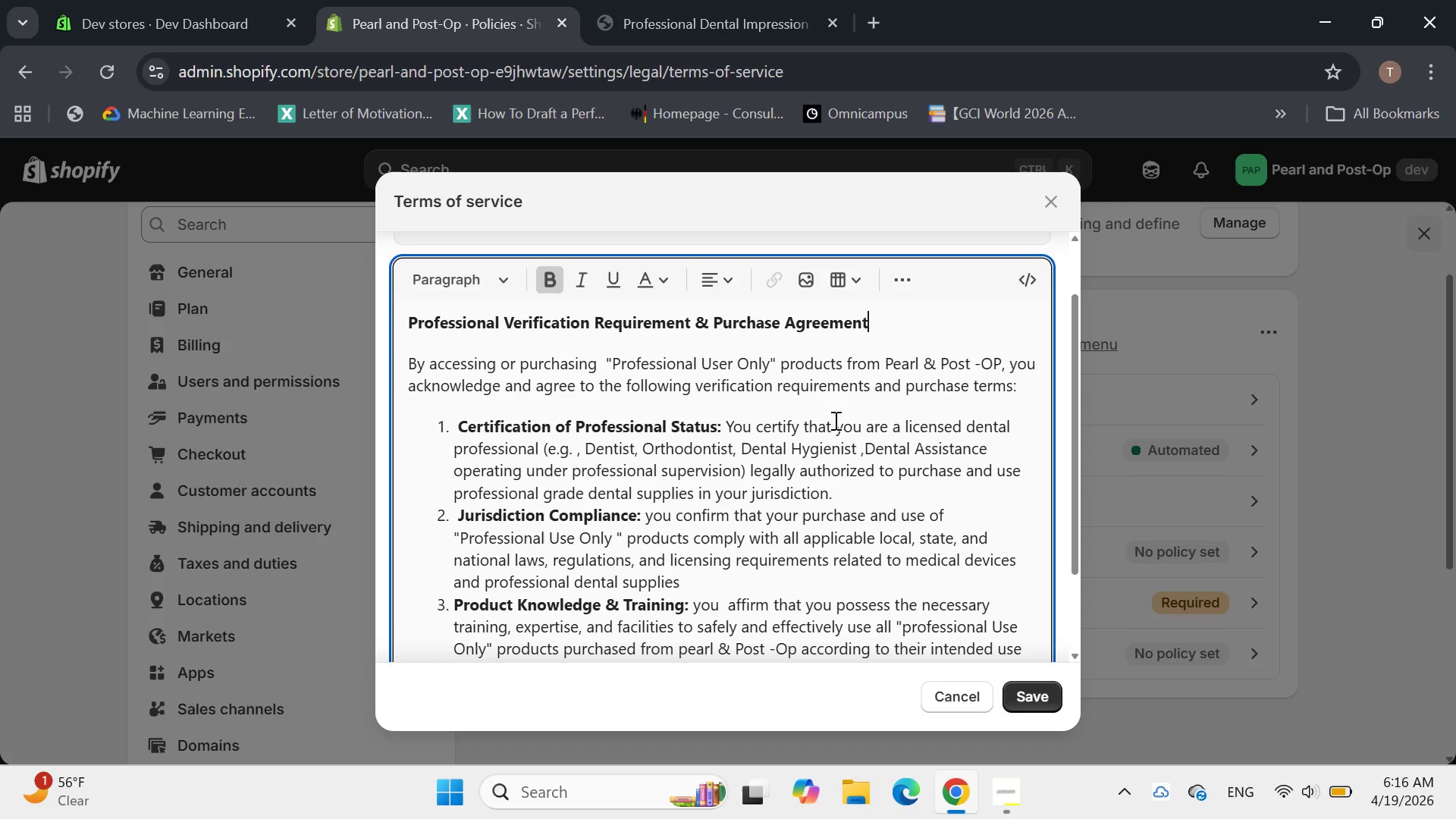 
key(PrintScreen)
 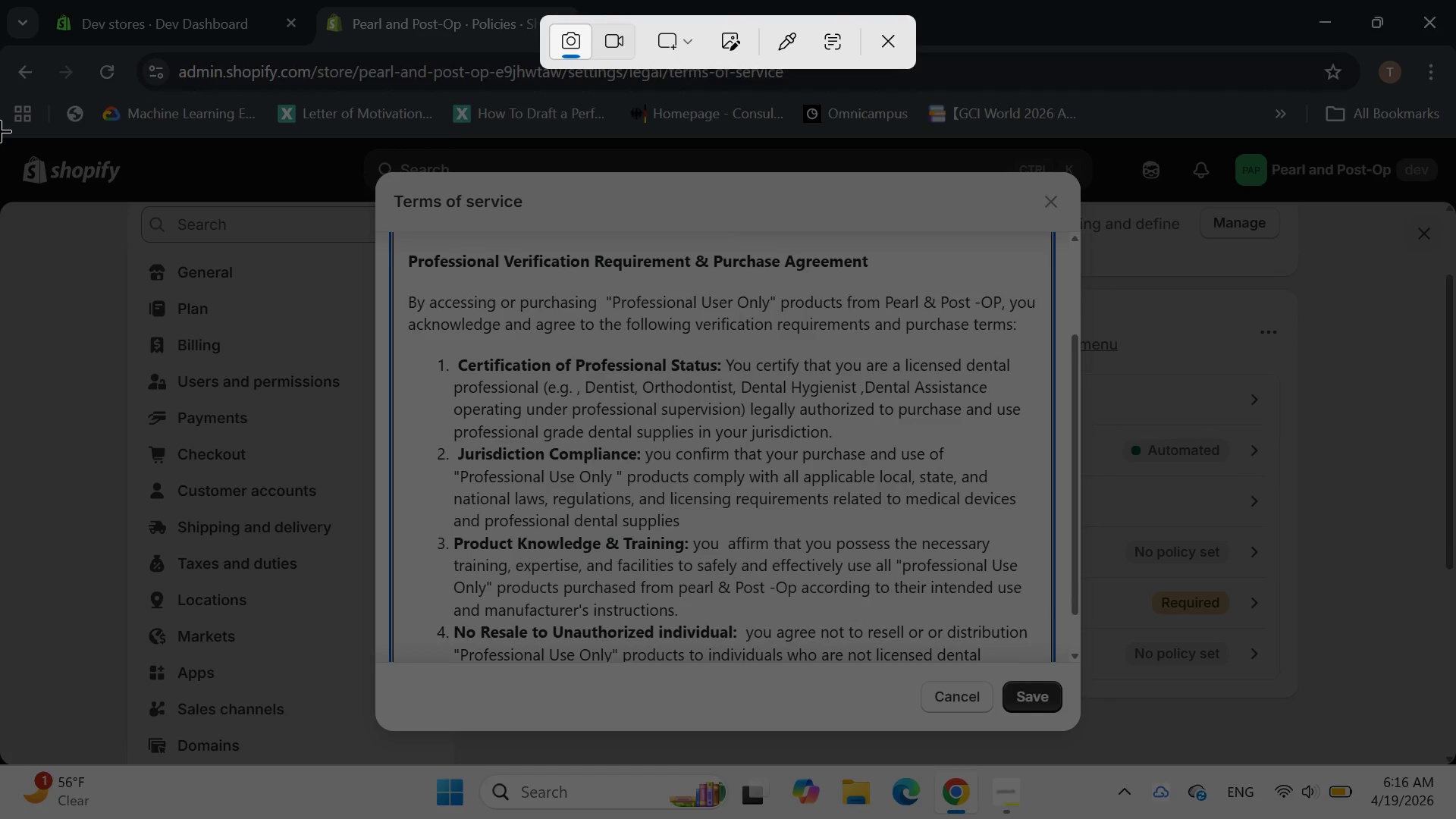 
left_click_drag(start_coordinate=[1, 136], to_coordinate=[1453, 767])
 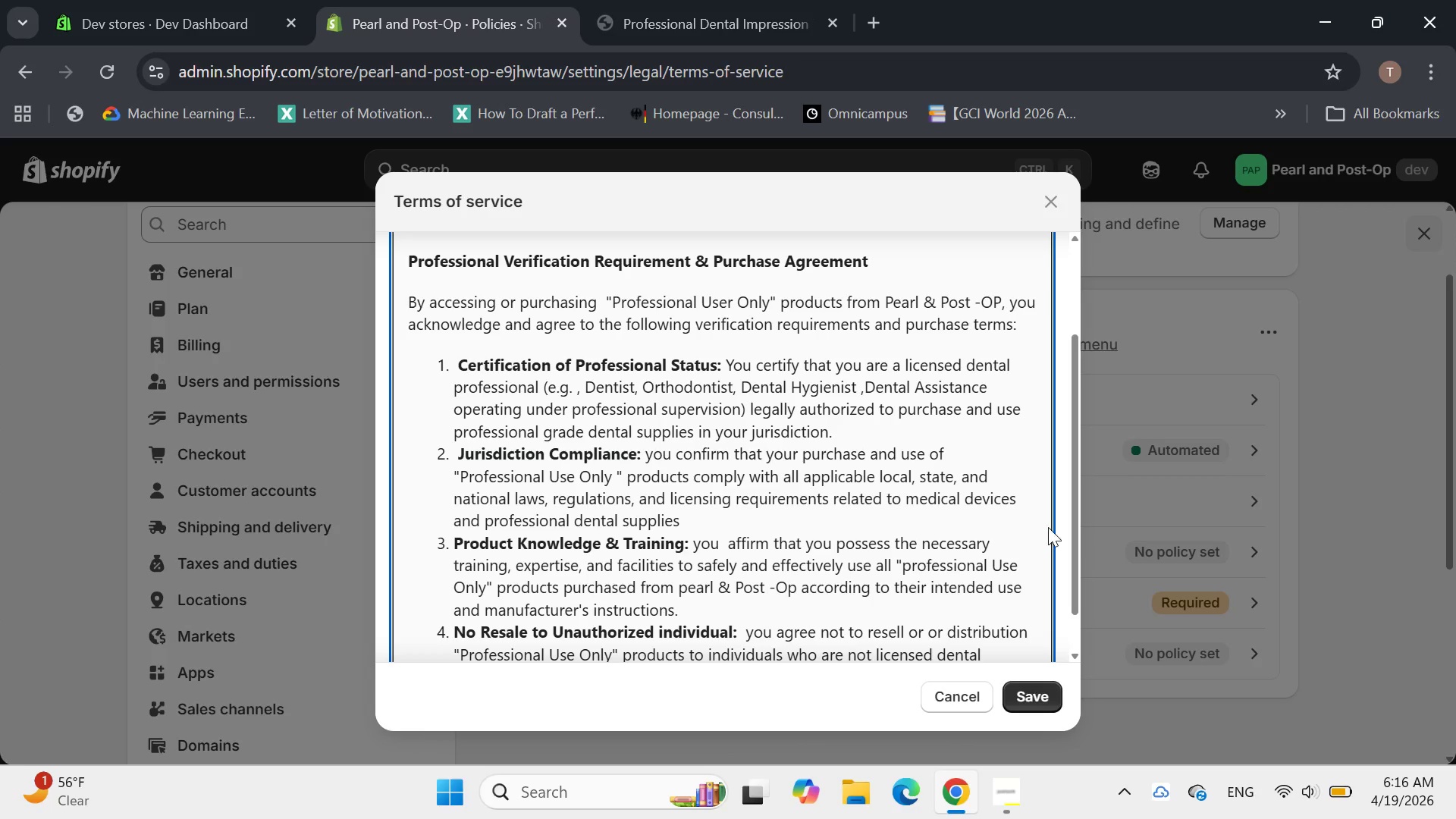 
left_click([943, 516])
 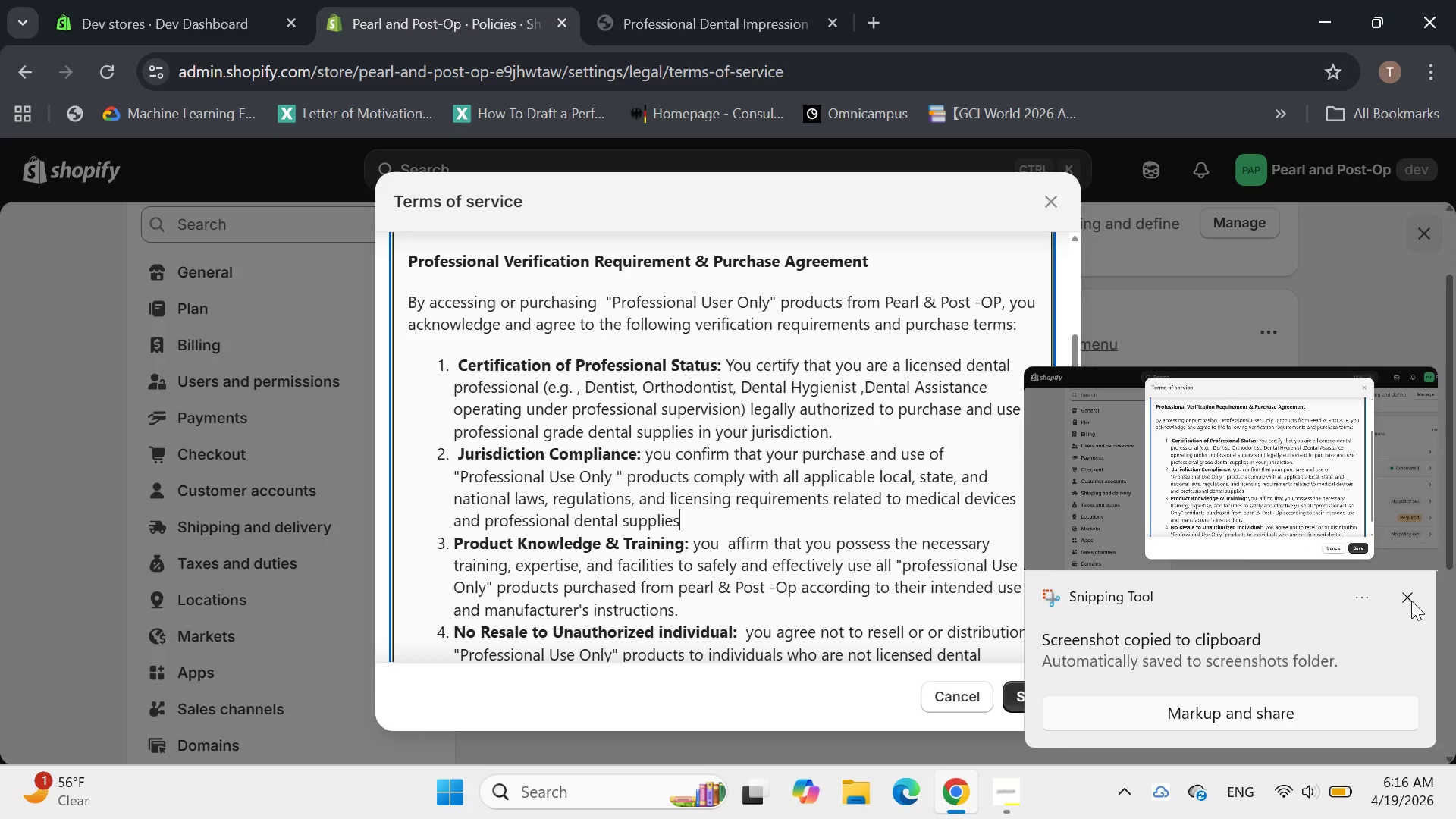 
left_click([1409, 599])
 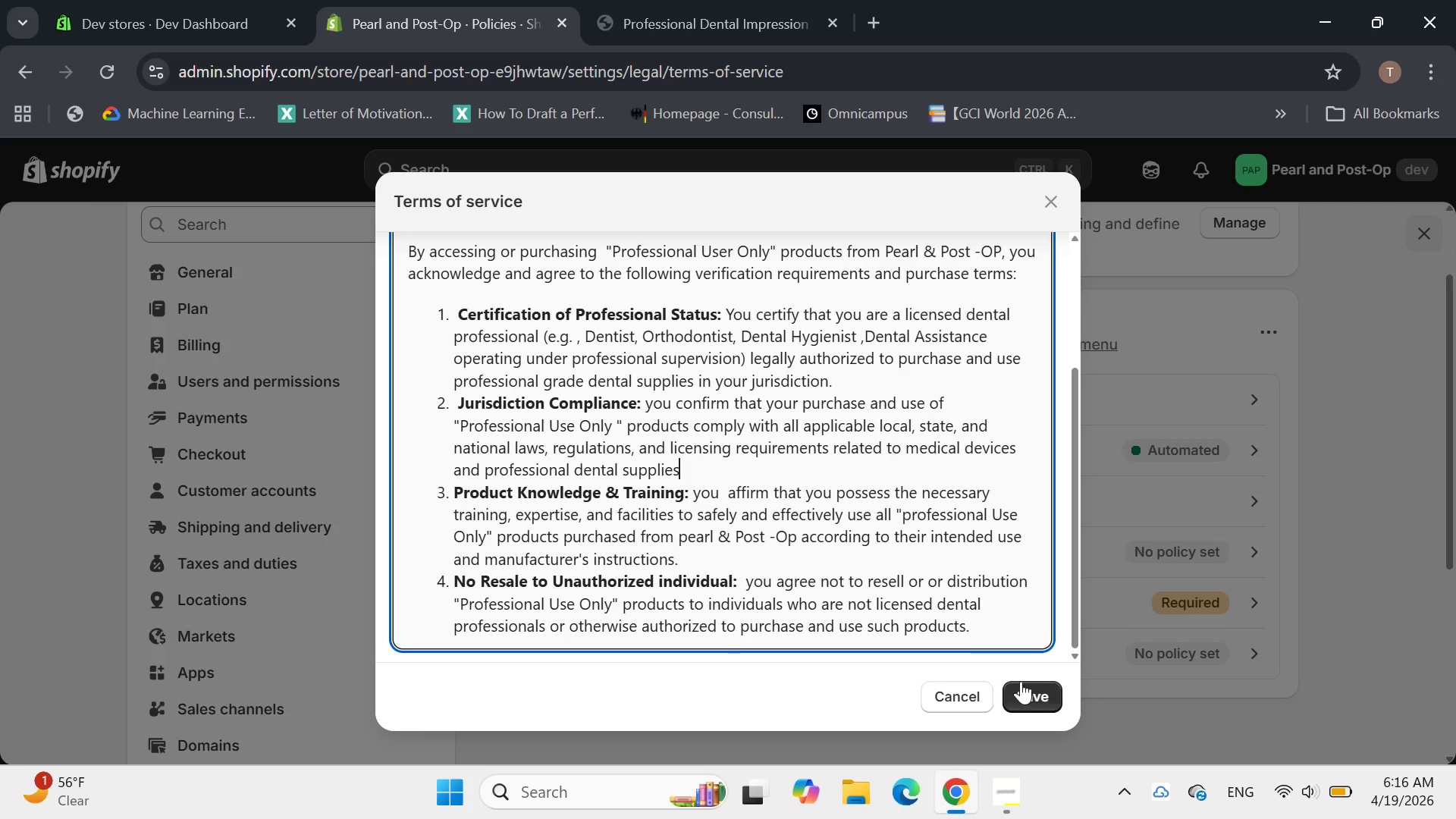 
left_click([992, 629])
 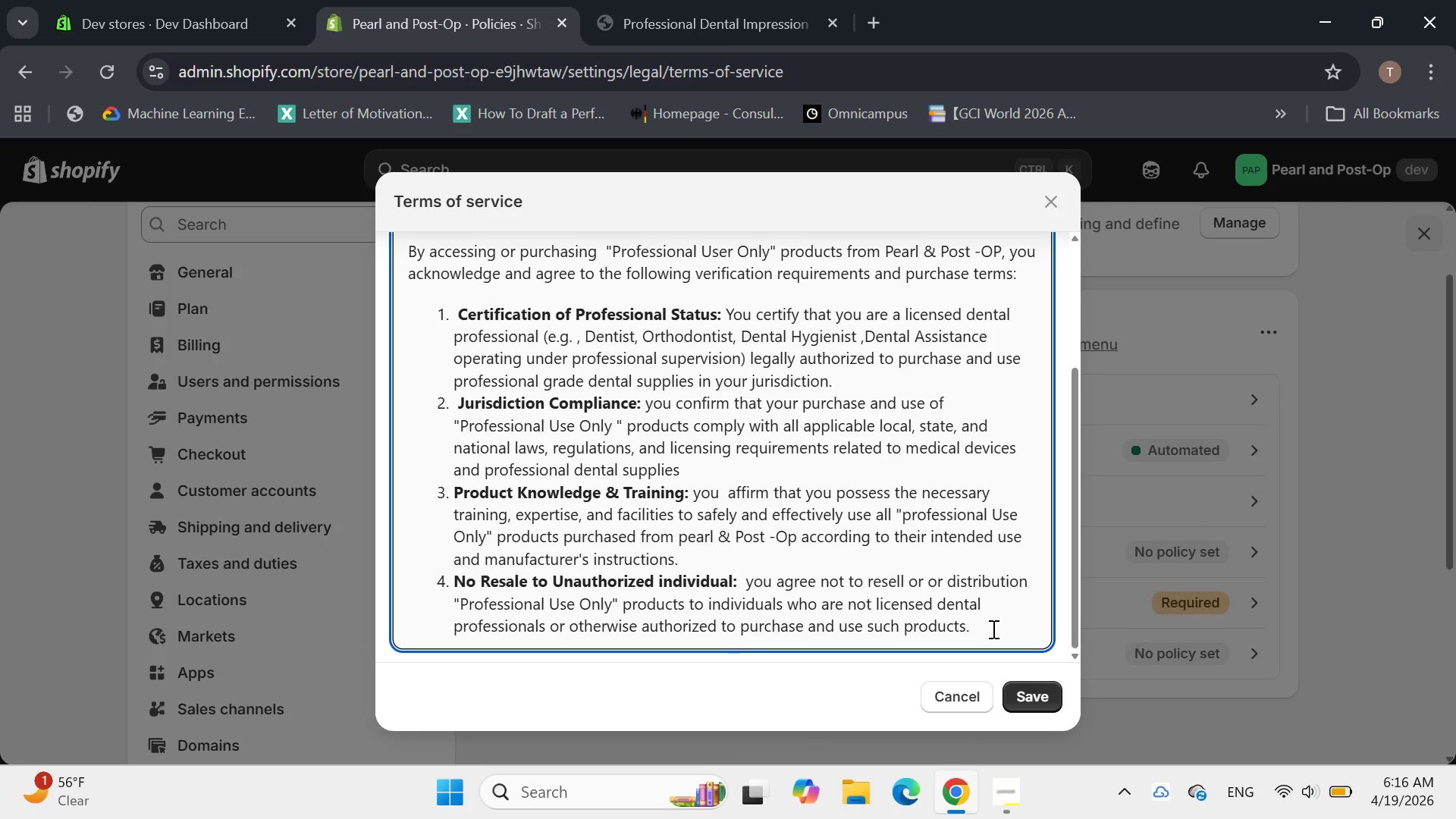 
key(Enter)
 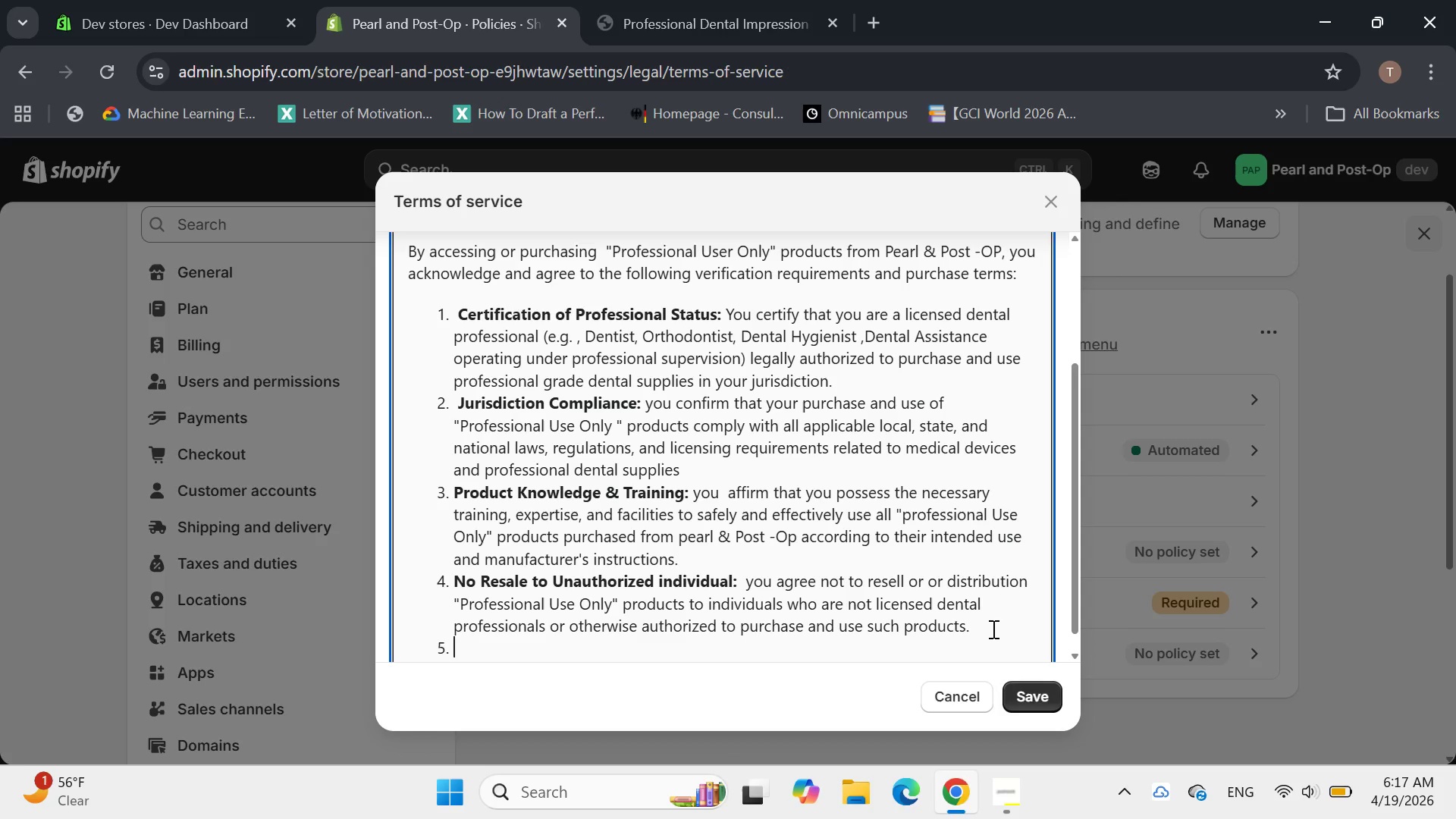 
type(** Verification Process: **)
 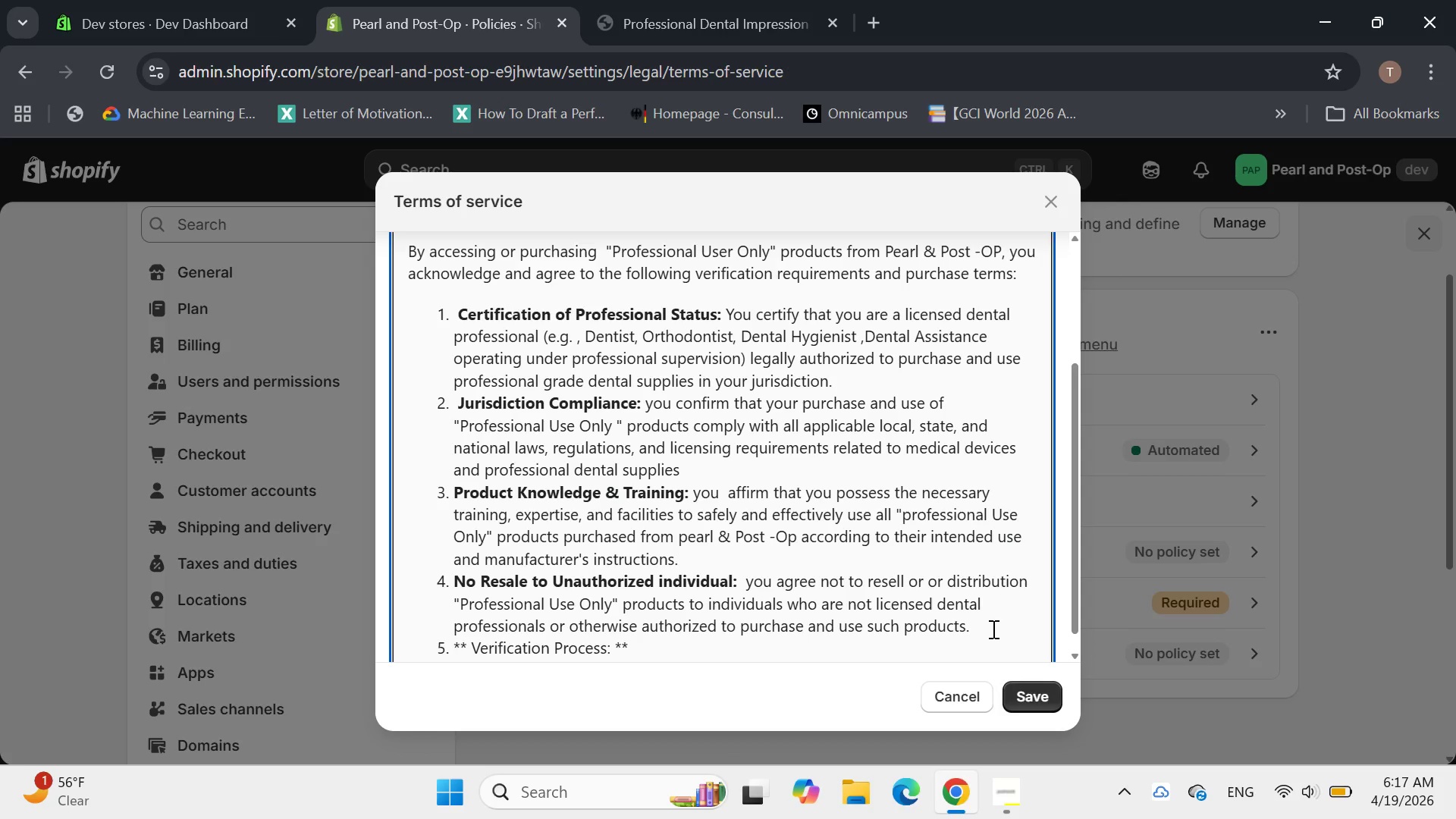 
key(Enter)
 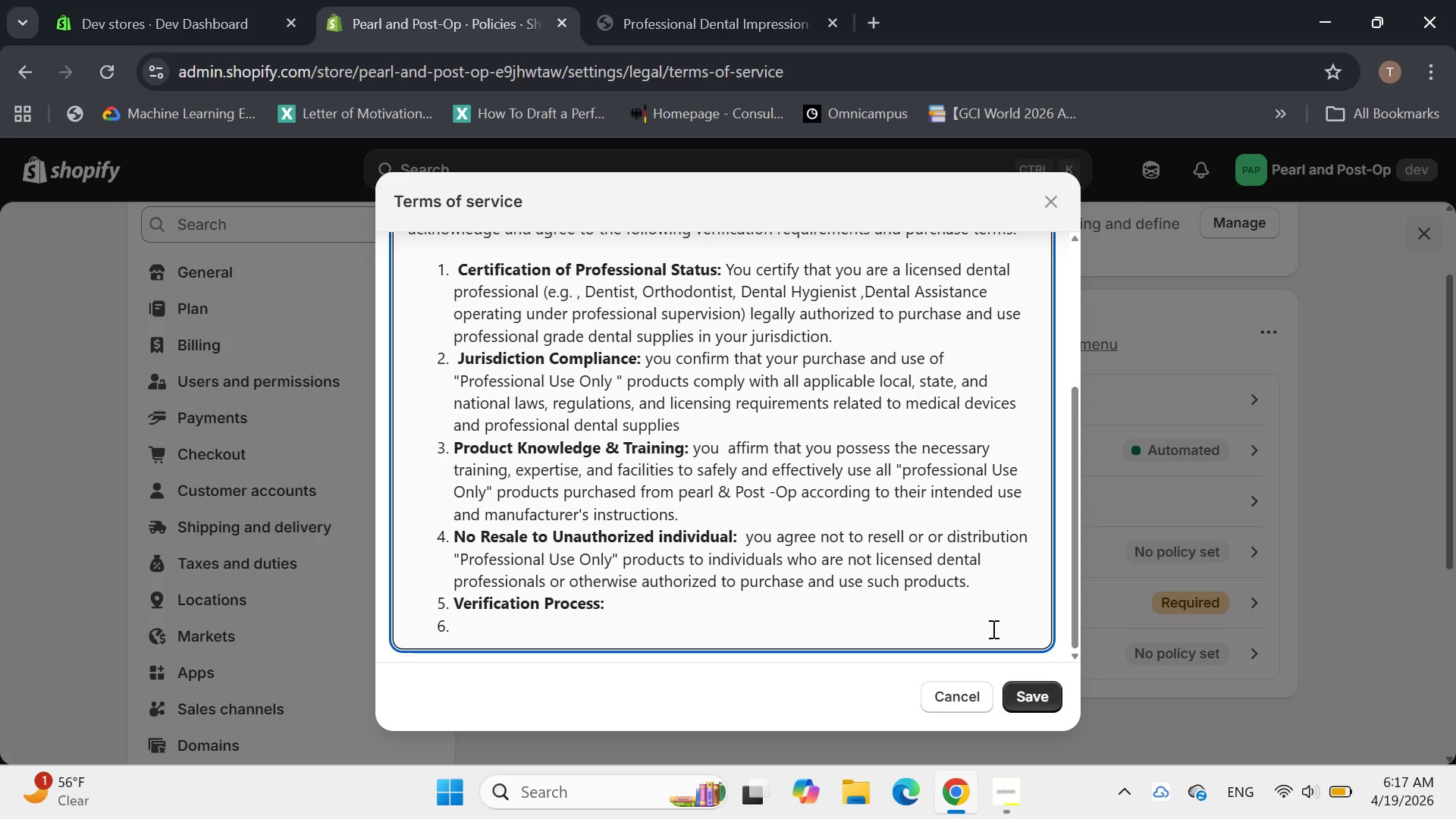 
key(Backspace)
 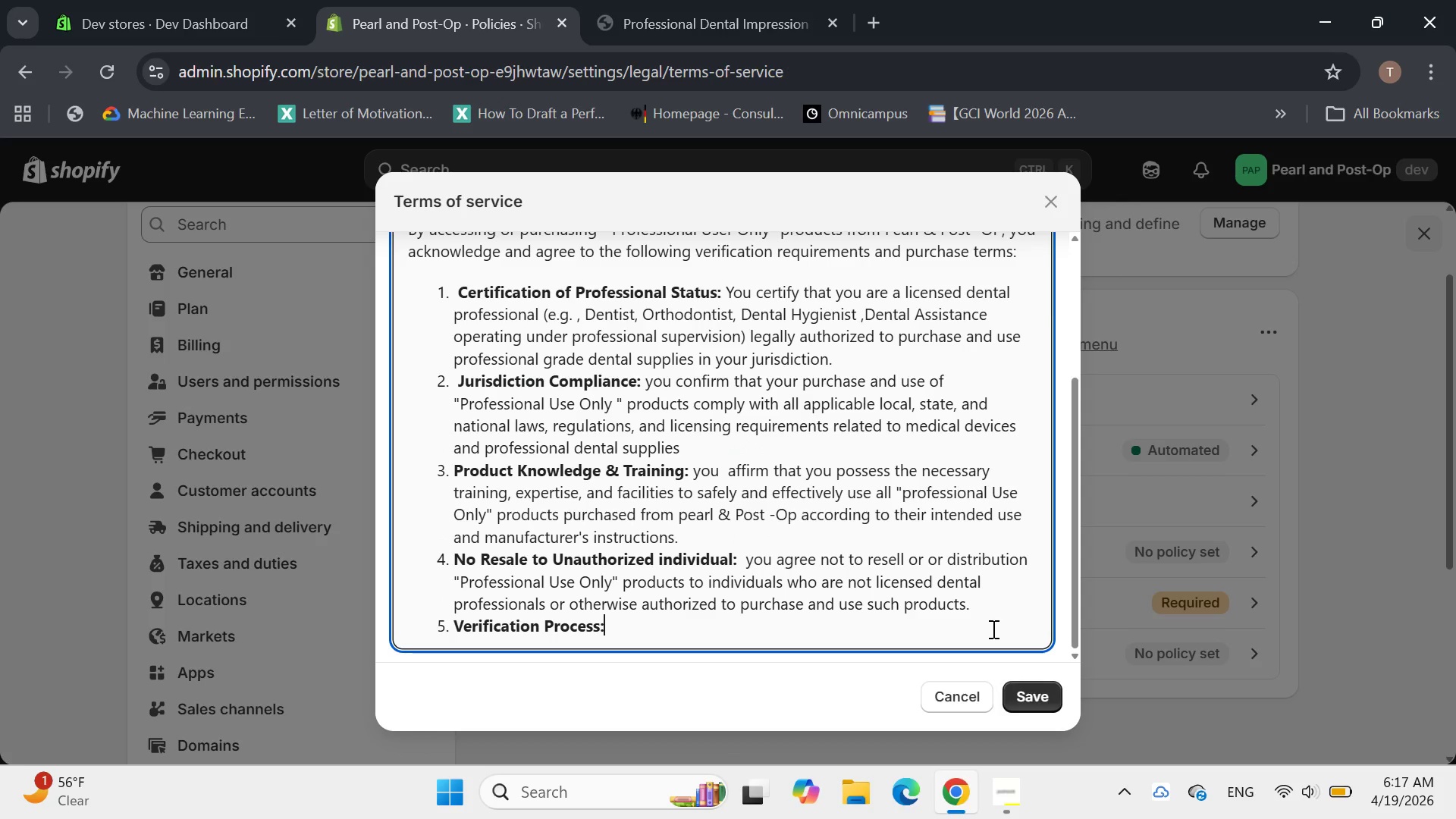 
key(Space)
 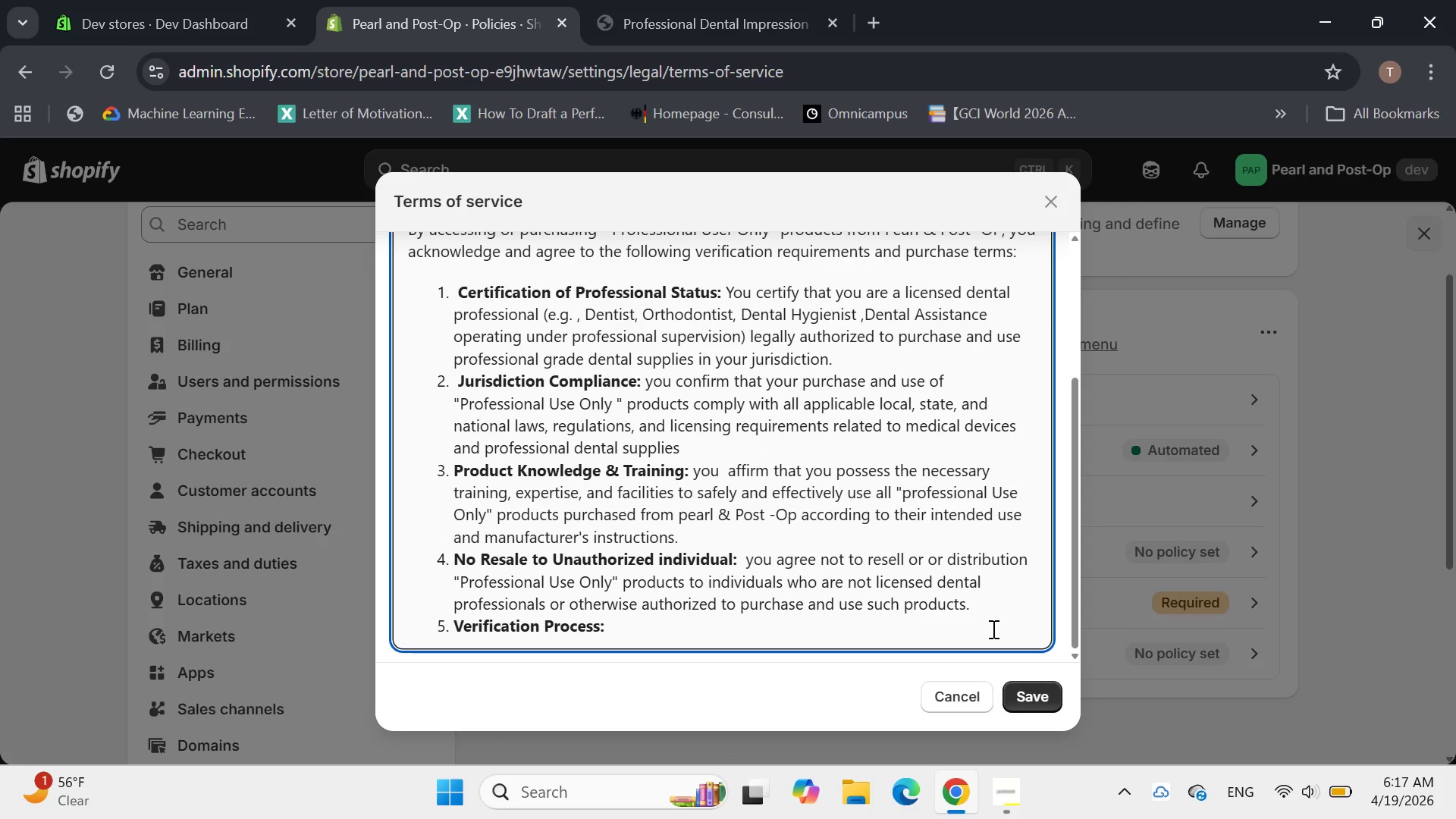 
key(Space)
 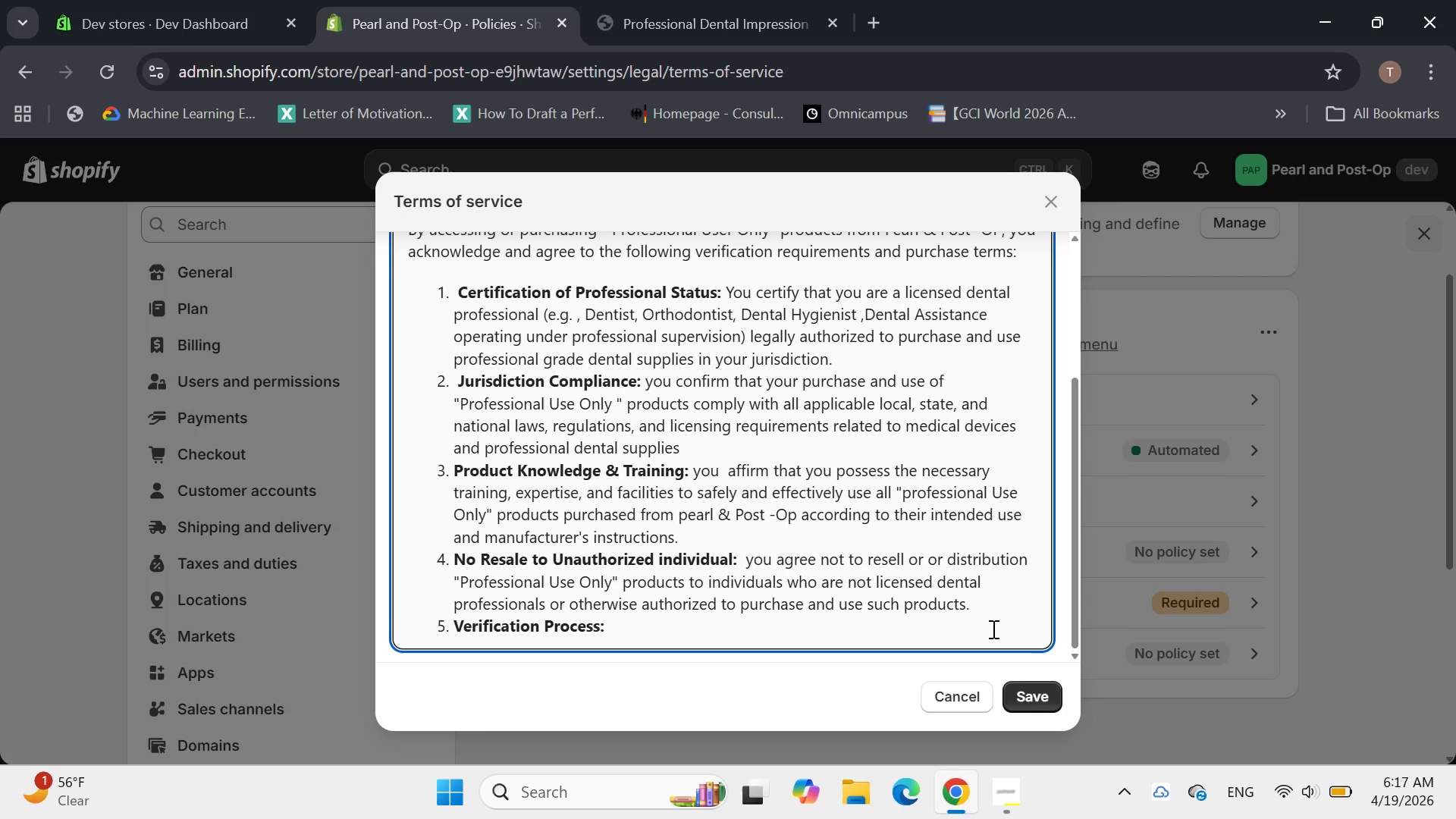 
key(Space)
 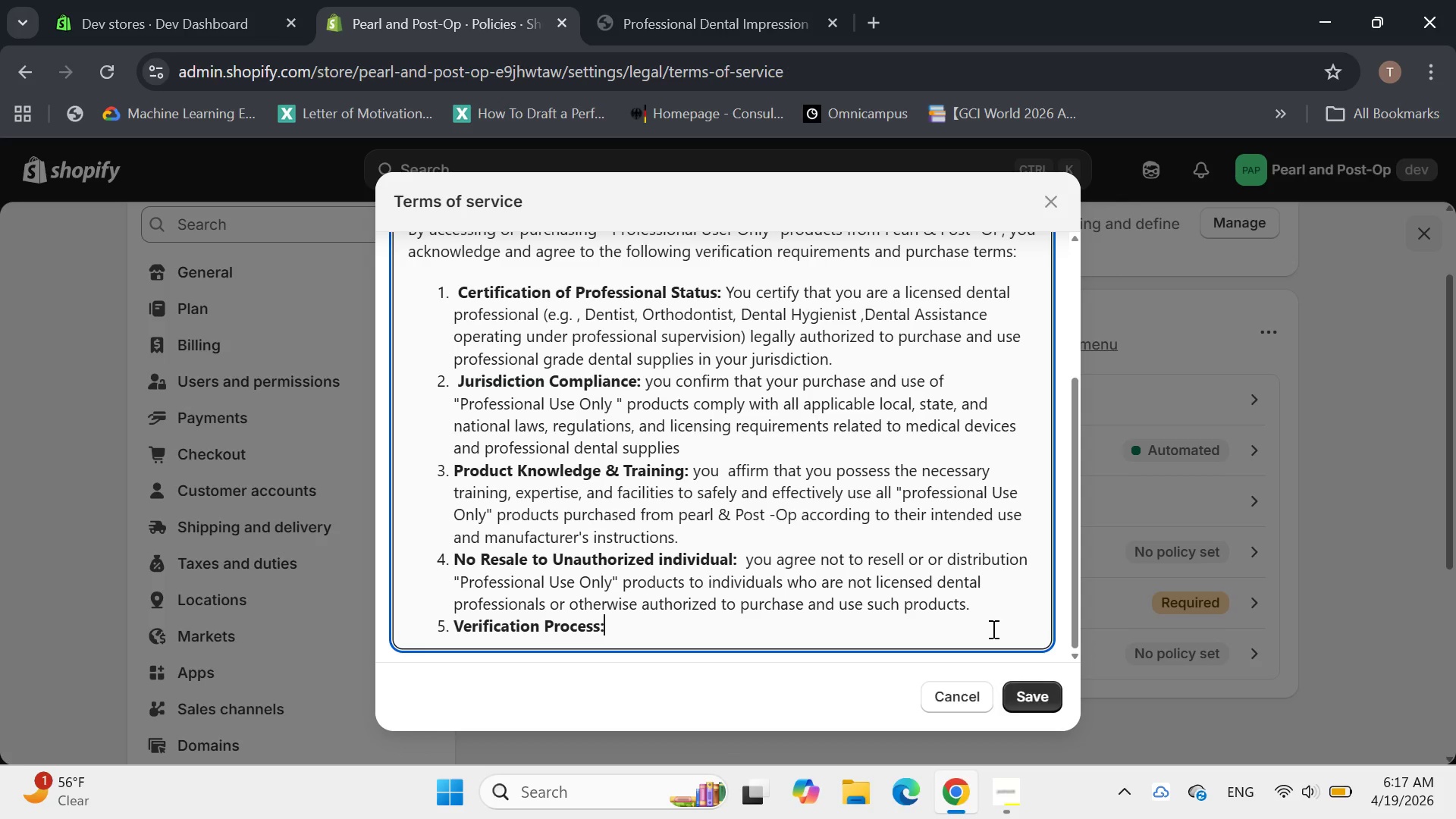 
key(Space)
 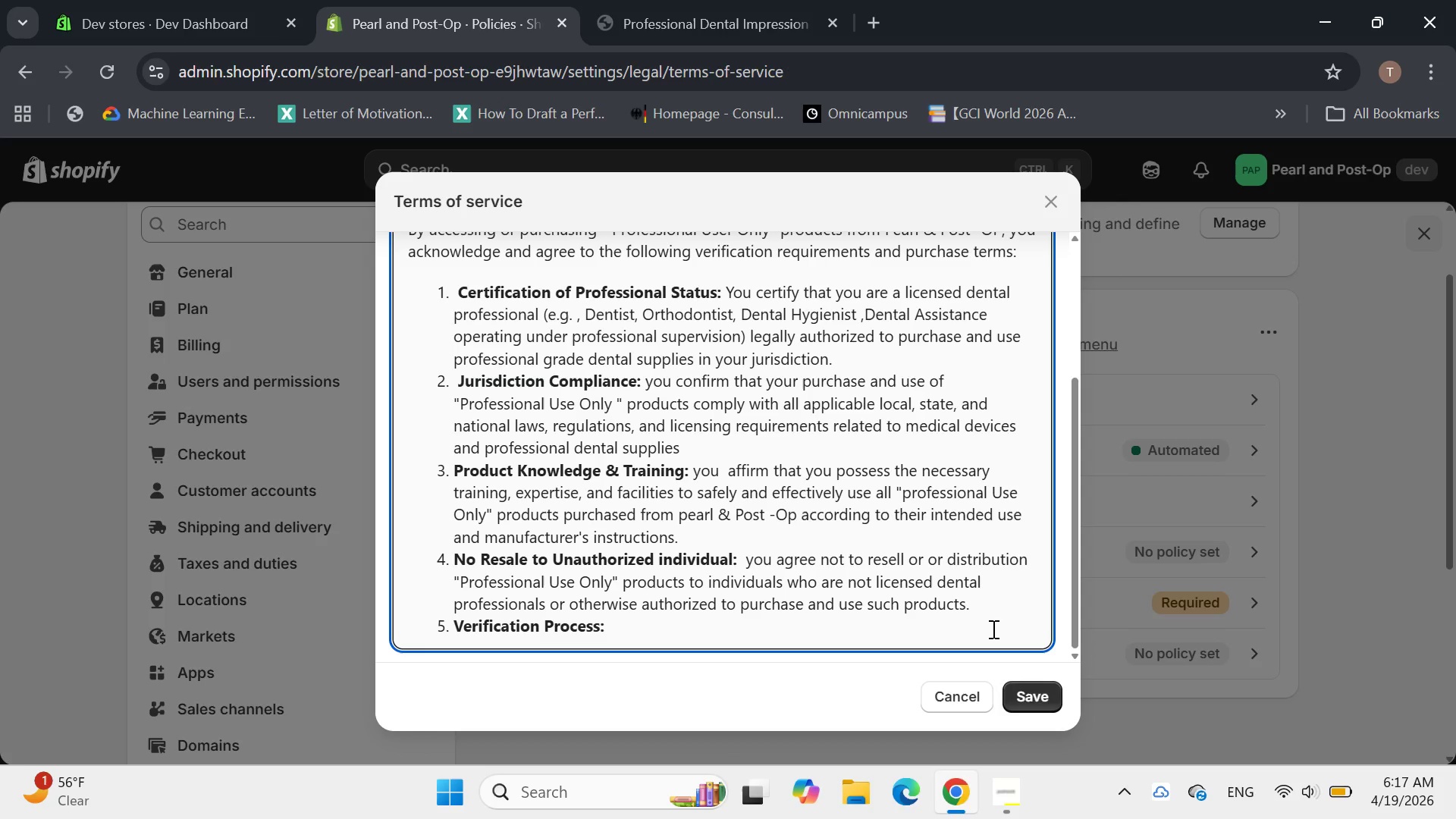 
key(I)
 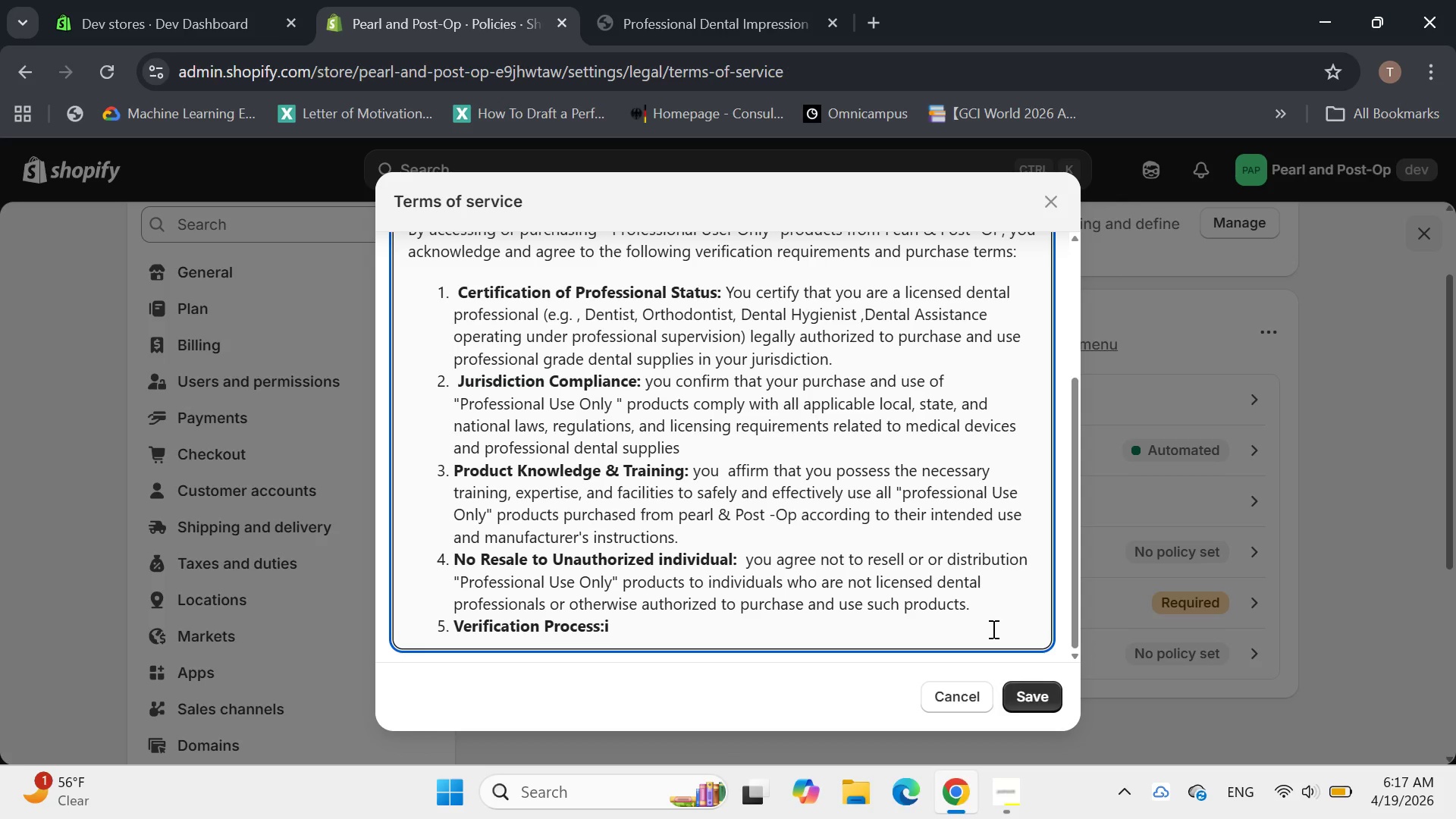 
key(Backspace)
 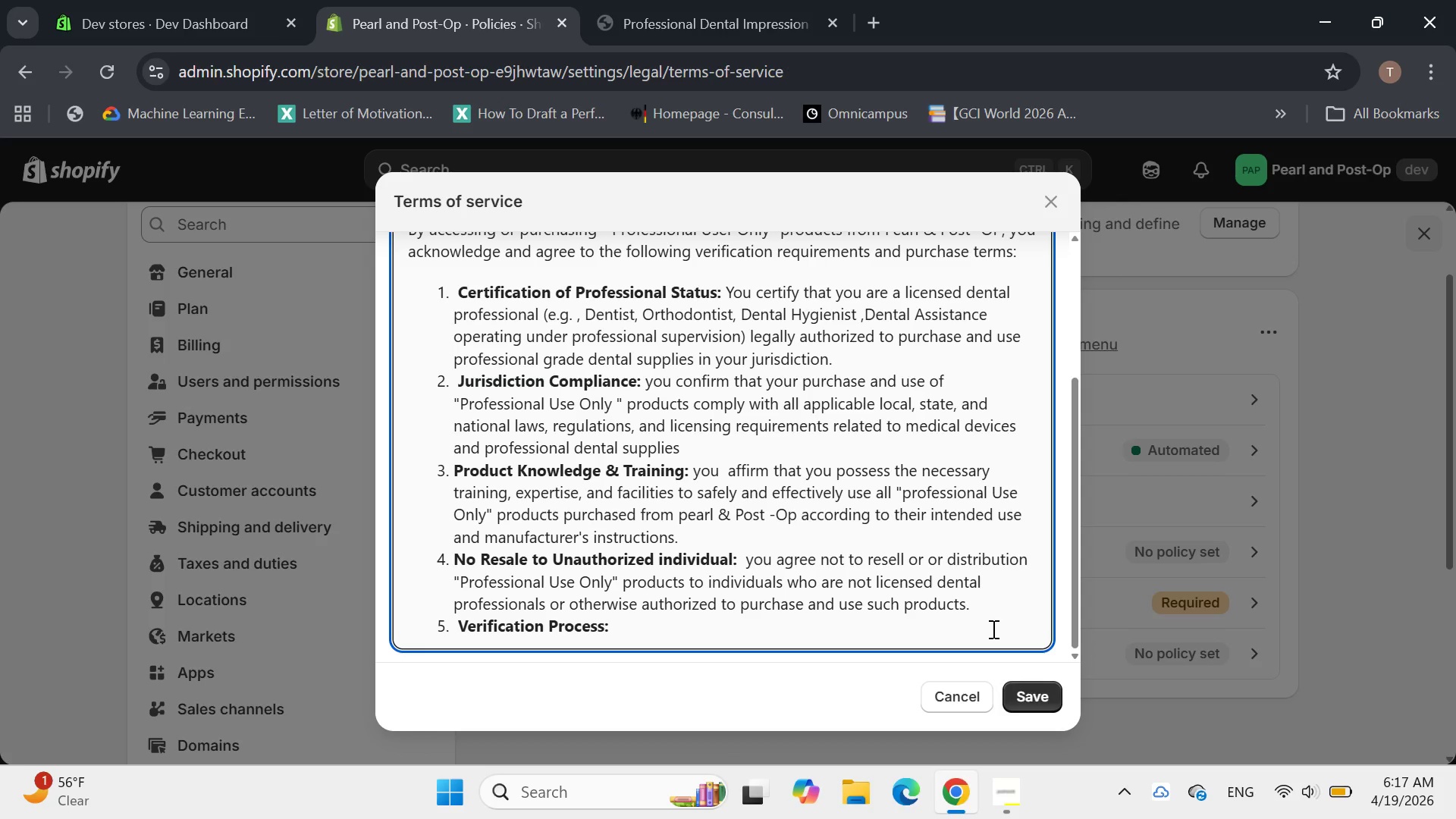 
key(Control+Z)
 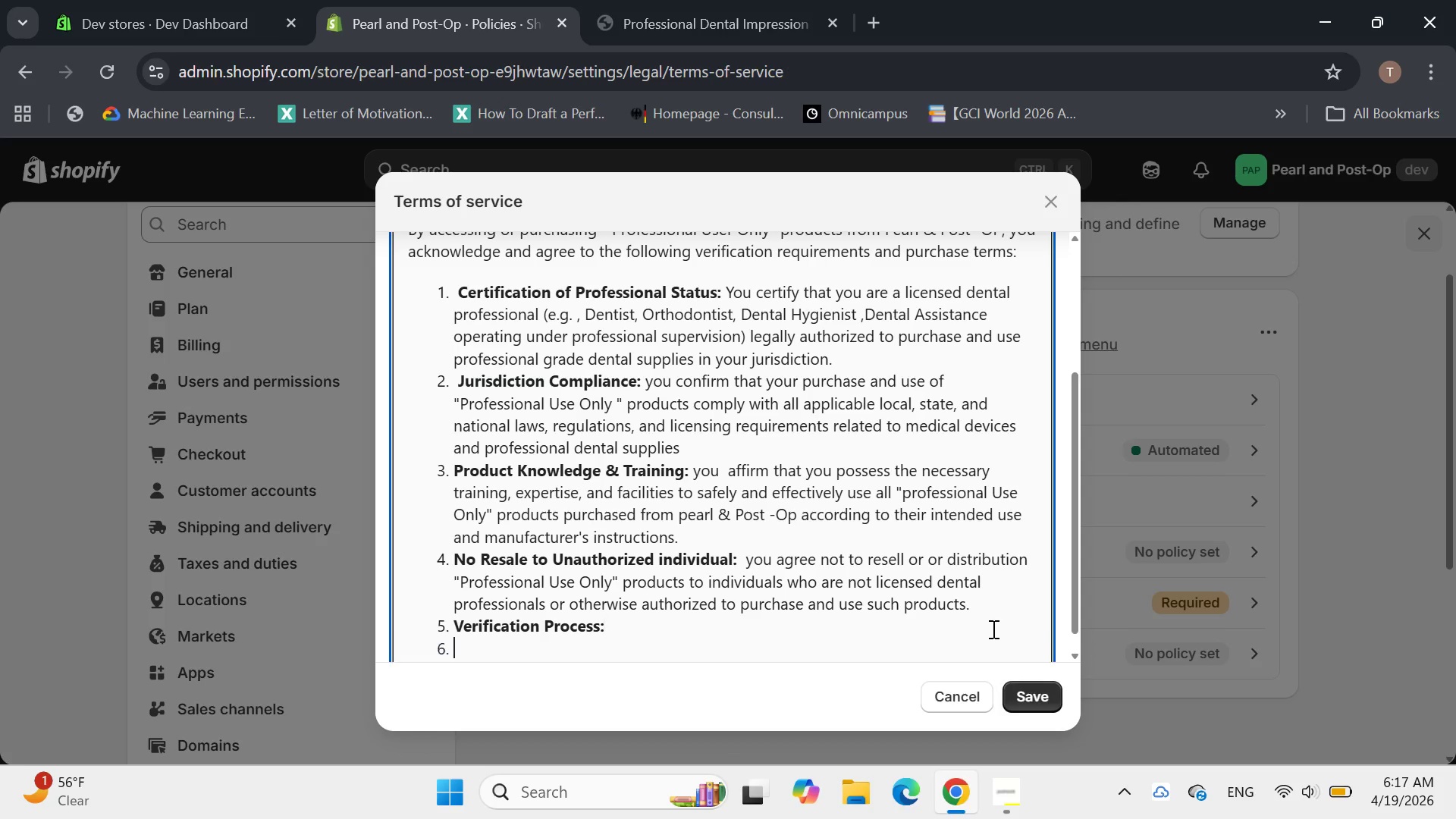 
key(Control+Z)
 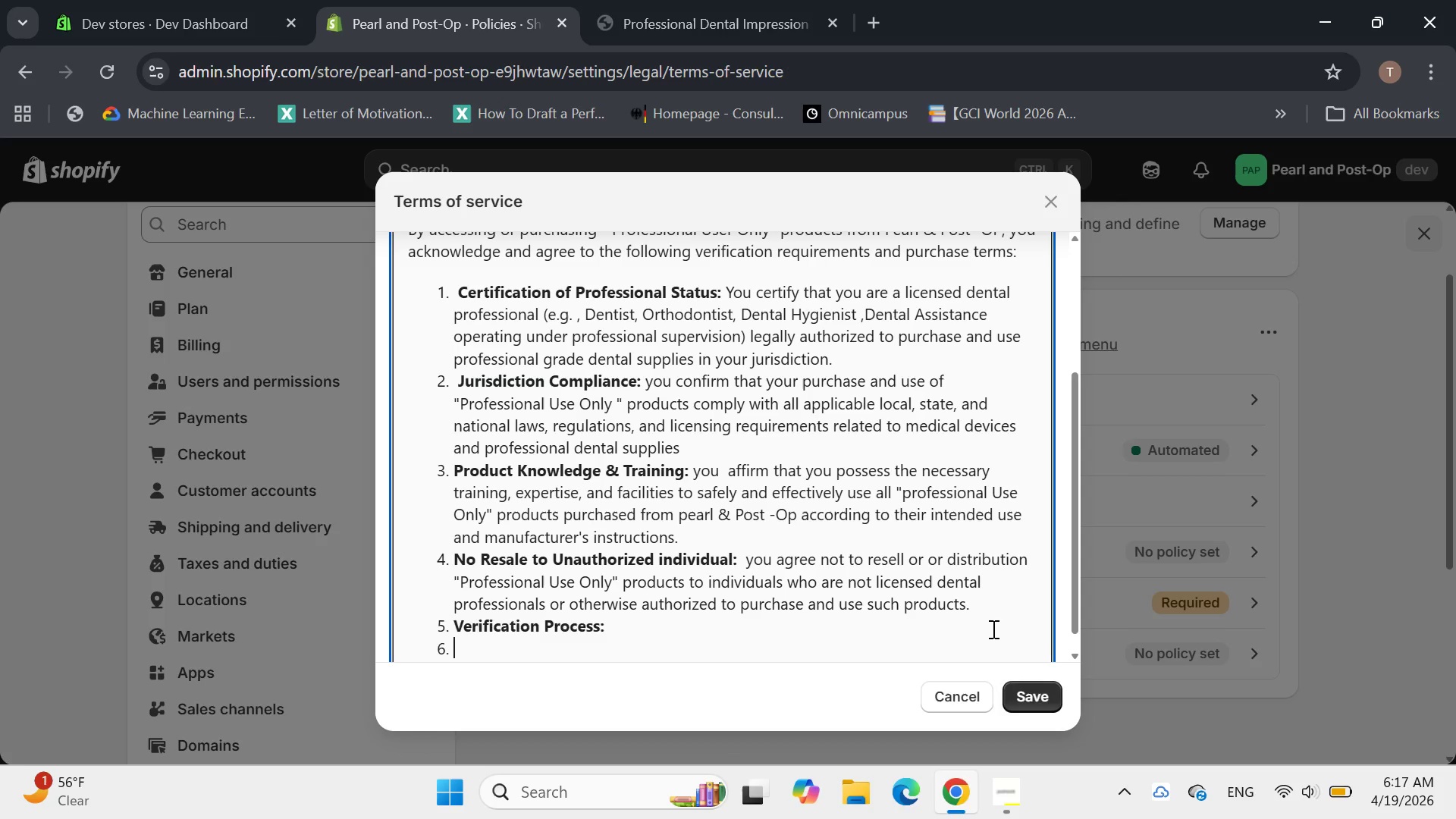 
key(Control+Z)
 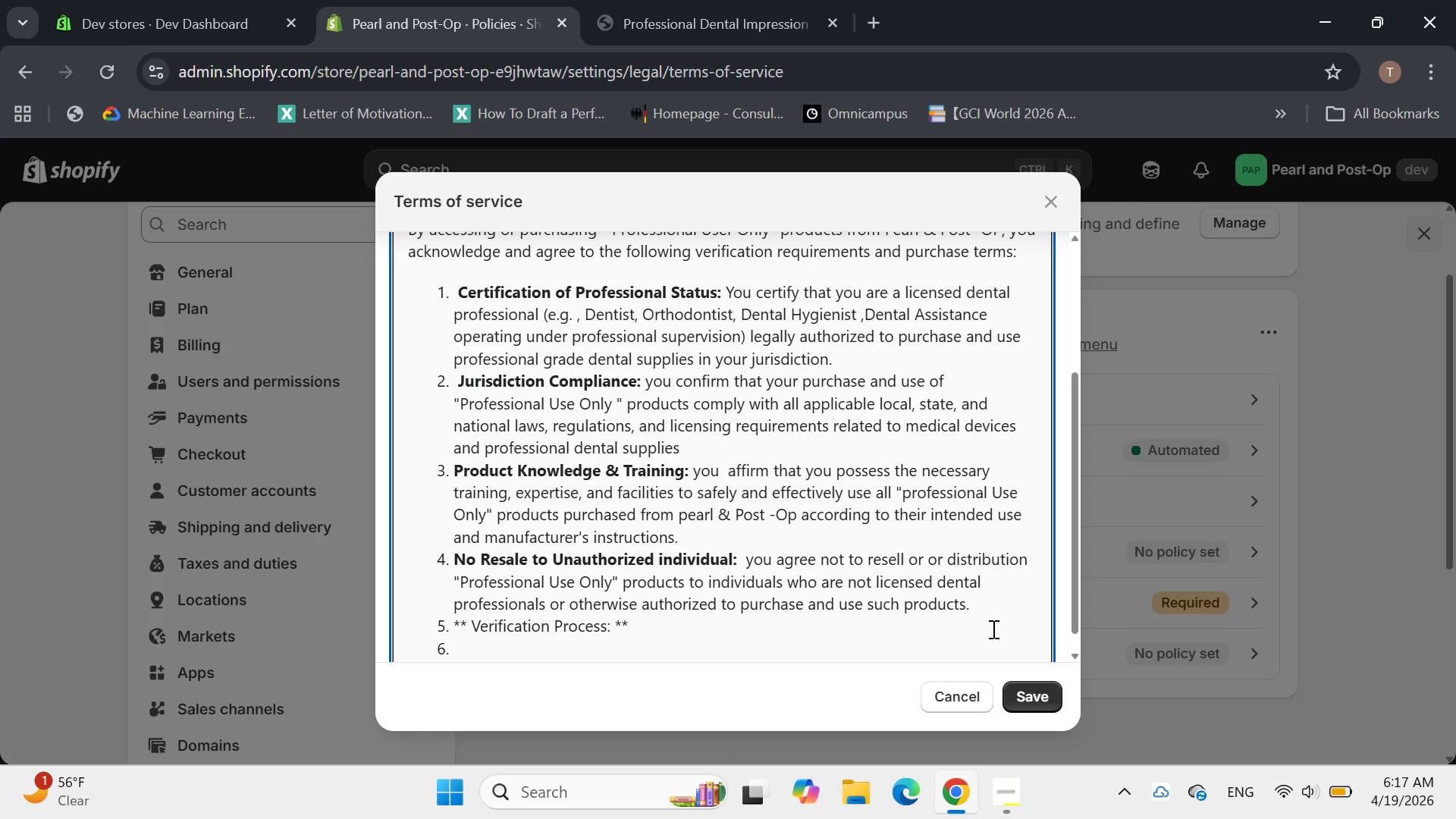 
key(Control+Z)
 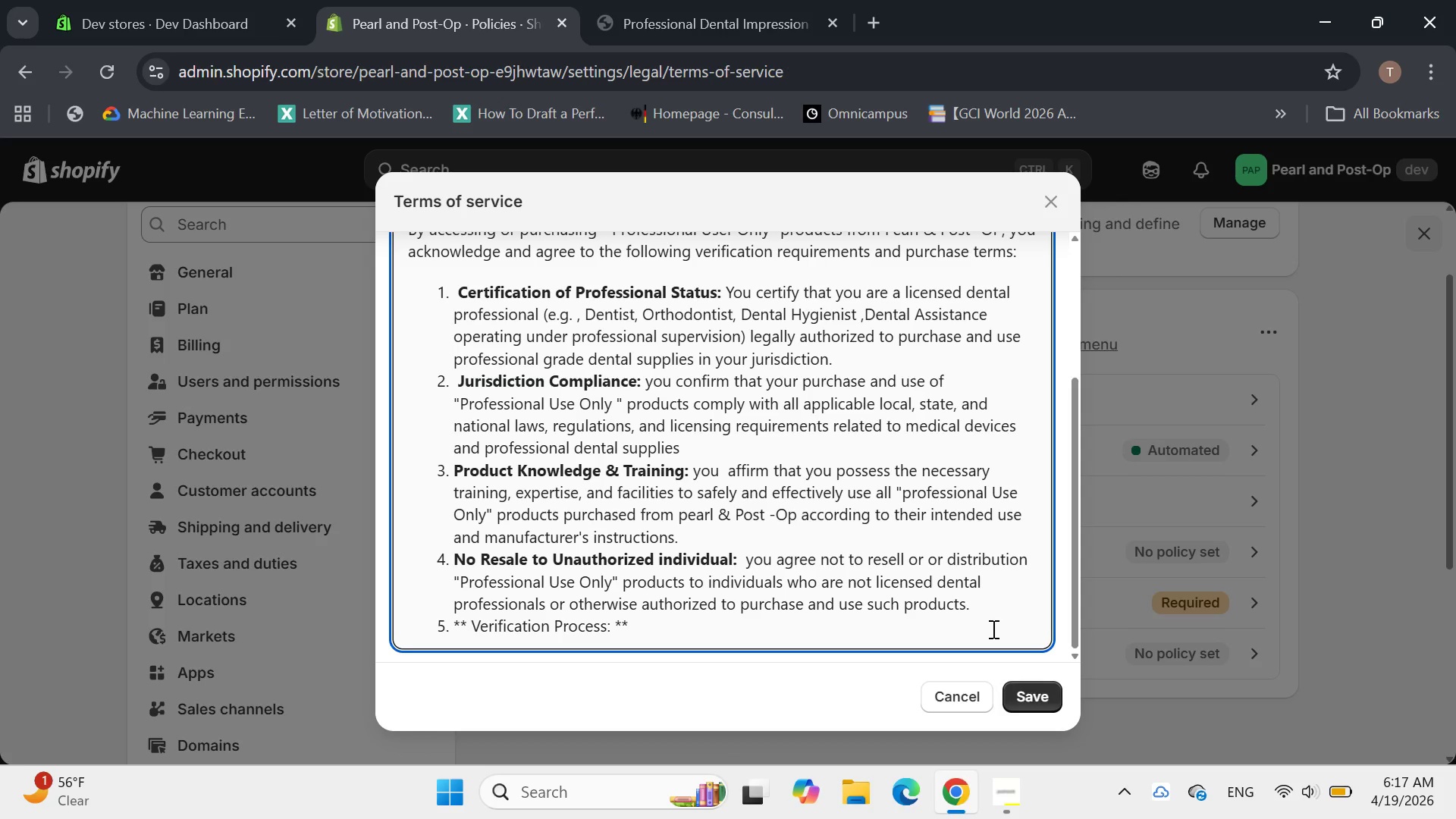 
type( Perl & Post -Op reserves the right, at its sole distr)
key(Backspace)
key(Backspace)
type(cretetion )
 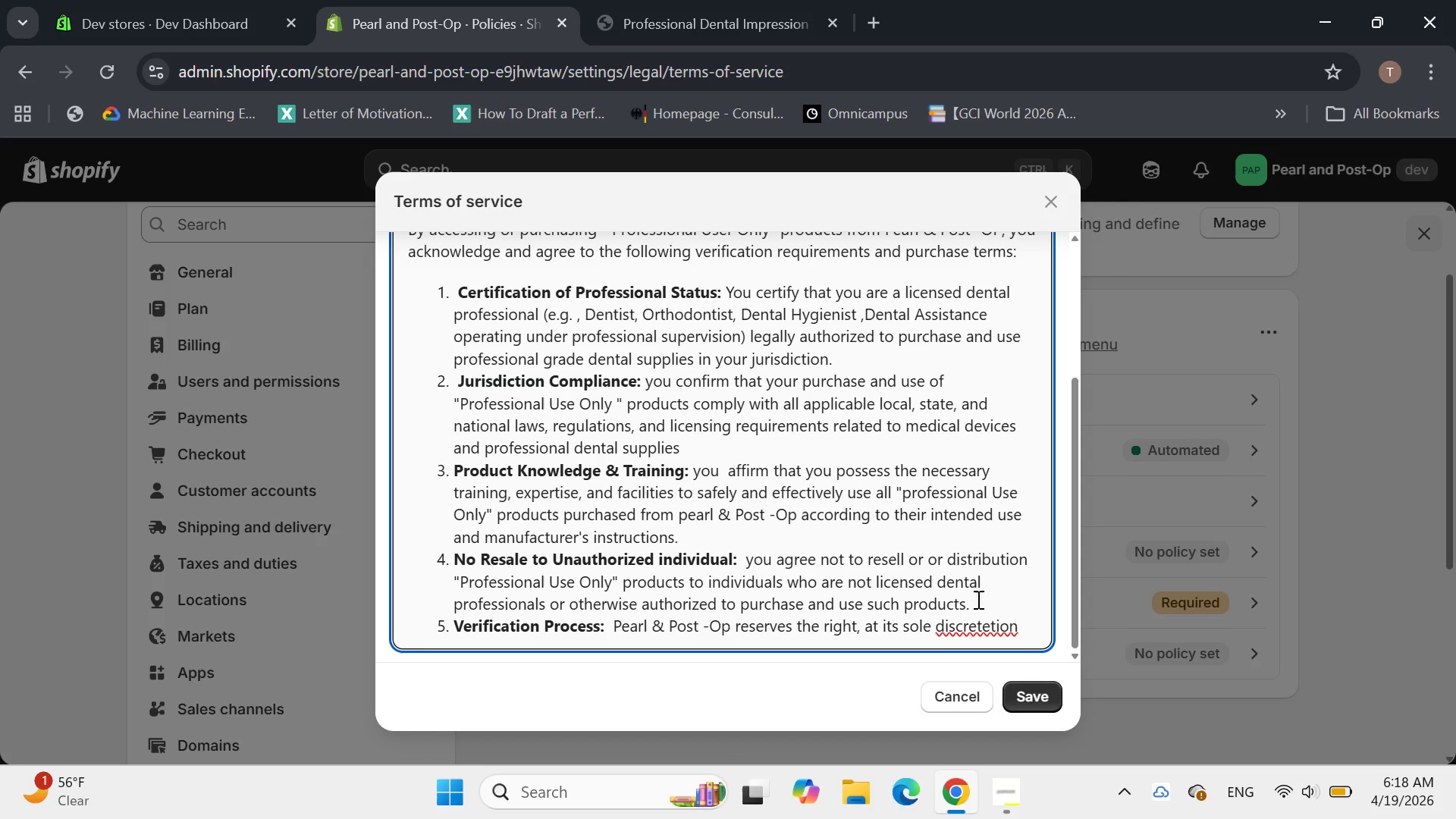 
wait(6.36)
 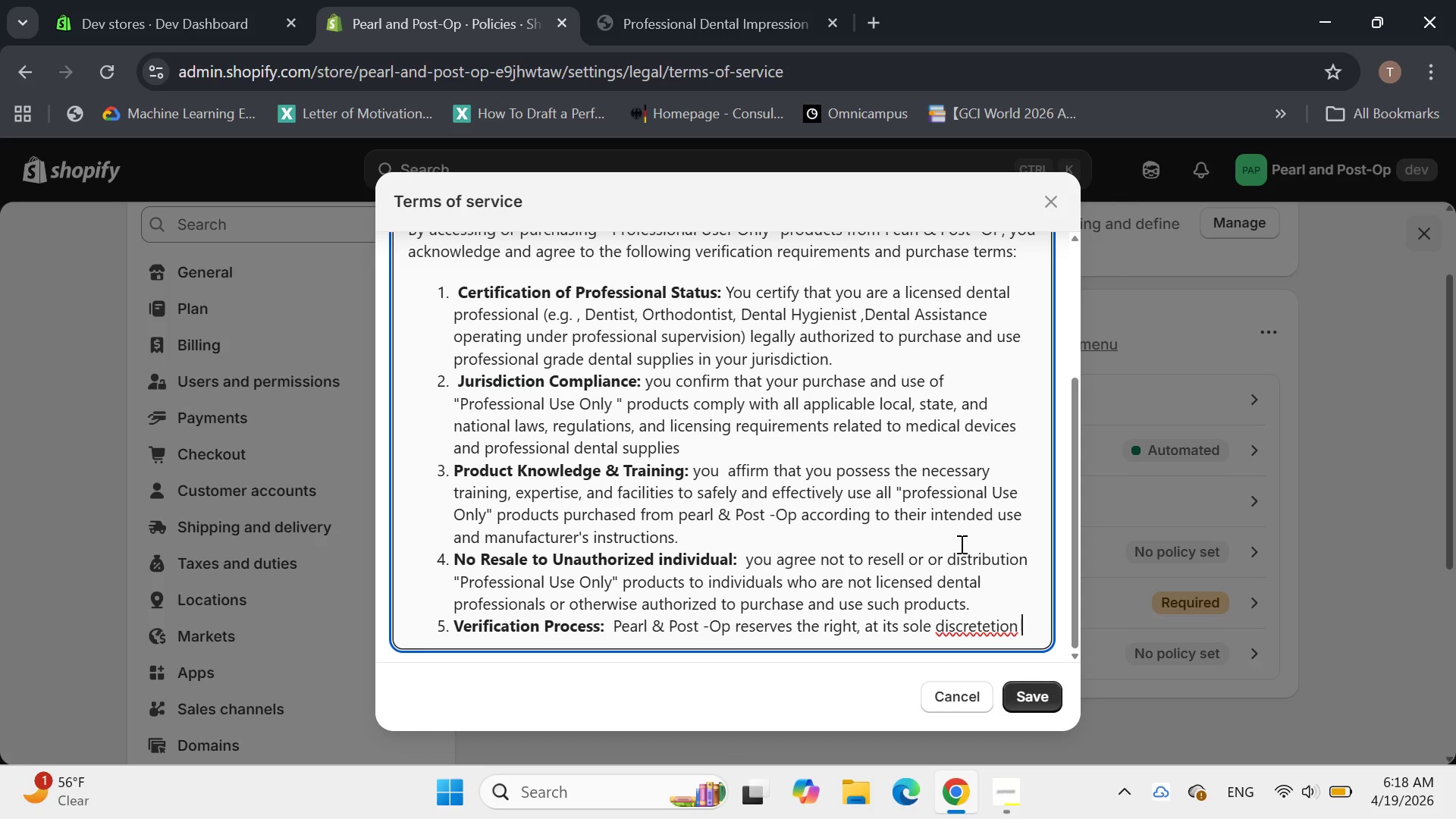 
key(Backspace)
key(Backspace)
key(Backspace)
key(Backspace)
key(Backspace)
key(Backspace)
key(Backspace)
type(tion, to request)
 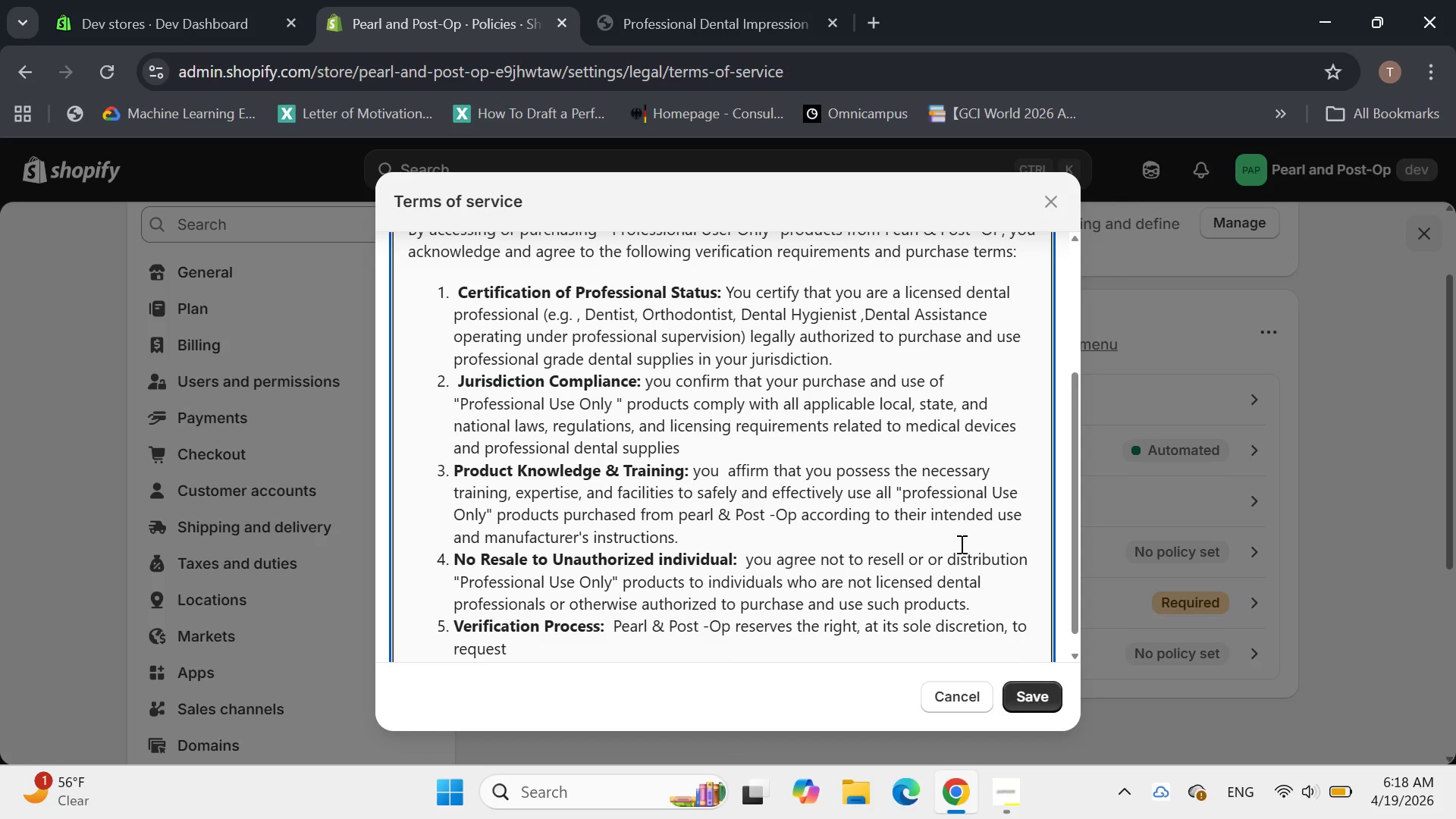 
wait(5.17)
 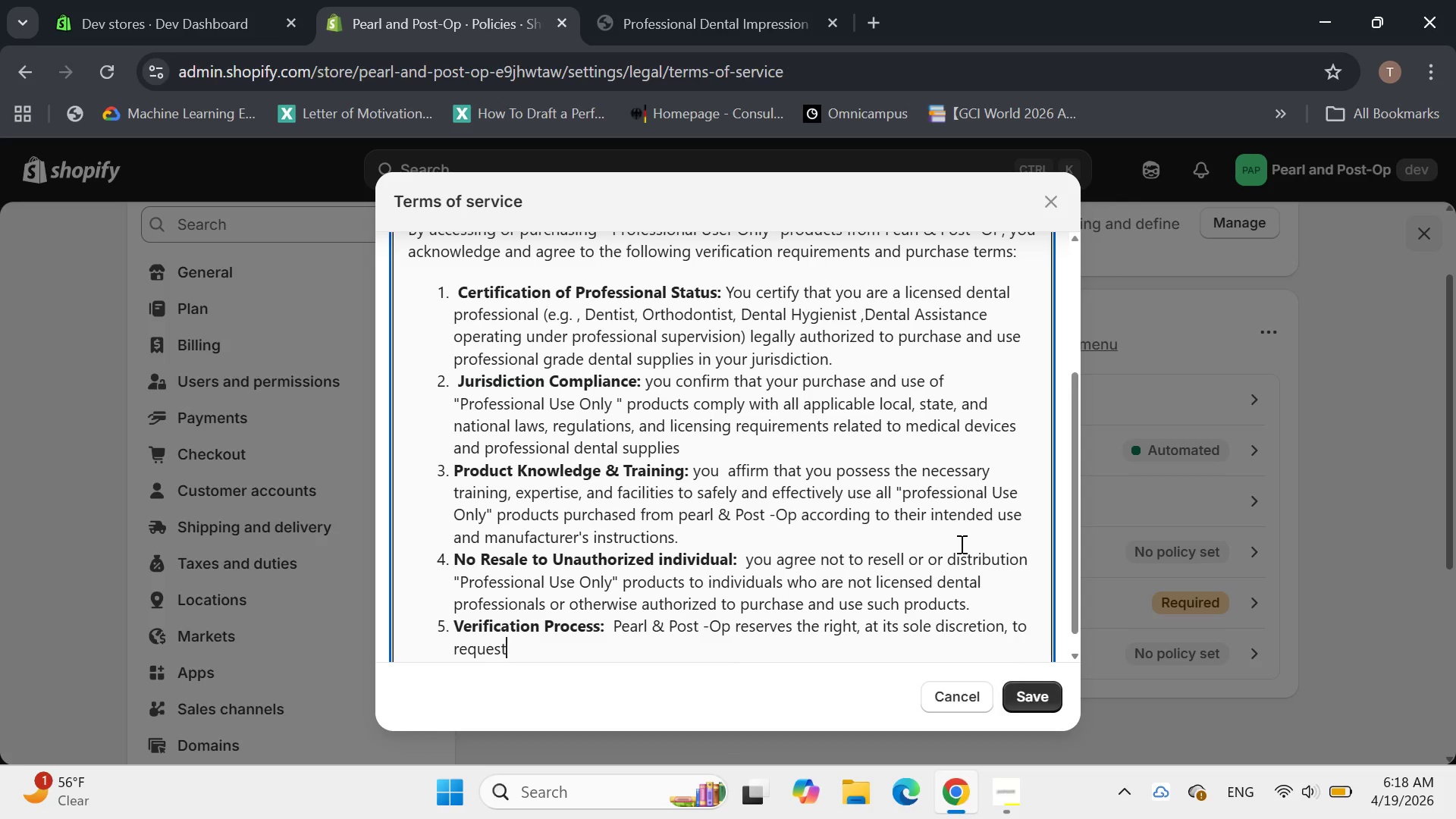 
type( f)
key(Backspace)
type(proff)
key(Backspace)
key(Backspace)
type(of )
 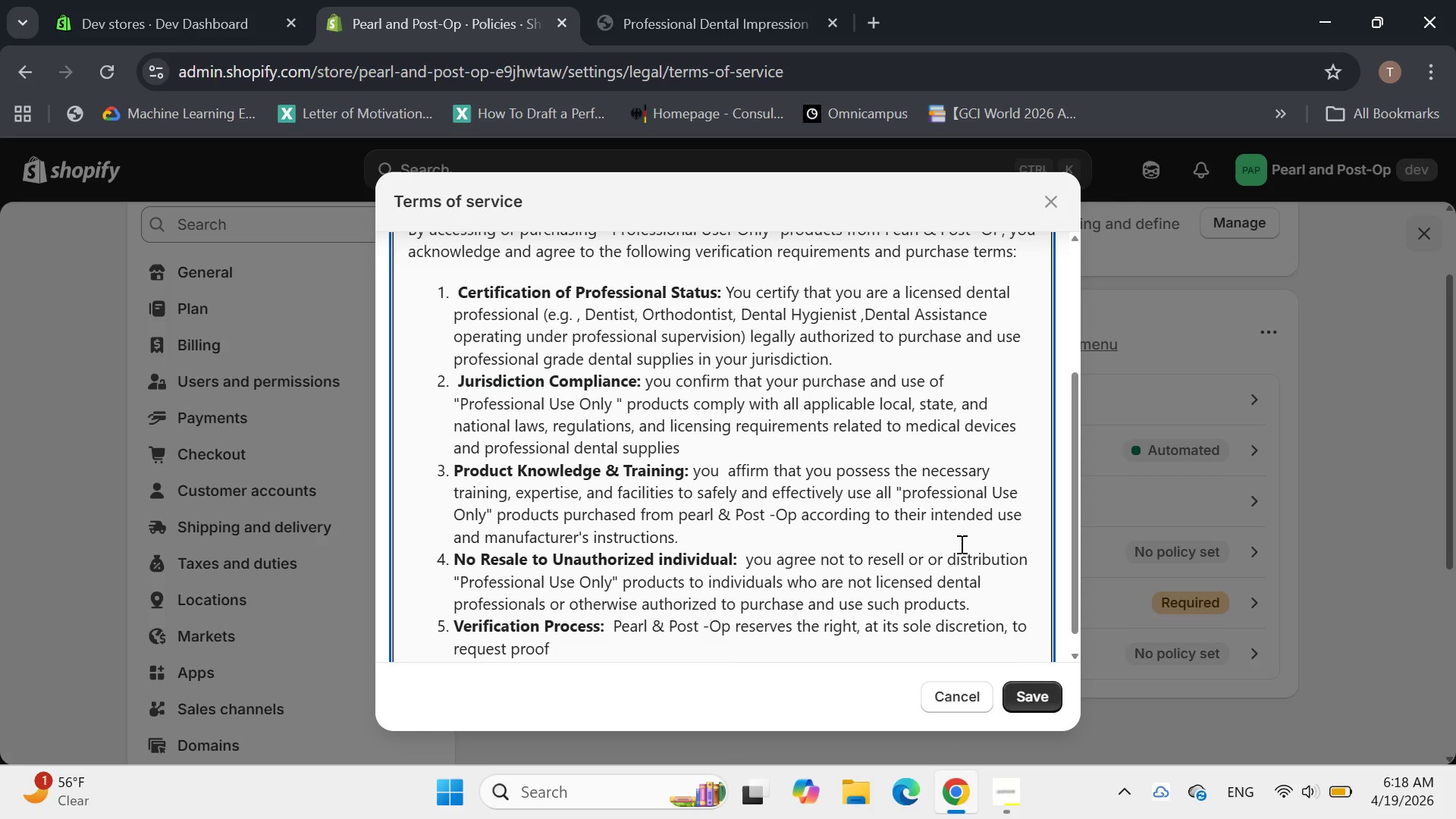 
type(of prog)
key(Backspace)
type(fessional licensing)
 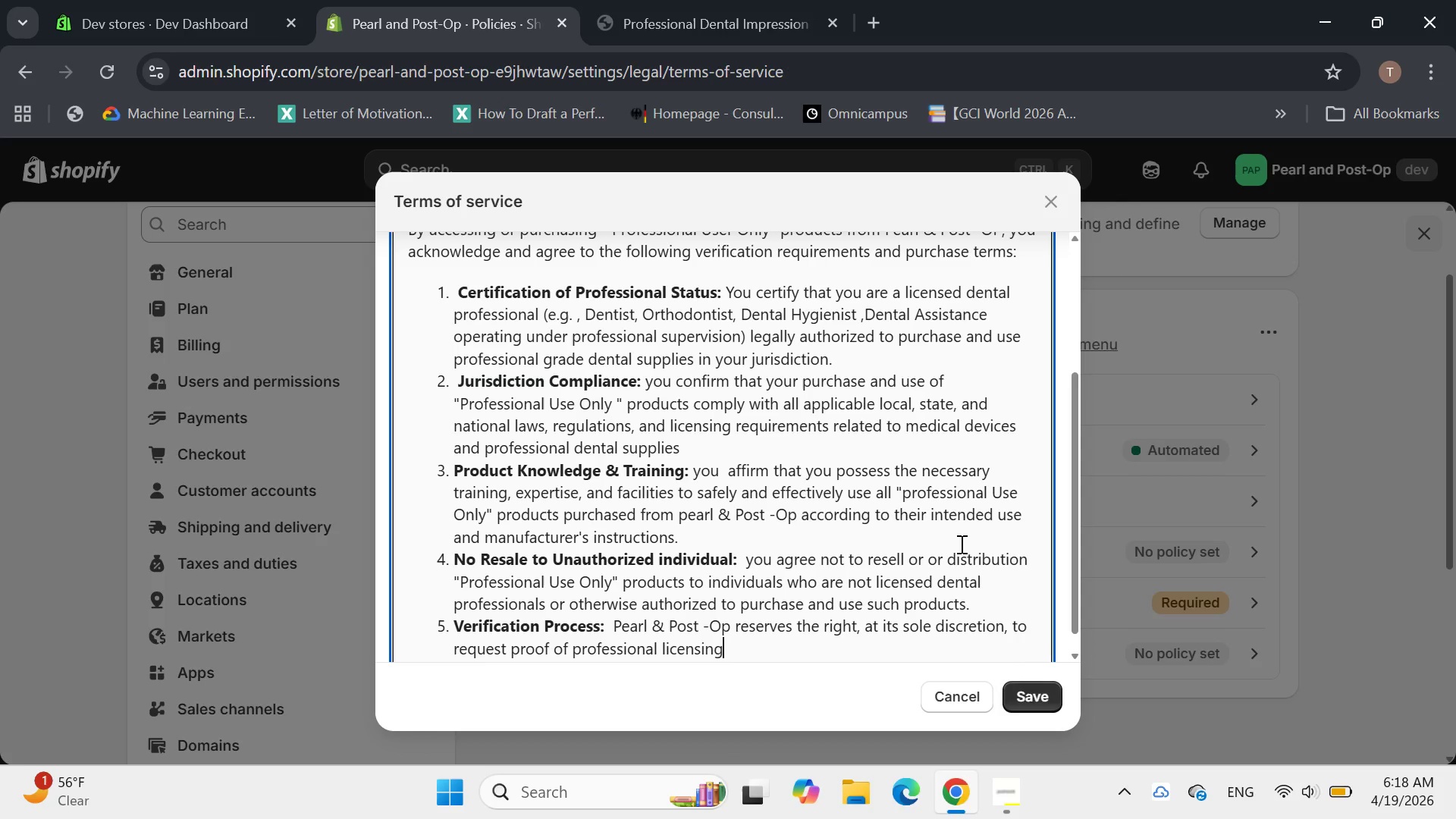 
type(, credent)
key(Backspace)
key(Backspace)
type(ntials or prav)
key(Backspace)
type(ct)
 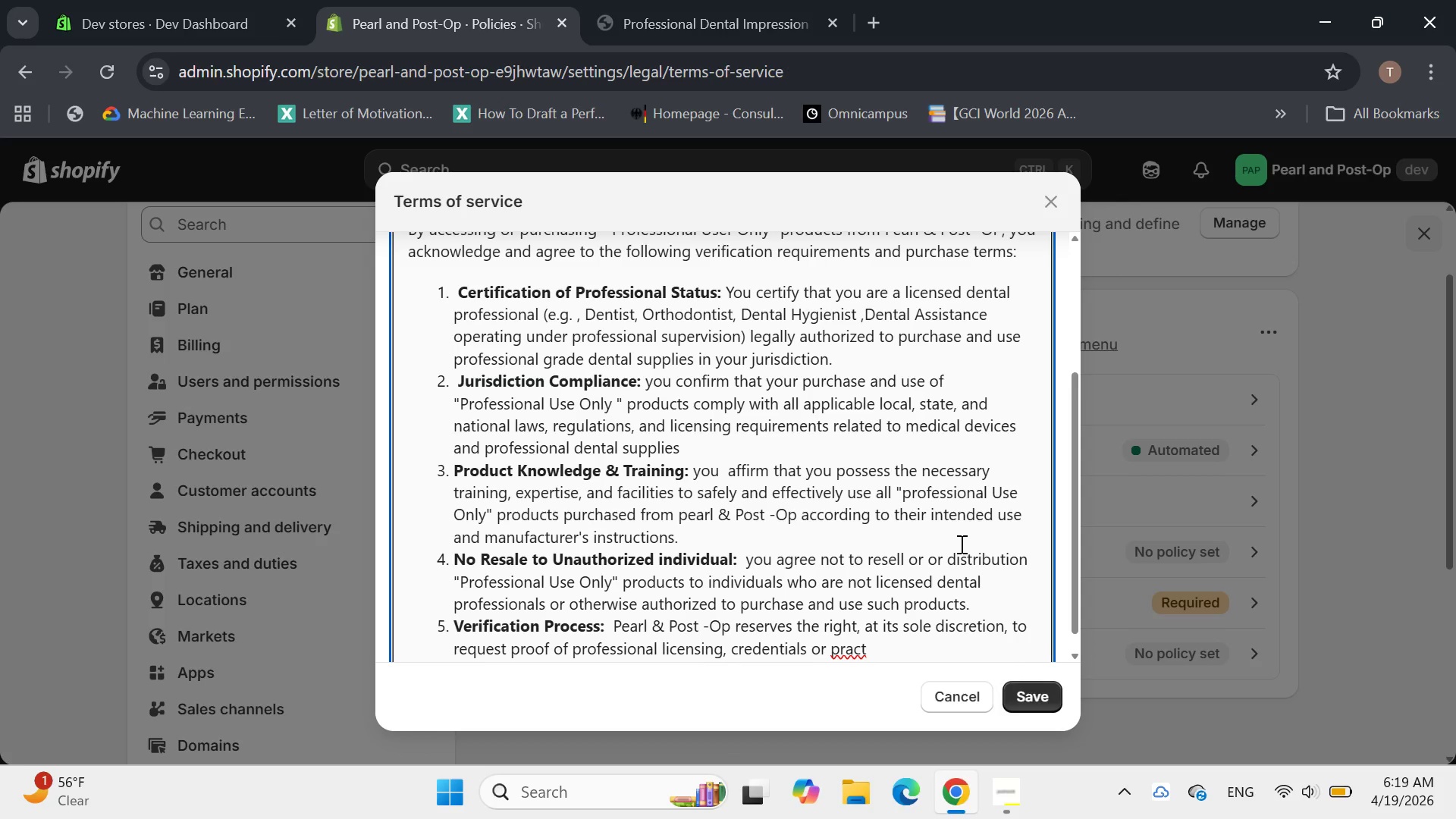 
wait(5.42)
 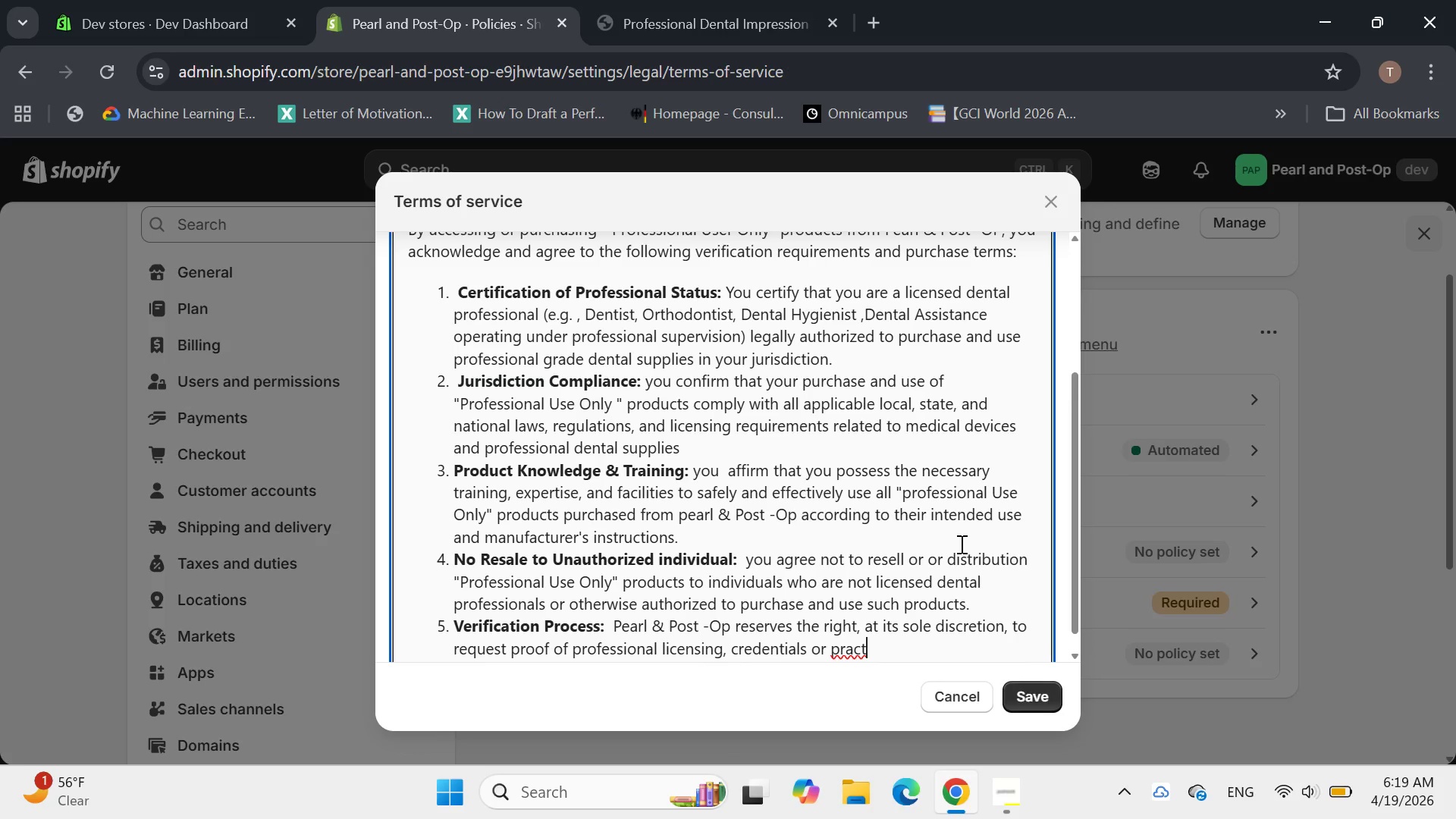 
type(tice)
 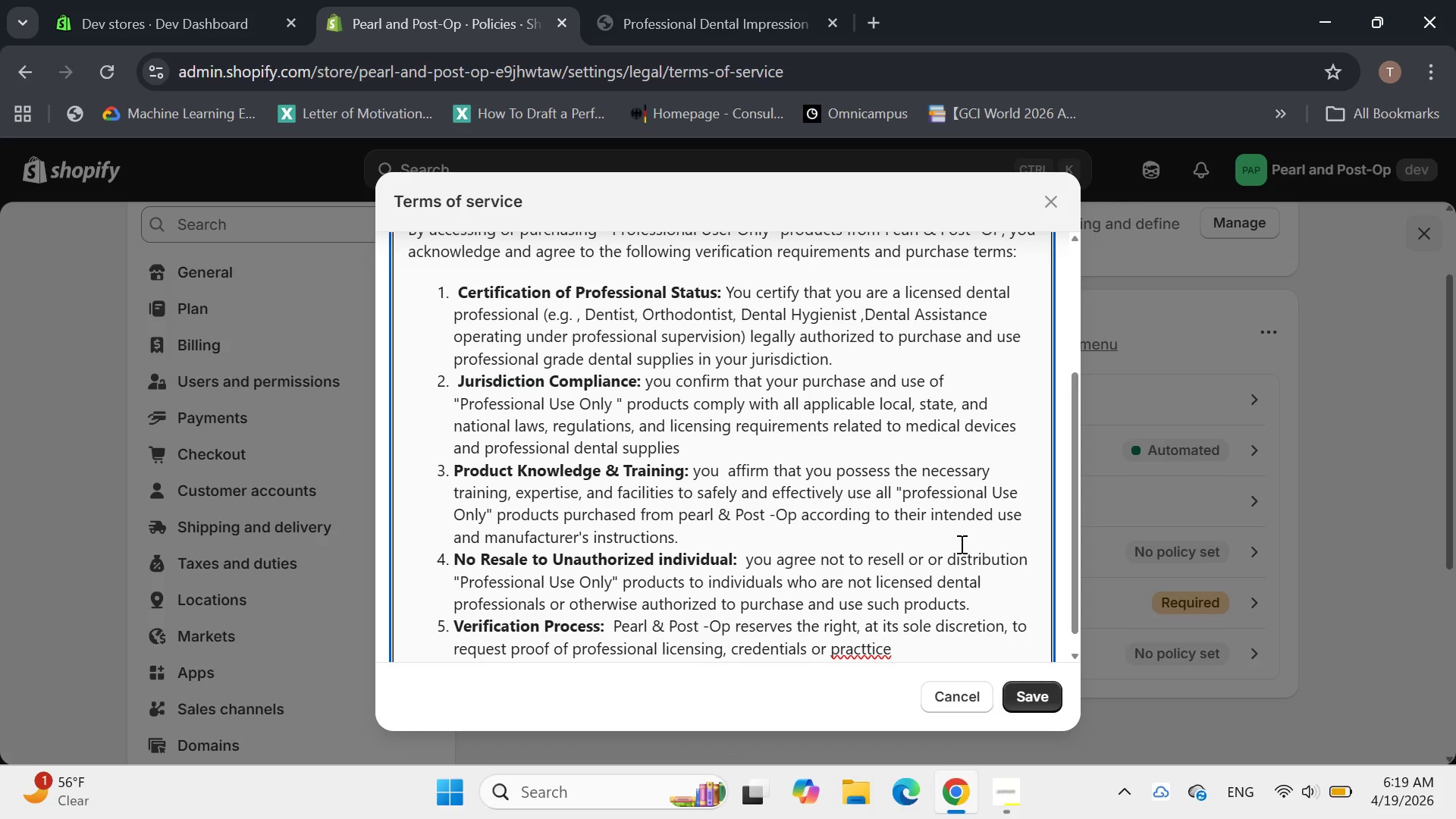 
wait(6.91)
 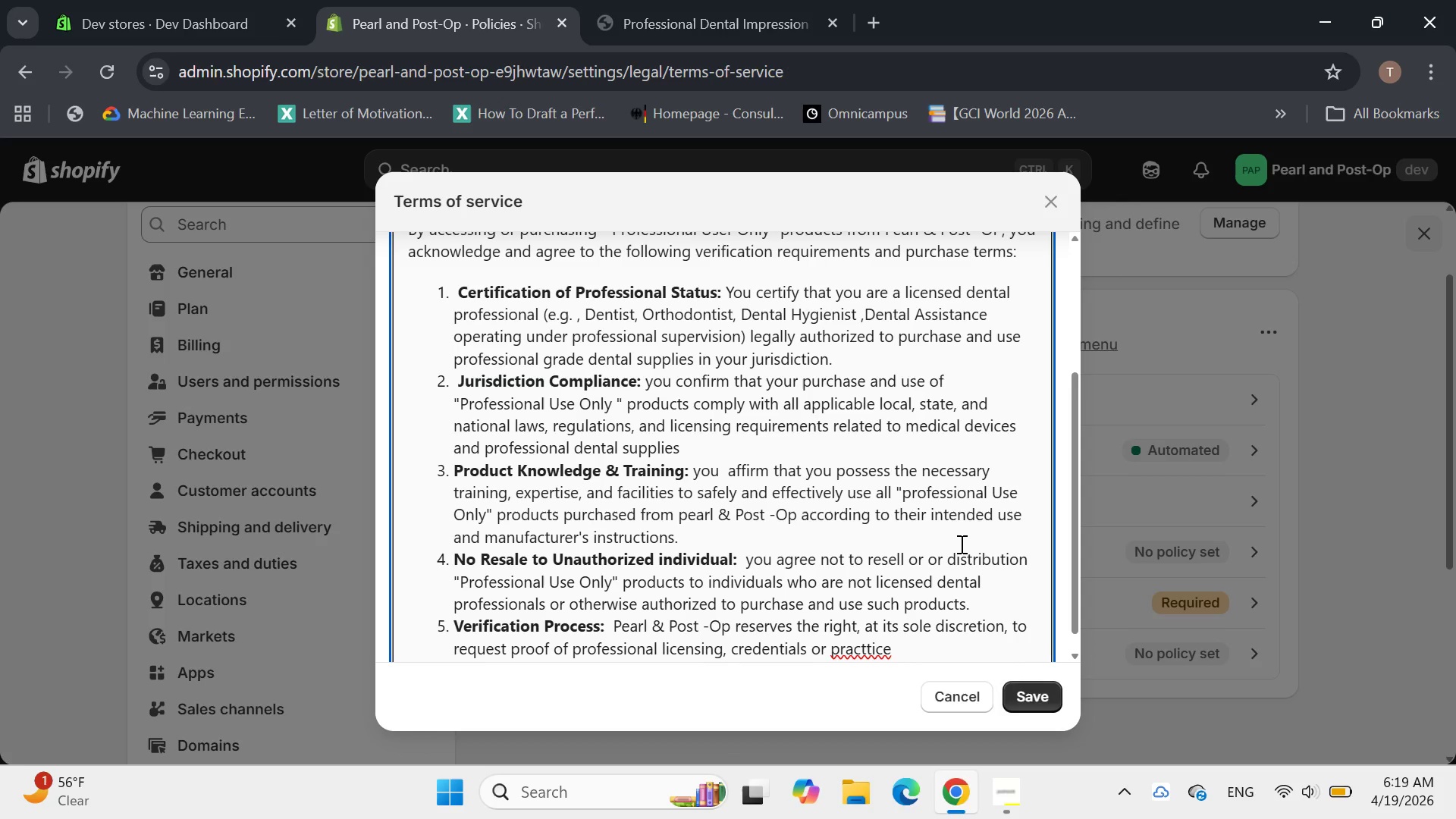 
key(ArrowLeft)
 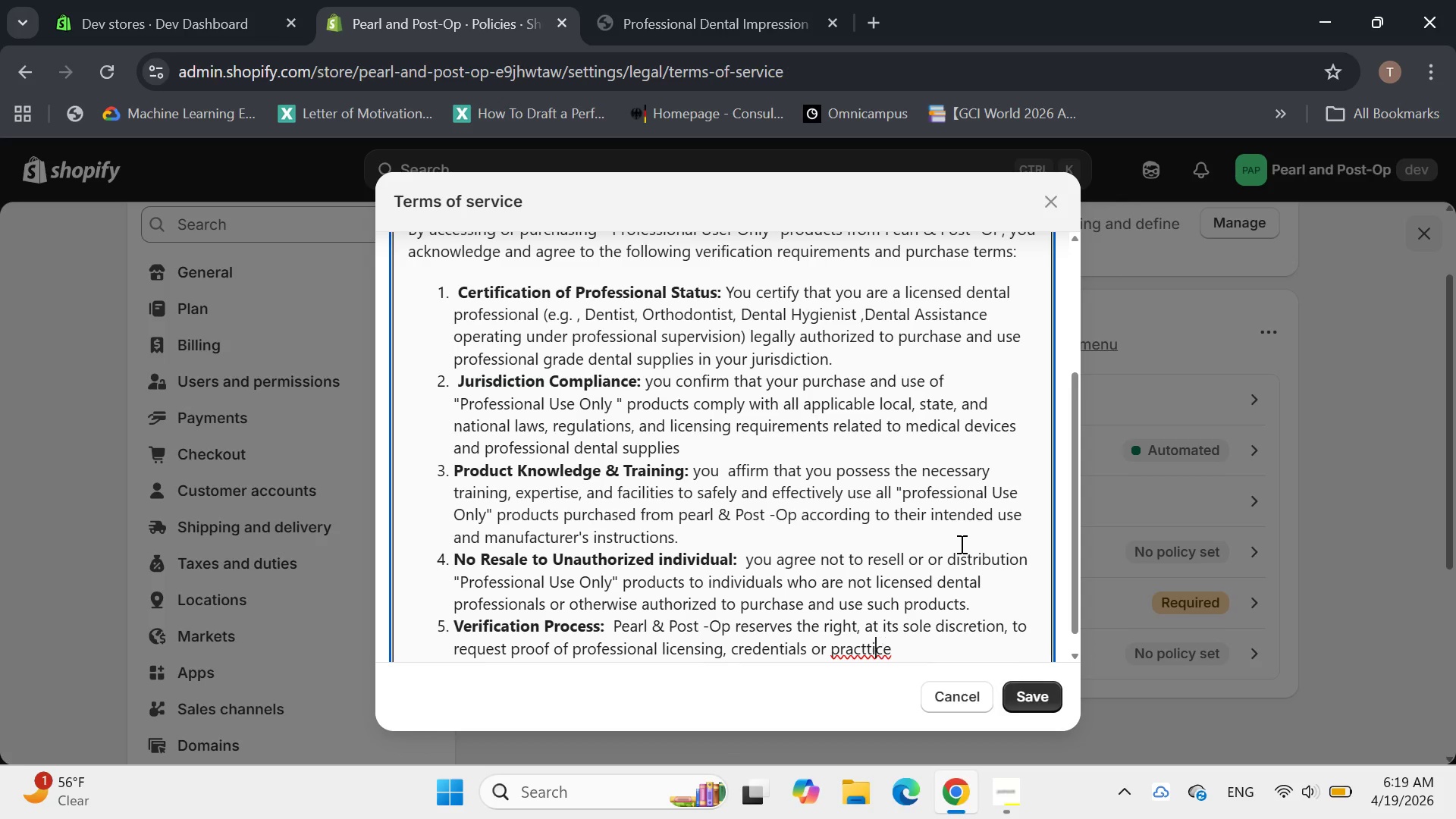 
key(ArrowLeft)
 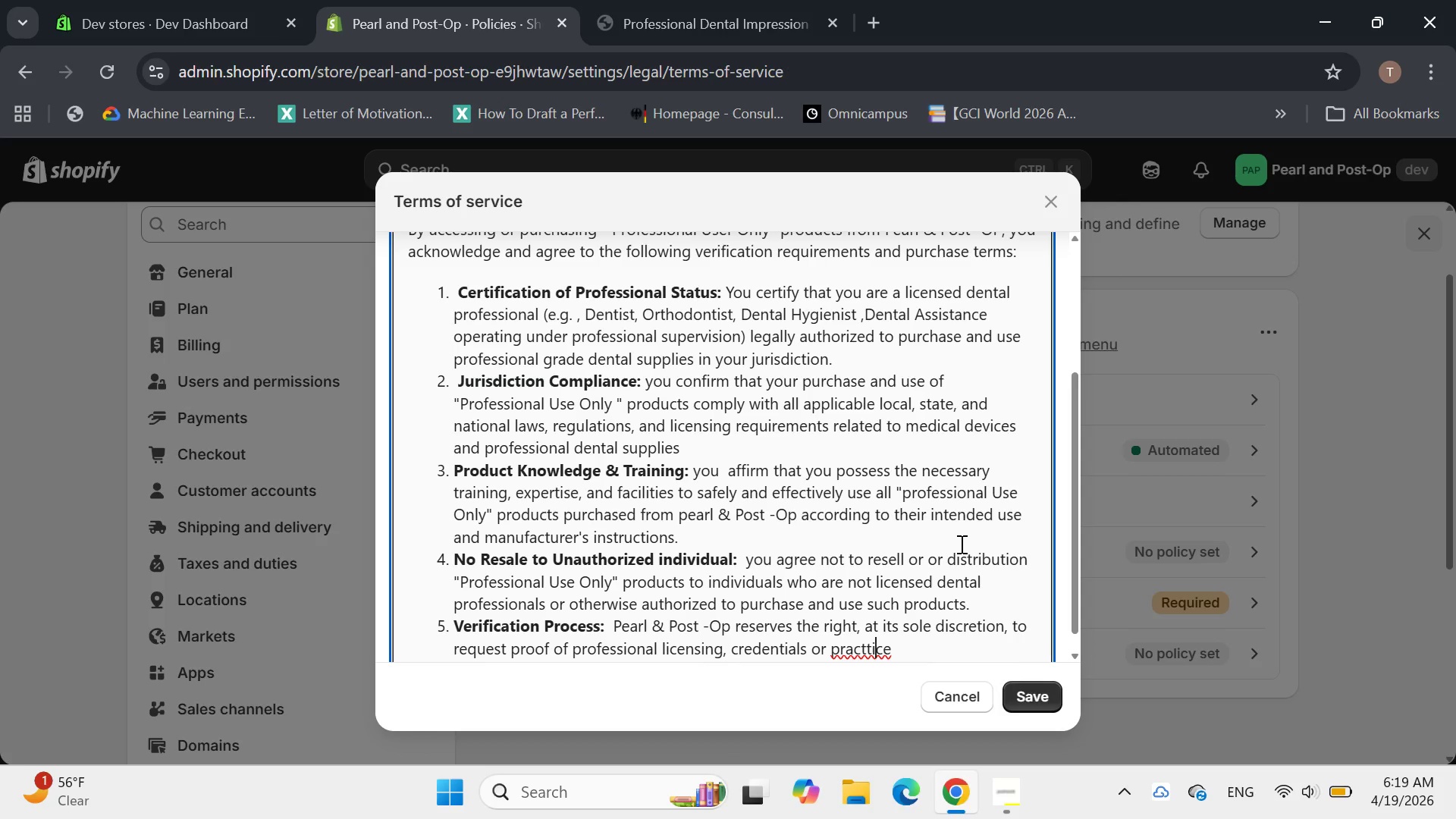 
key(ArrowLeft)
 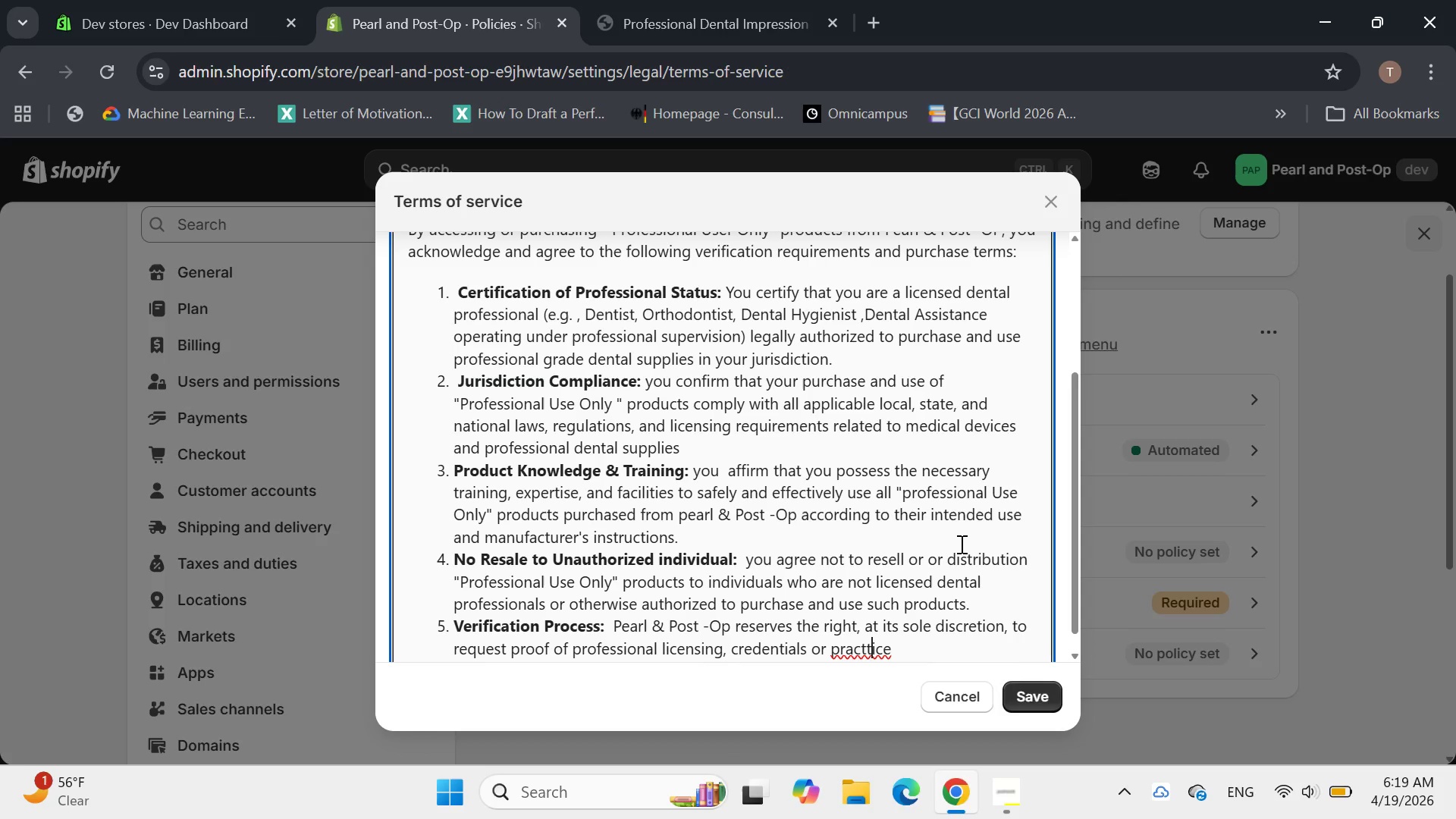 
key(ArrowLeft)
 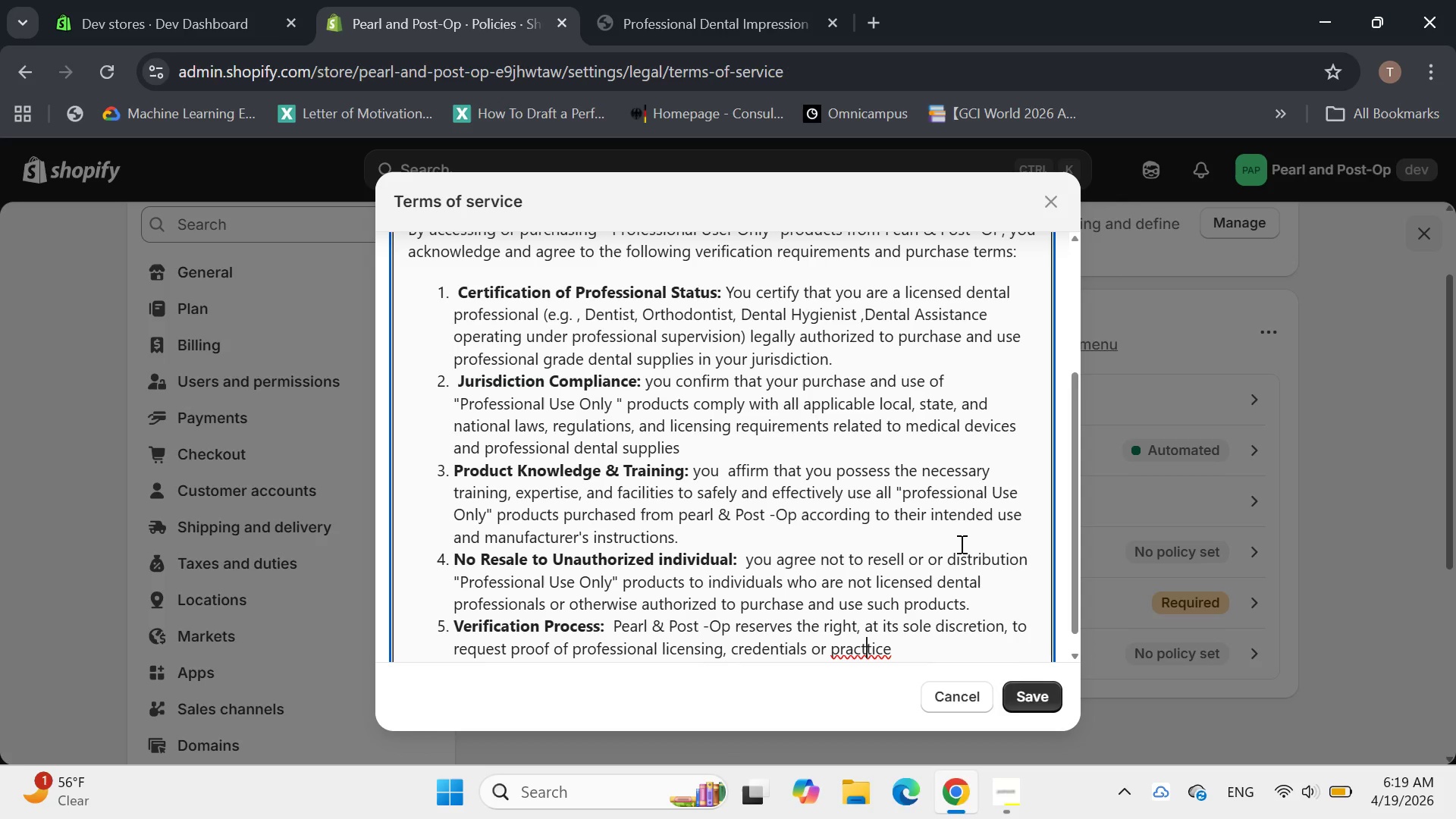 
key(ArrowLeft)
 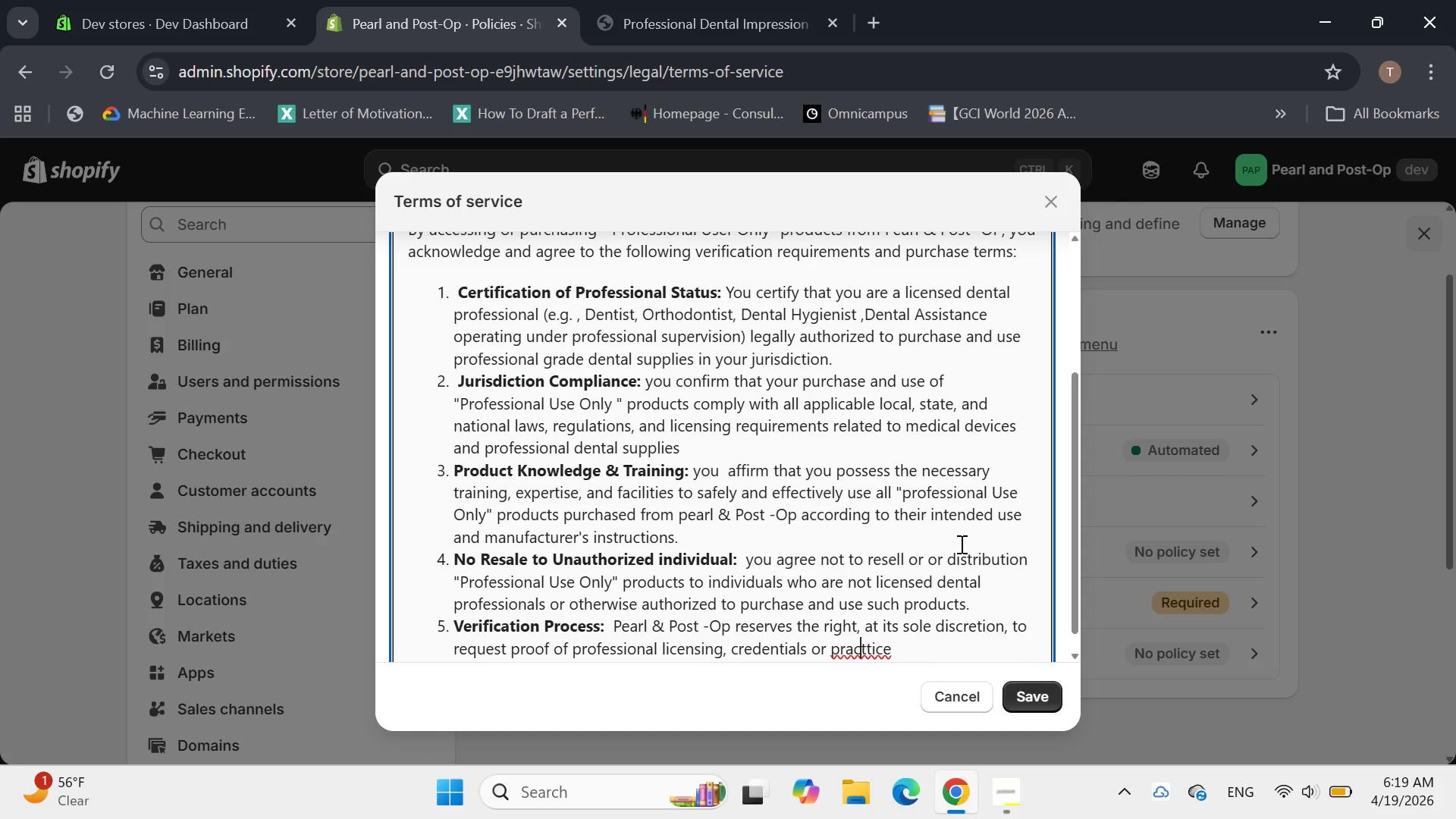 
key(ArrowLeft)
 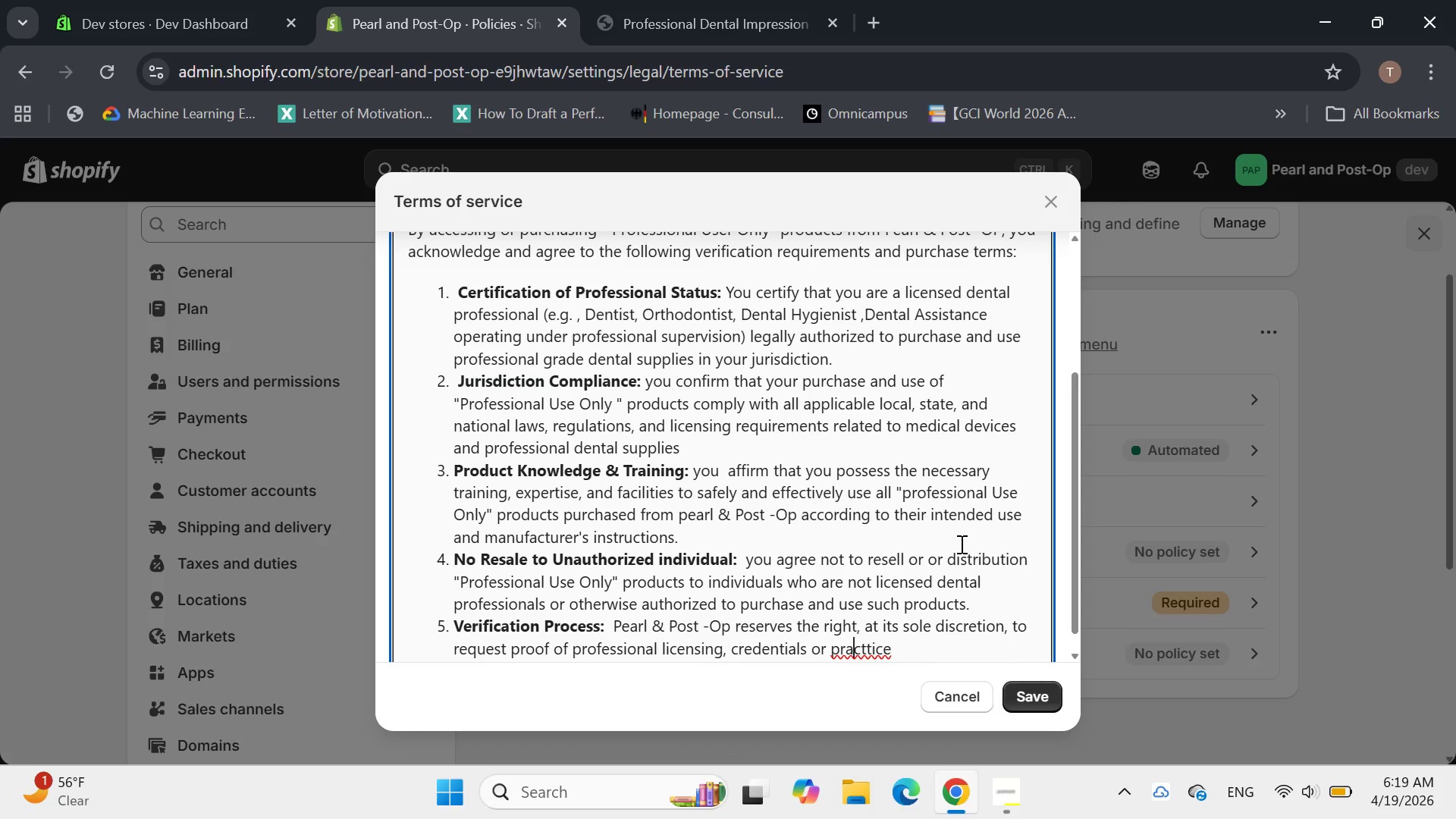 
key(ArrowLeft)
 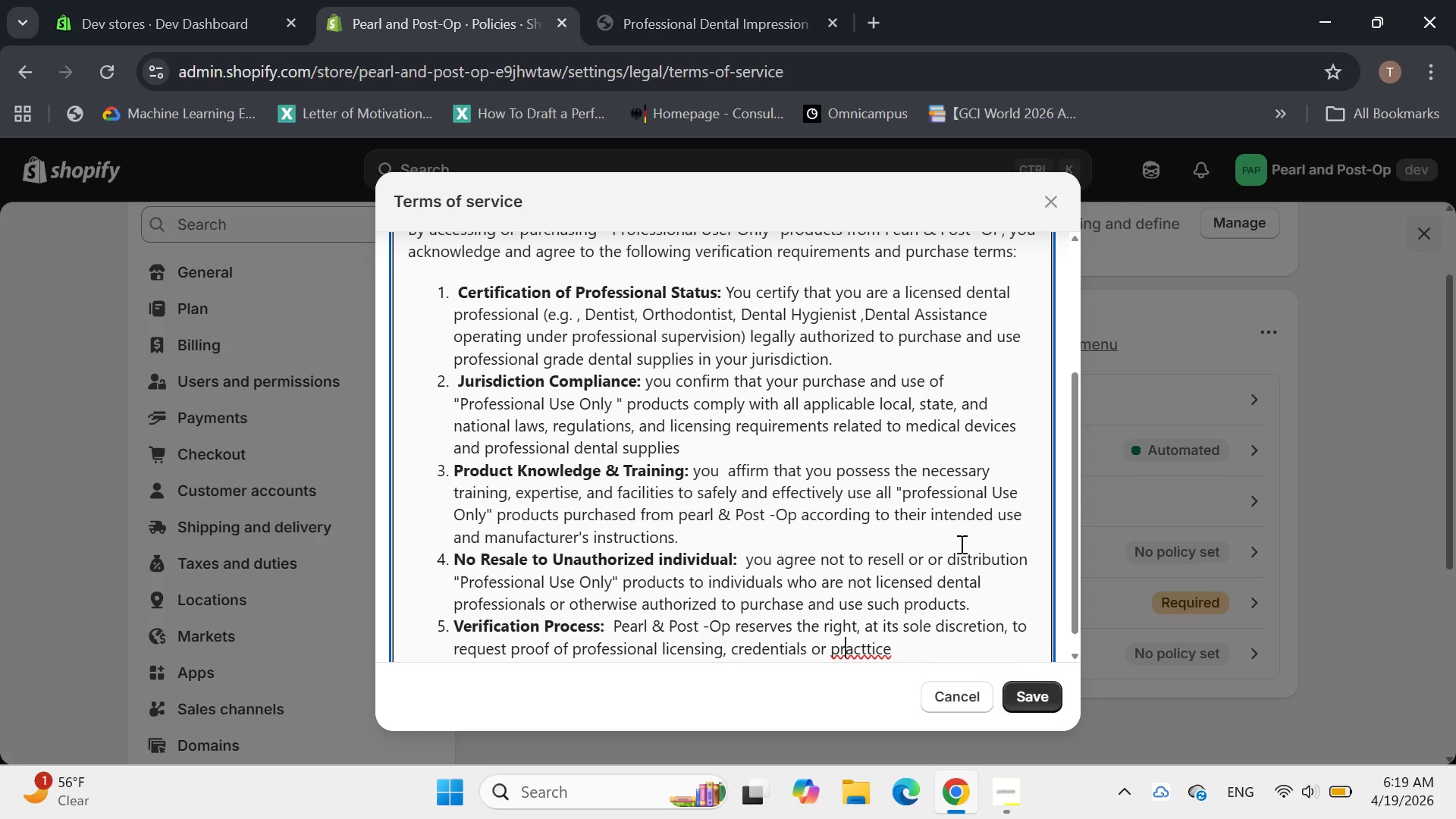 
key(ArrowLeft)
 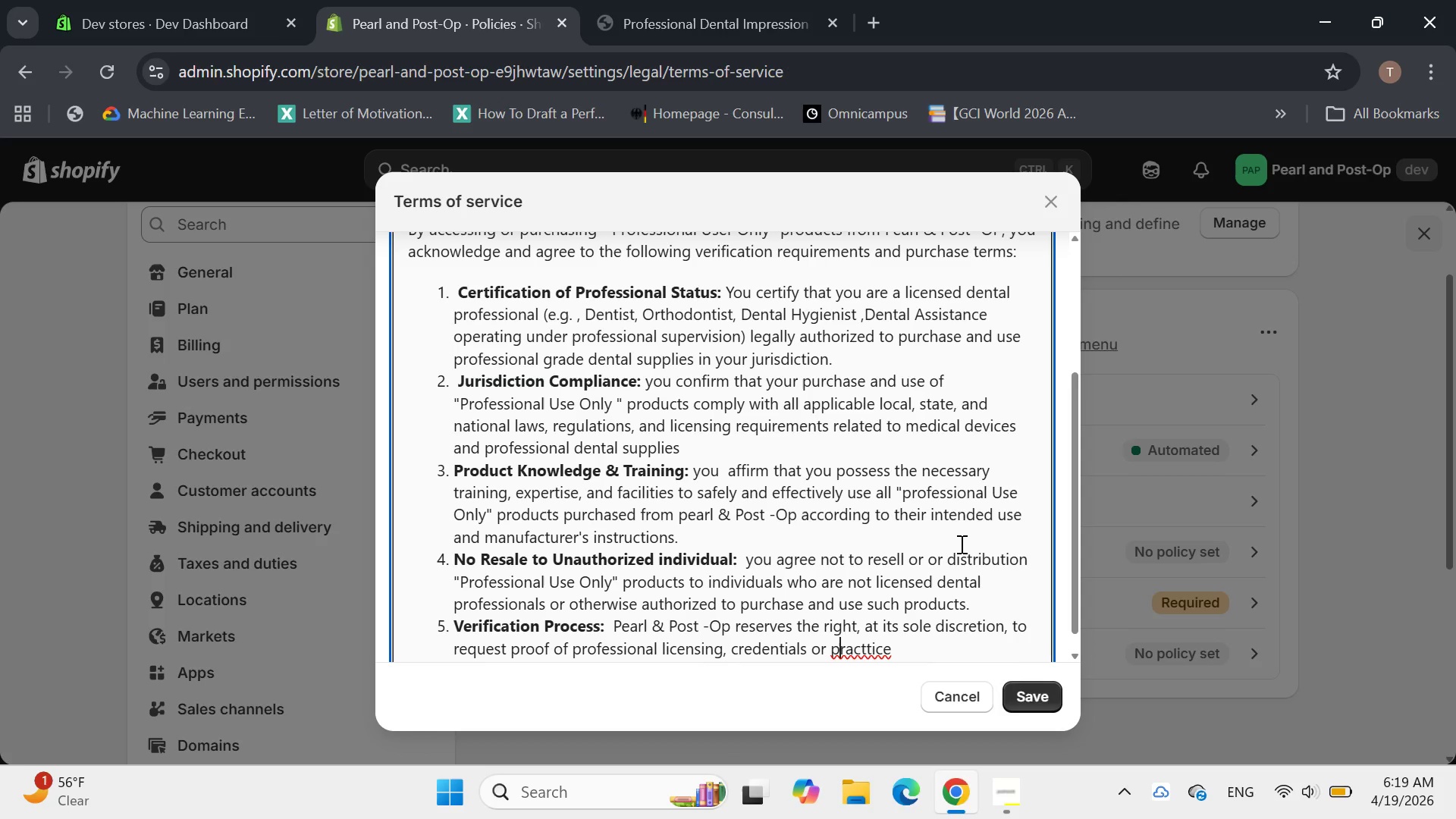 
key(ArrowLeft)
 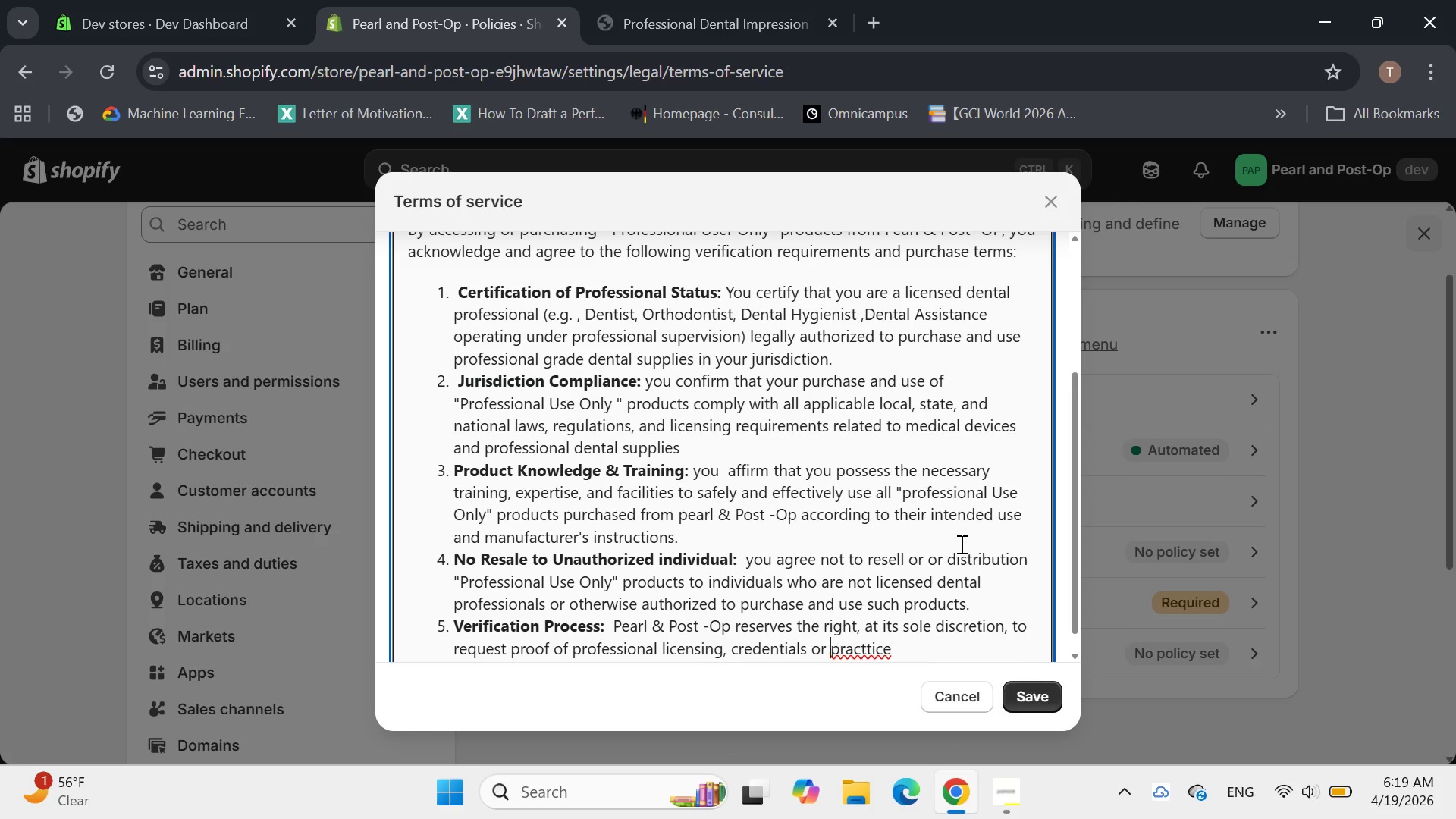 
key(ArrowLeft)
 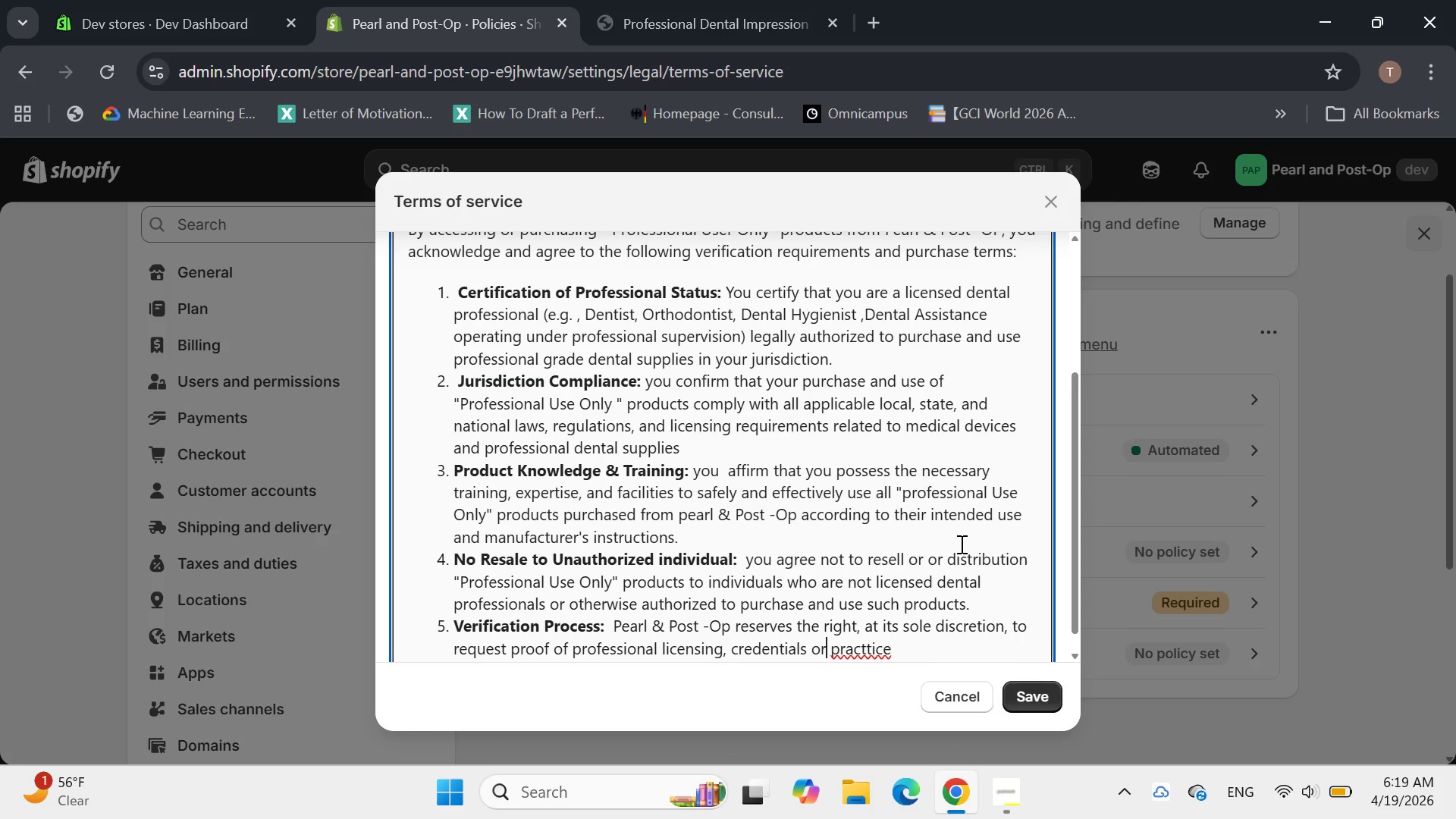 
key(ArrowLeft)
 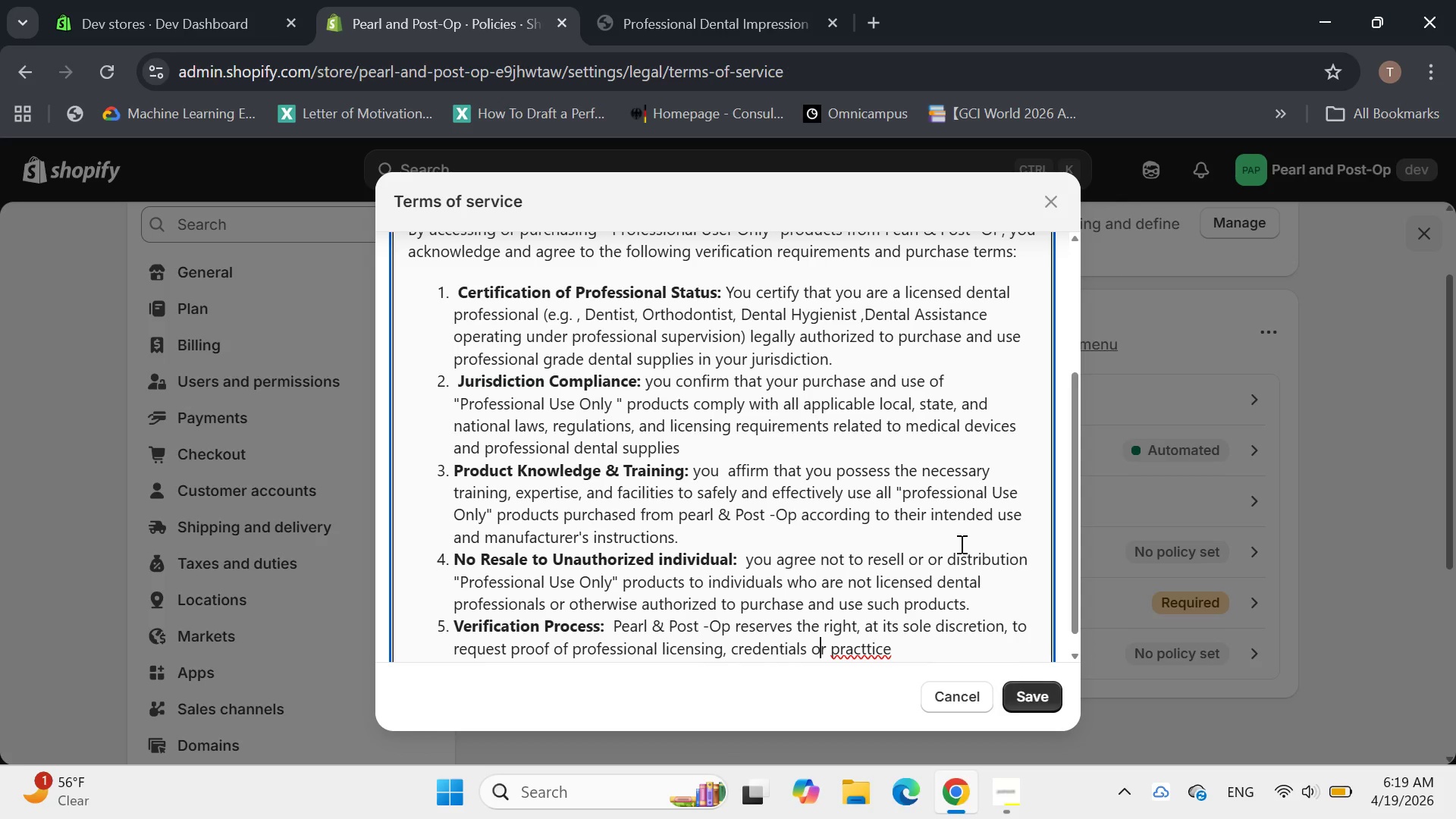 
key(ArrowLeft)
 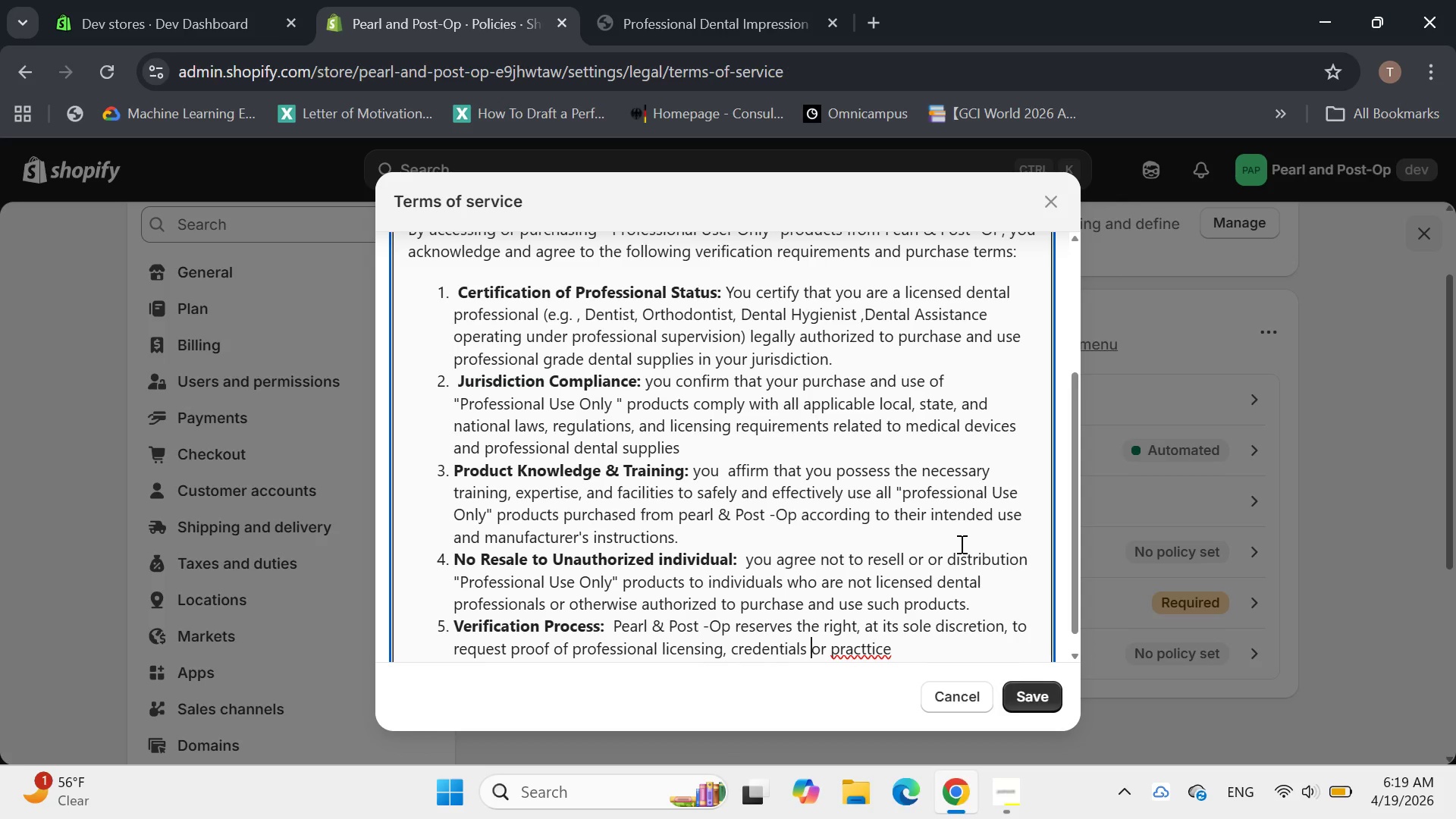 
key(ArrowLeft)
 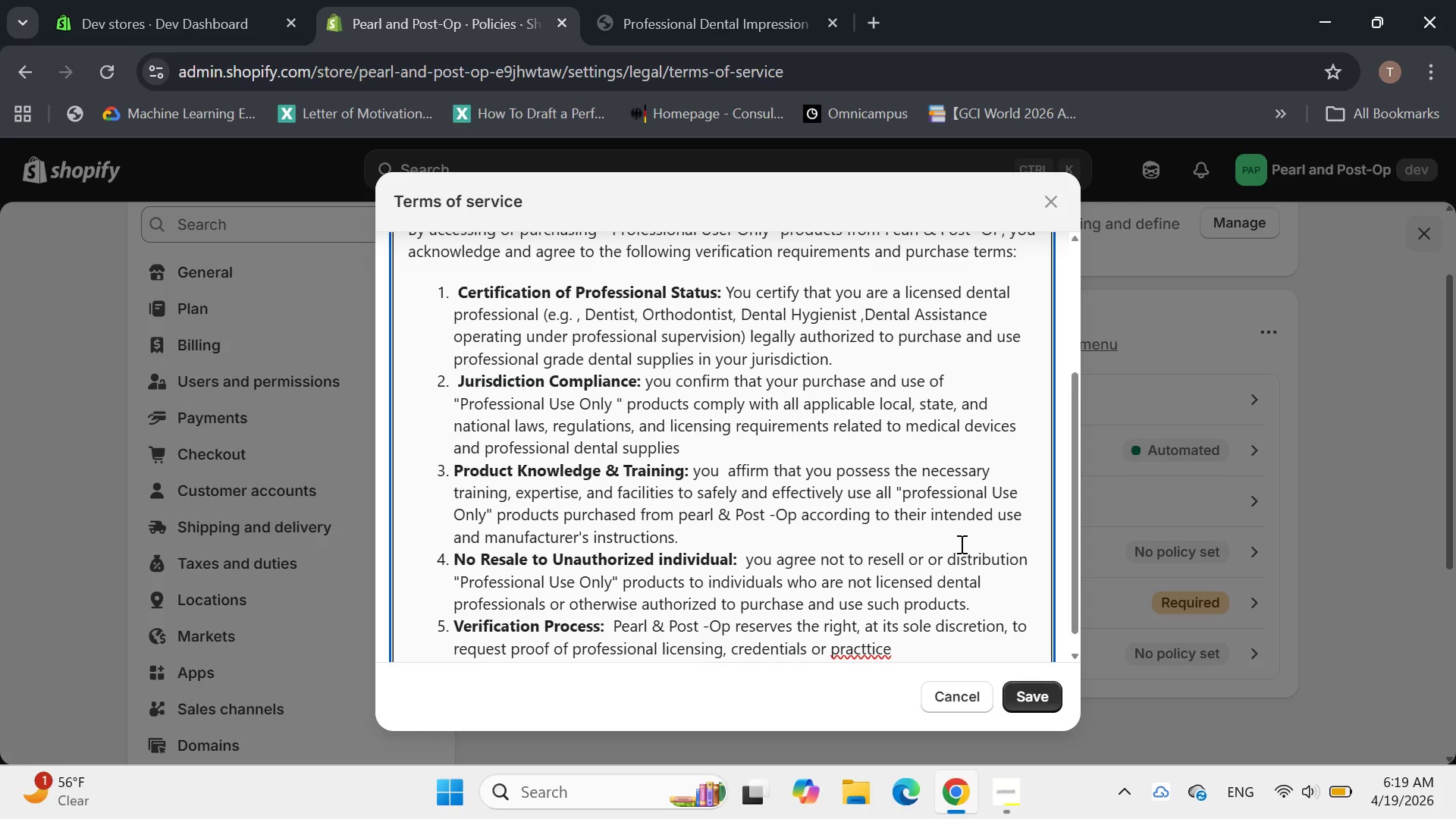 
key(Comma)
 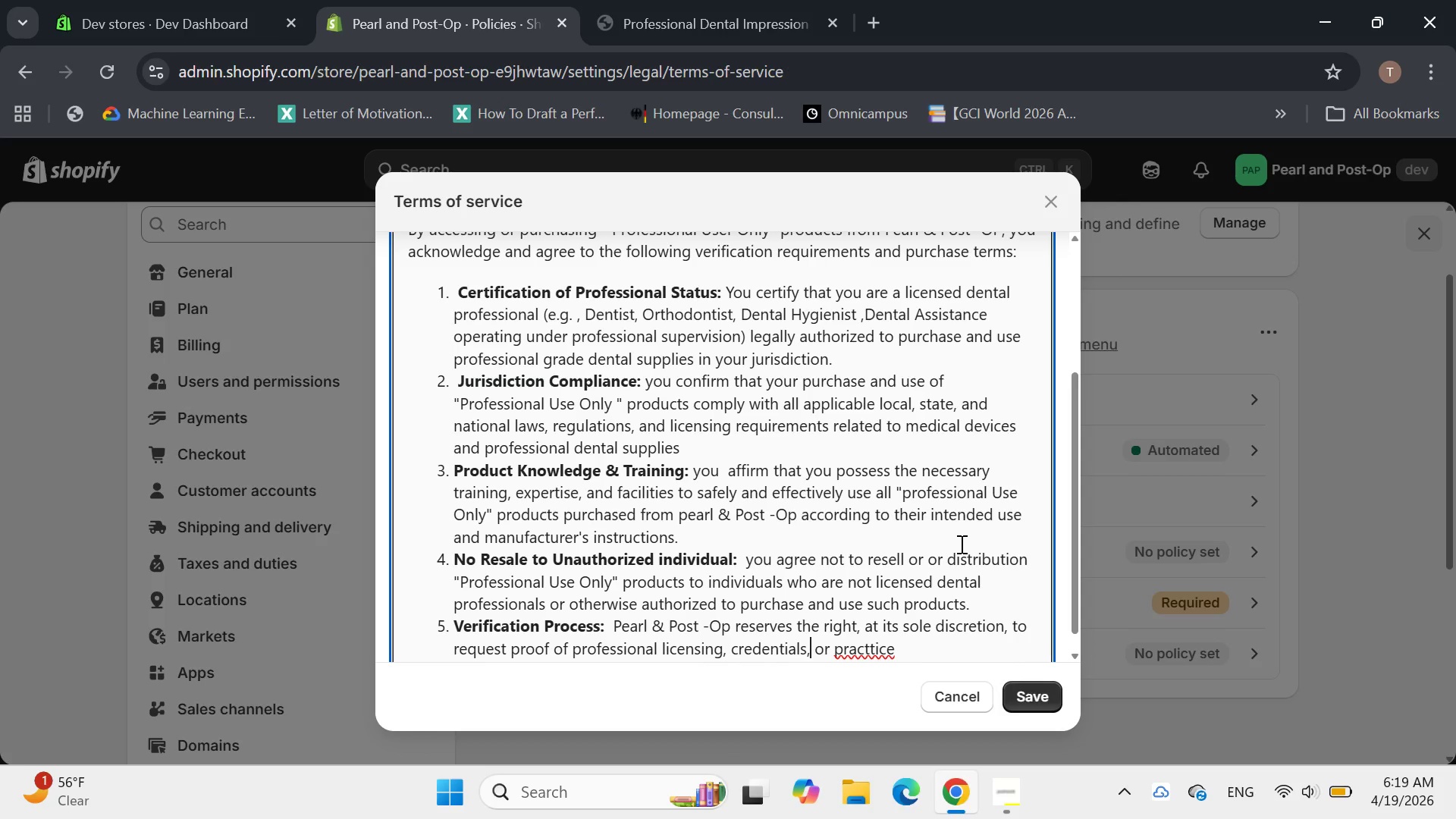 
hold_key(key=ArrowRight, duration=0.78)
 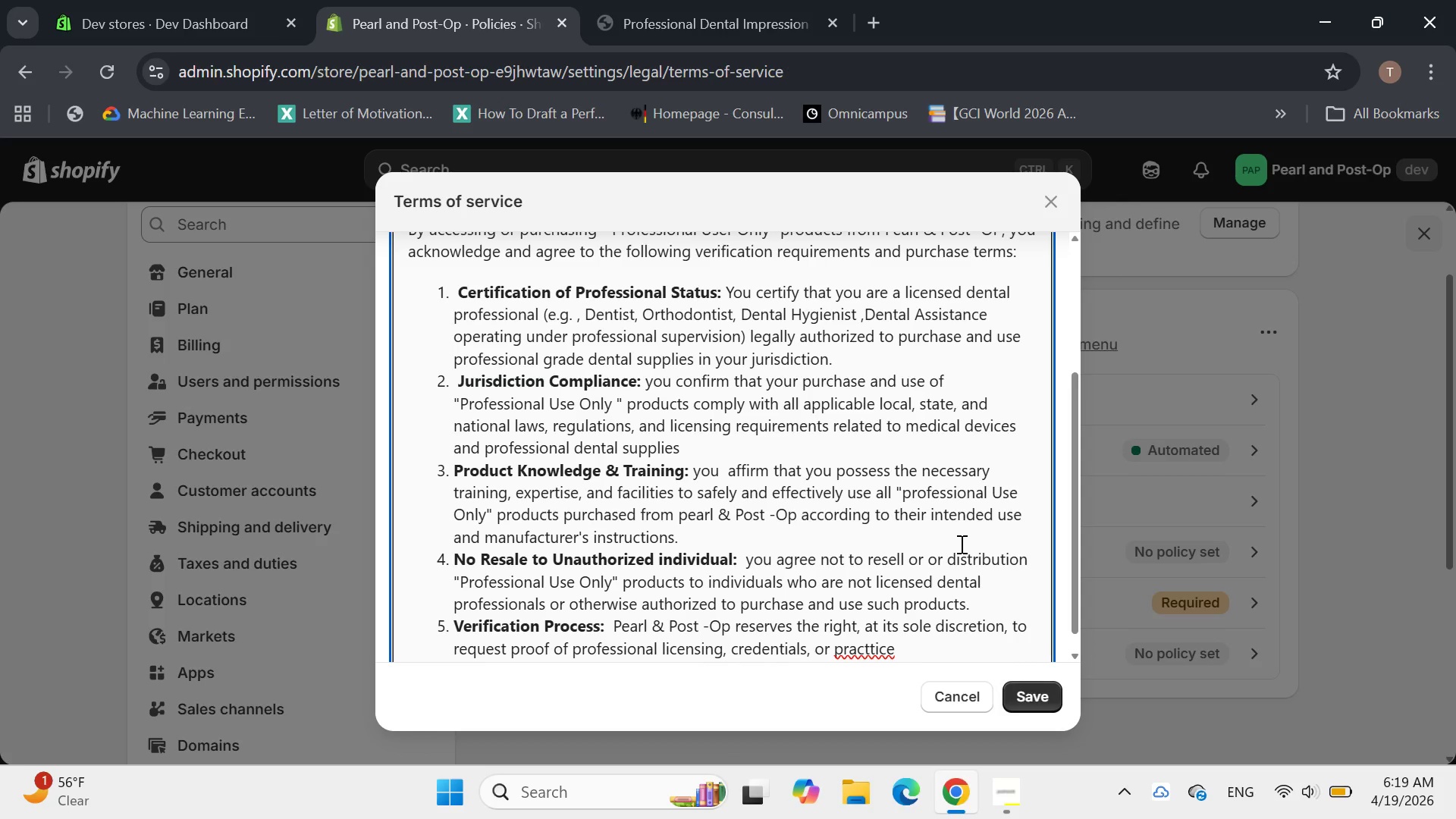 
key(Backspace)
 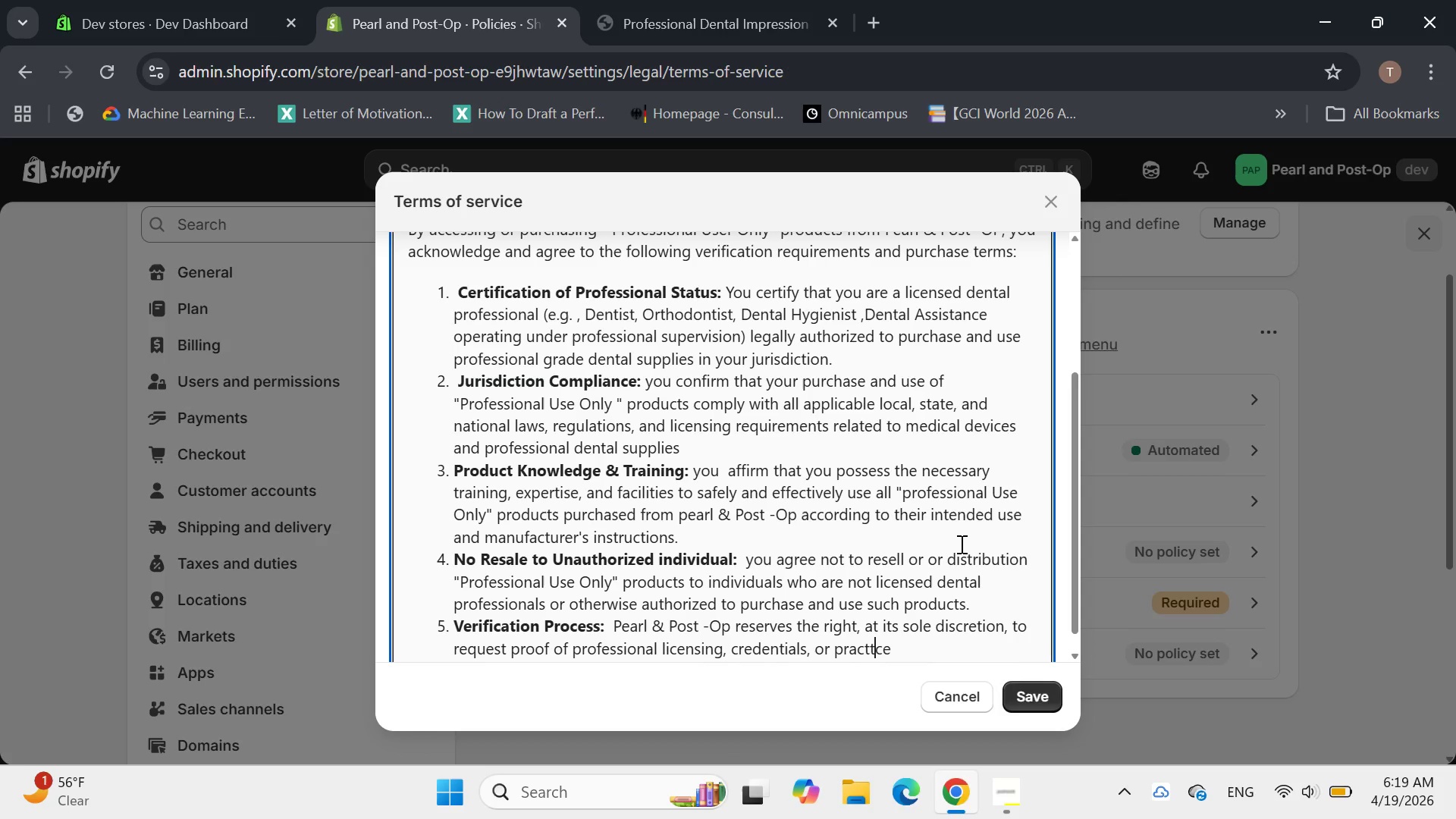 
key(Backspace)
 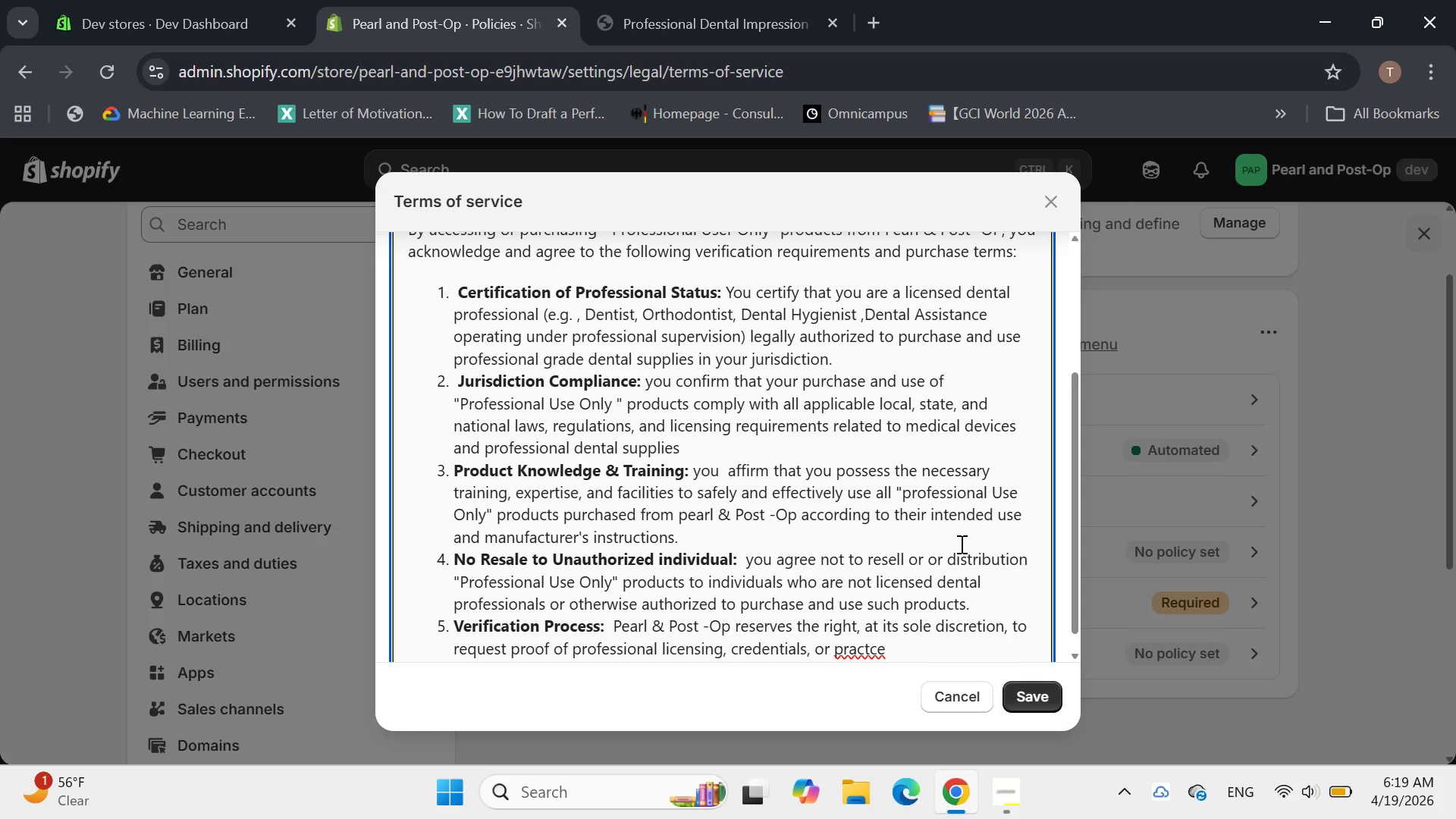 
type(i affiliation before )
key(Backspace)
type(, during)
 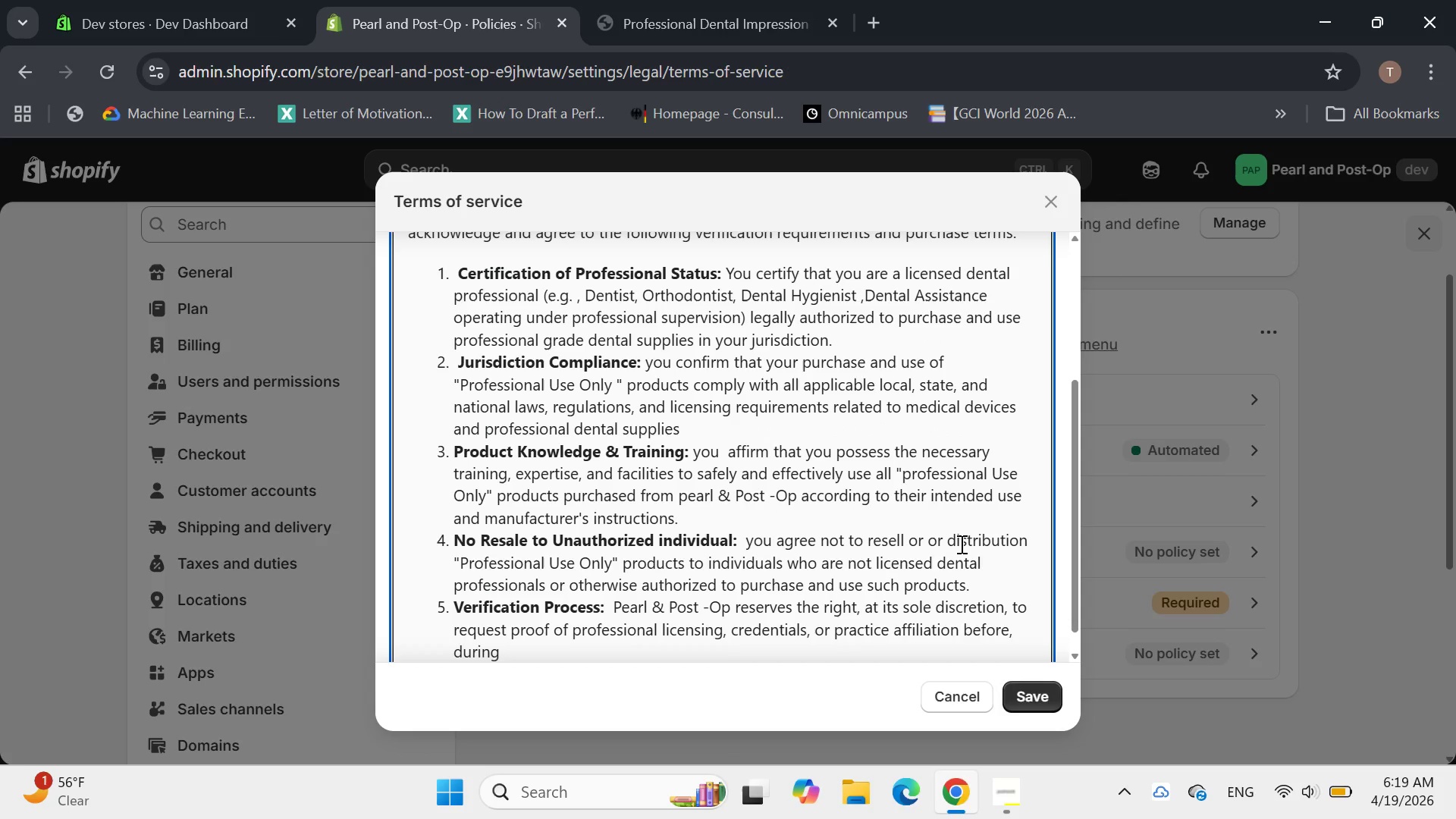 
hold_key(key=ArrowRight, duration=0.55)
 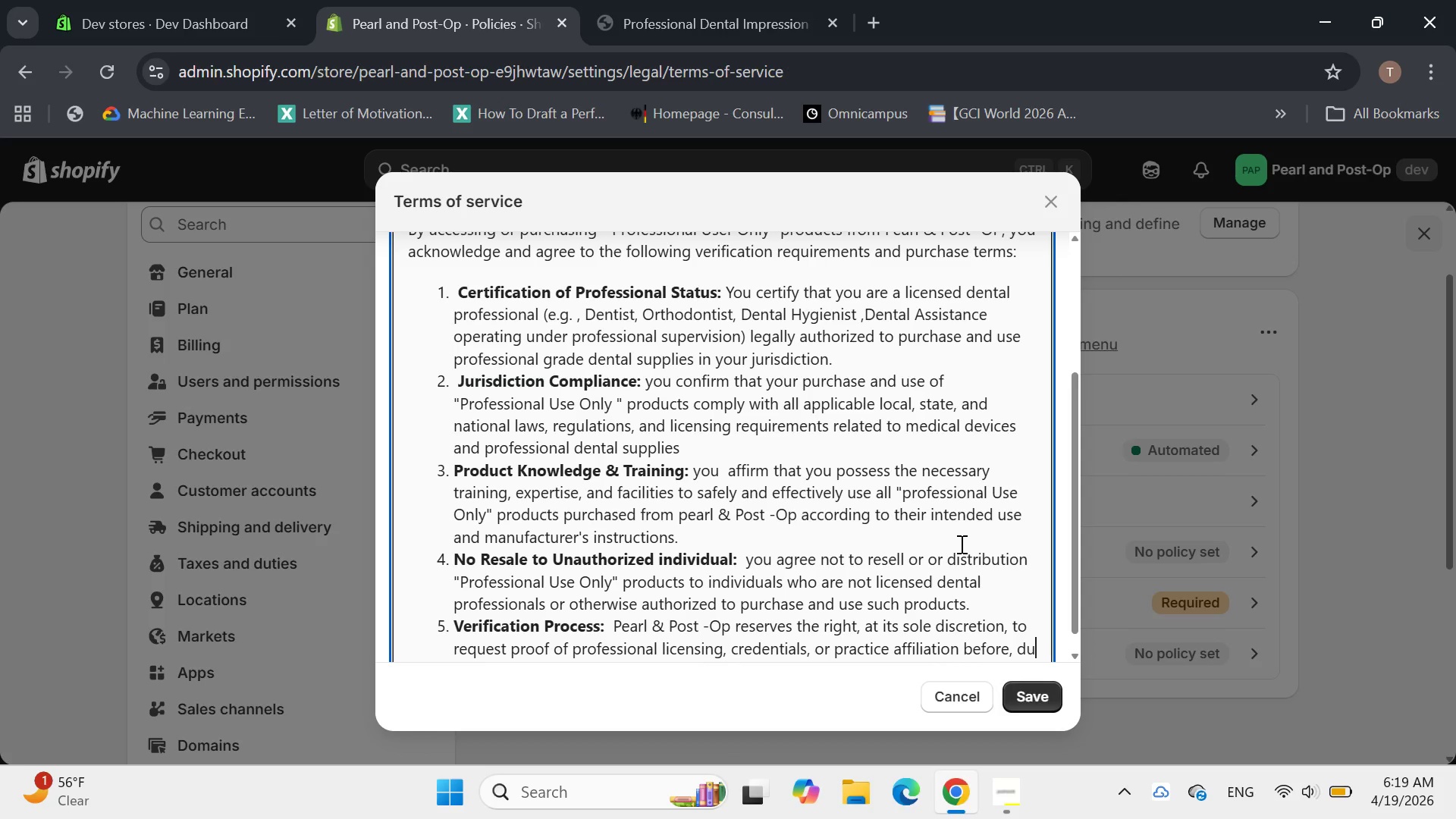 
type(,  or afterany)
key(Backspace)
key(Backspace)
key(Backspace)
type( any updated)
 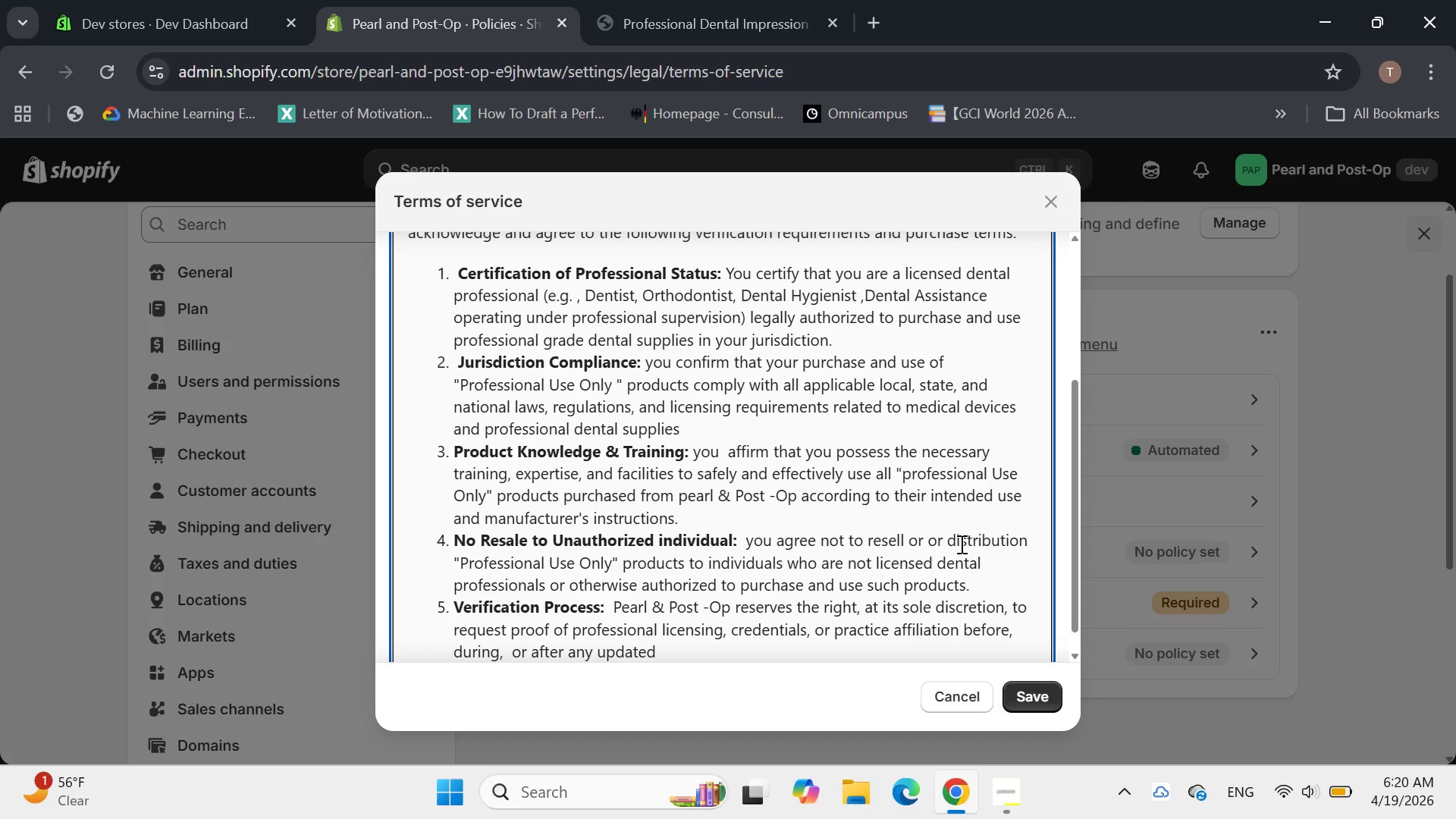 
wait(13.06)
 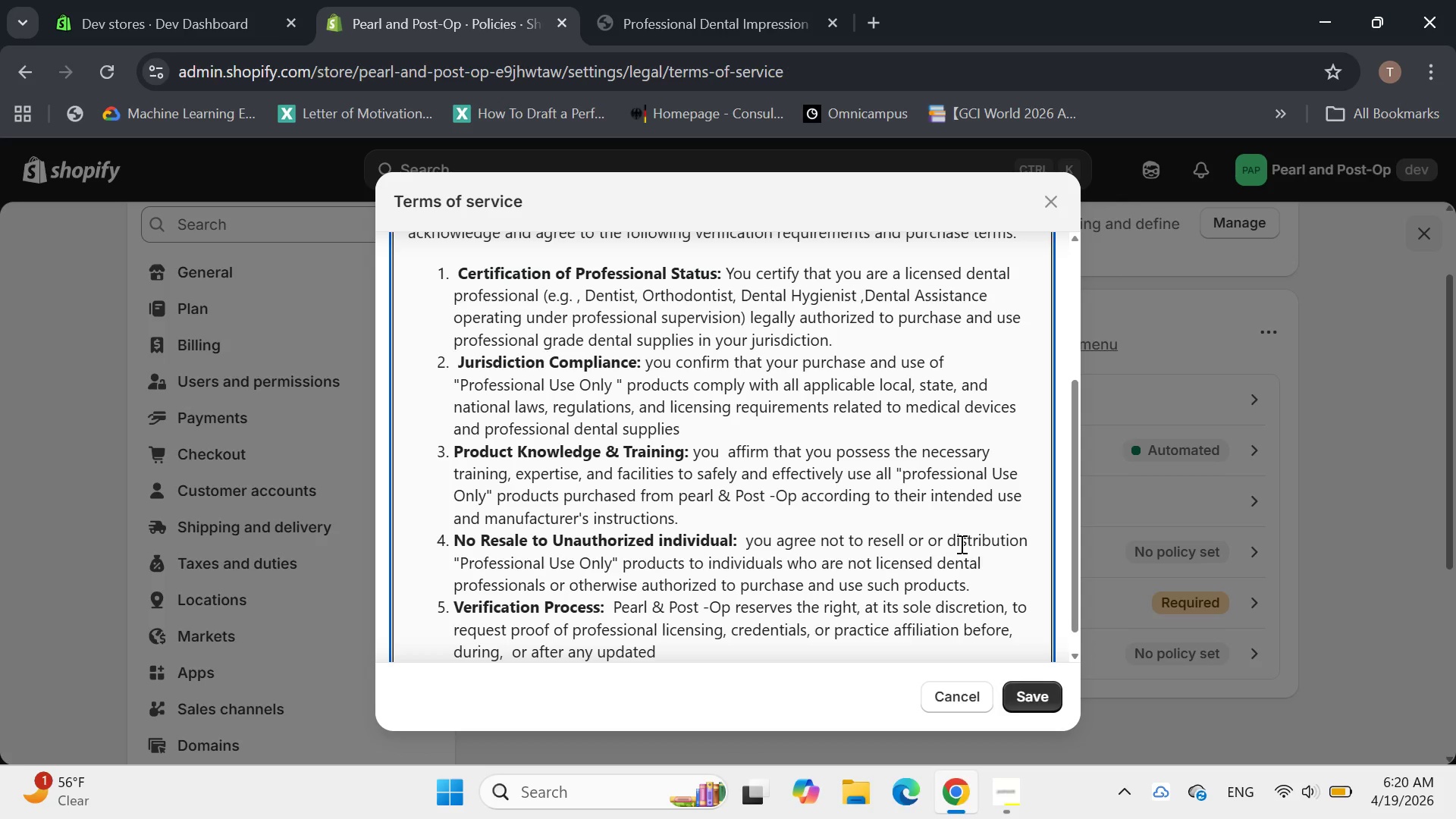 
key(Backspace)
key(Backspace)
key(Backspace)
key(Backspace)
key(Backspace)
key(Backspace)
key(Backspace)
type(purchased)
key(Backspace)
type(se of "")
 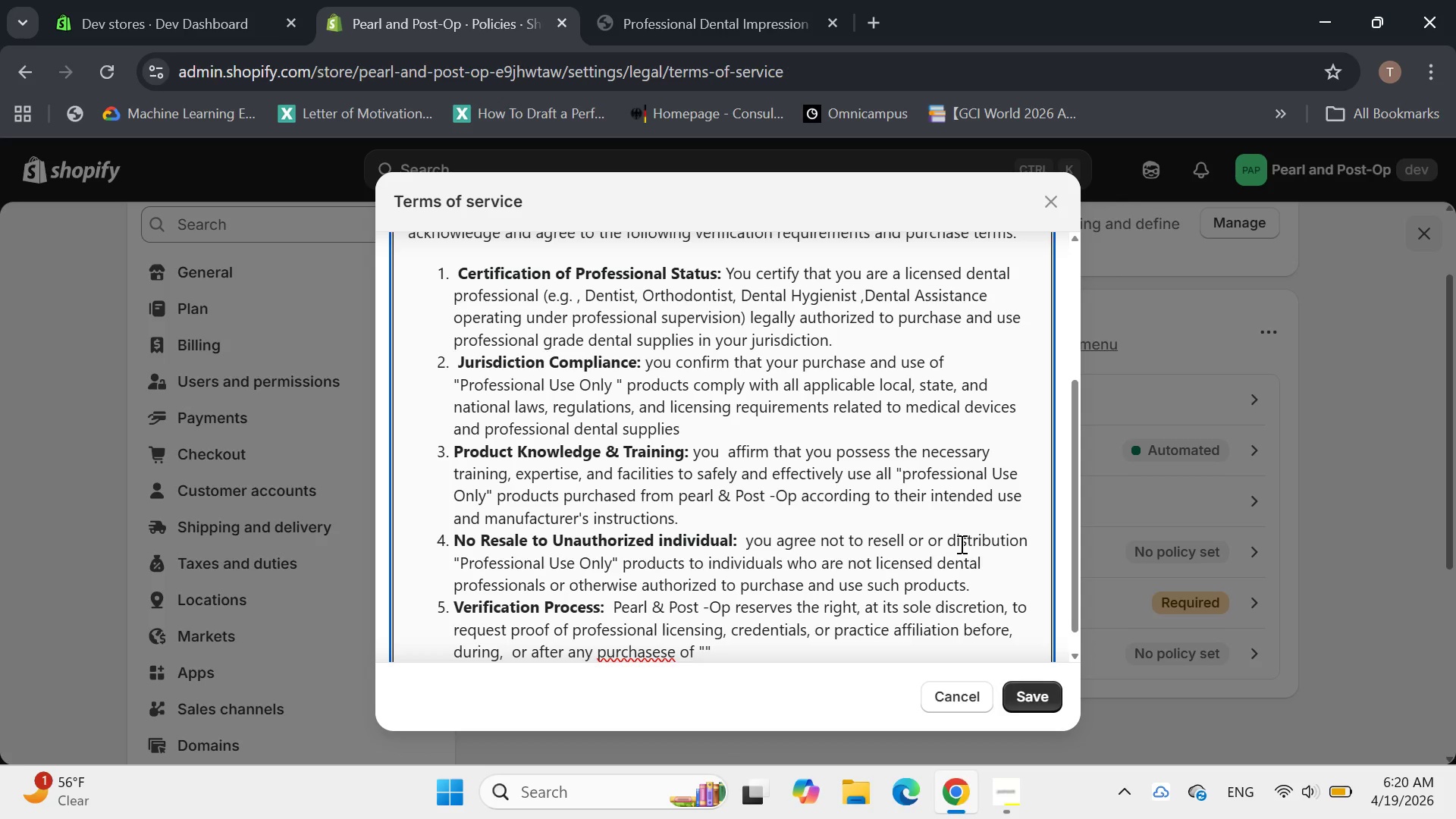 
key(ArrowLeft)
 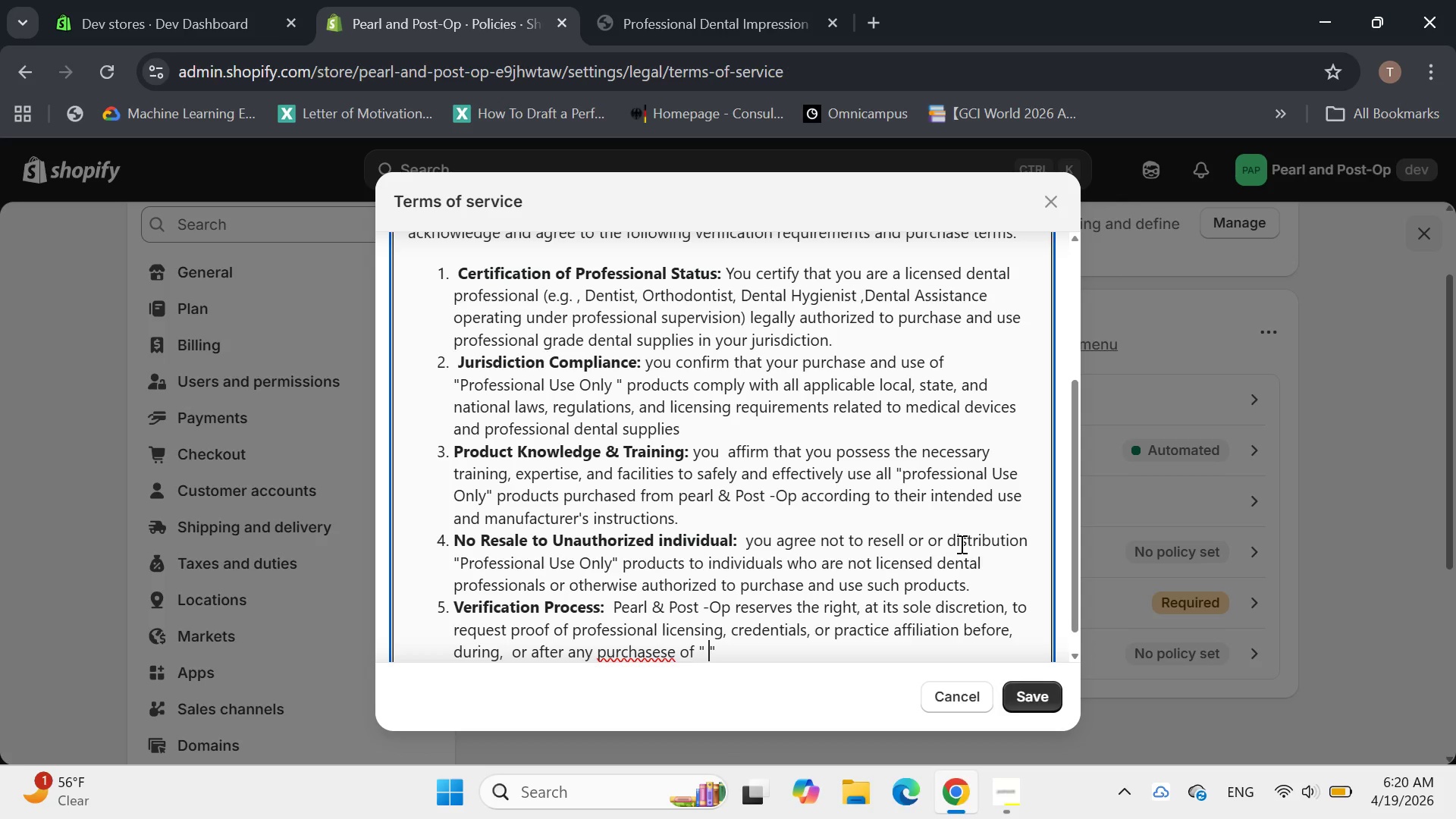 
type( professional user )
 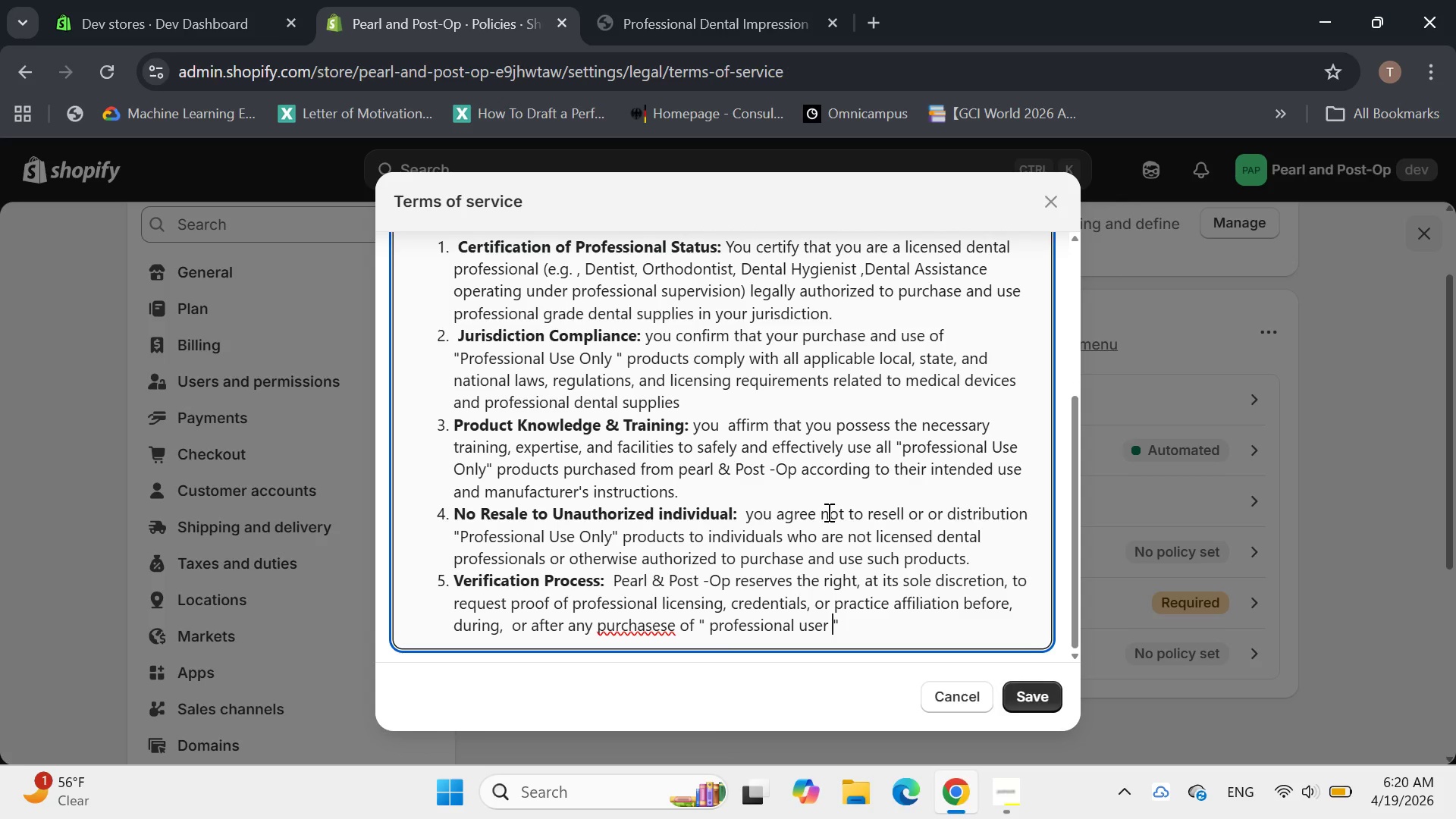 
left_click([653, 624])
 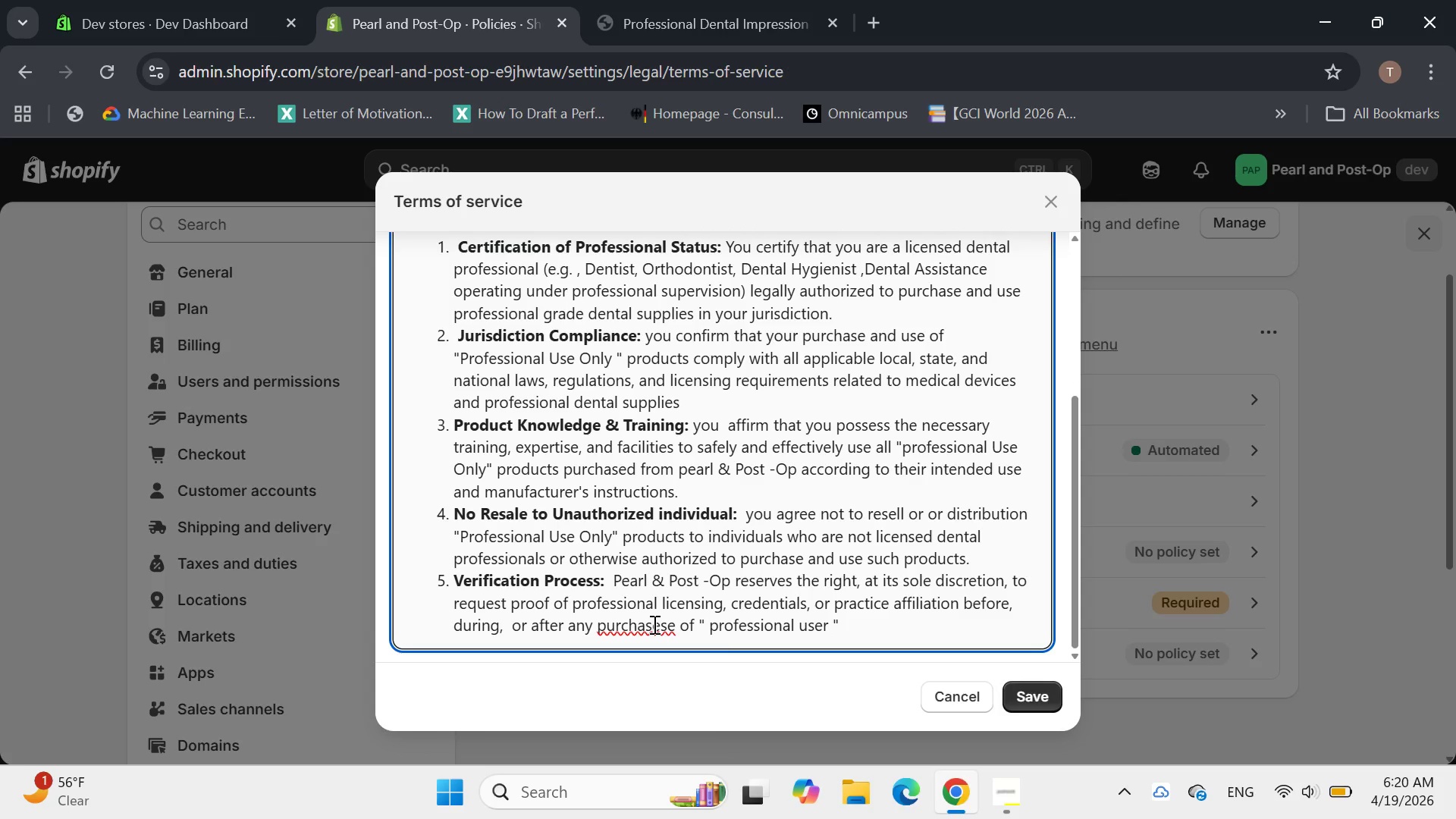 
right_click([653, 624])
 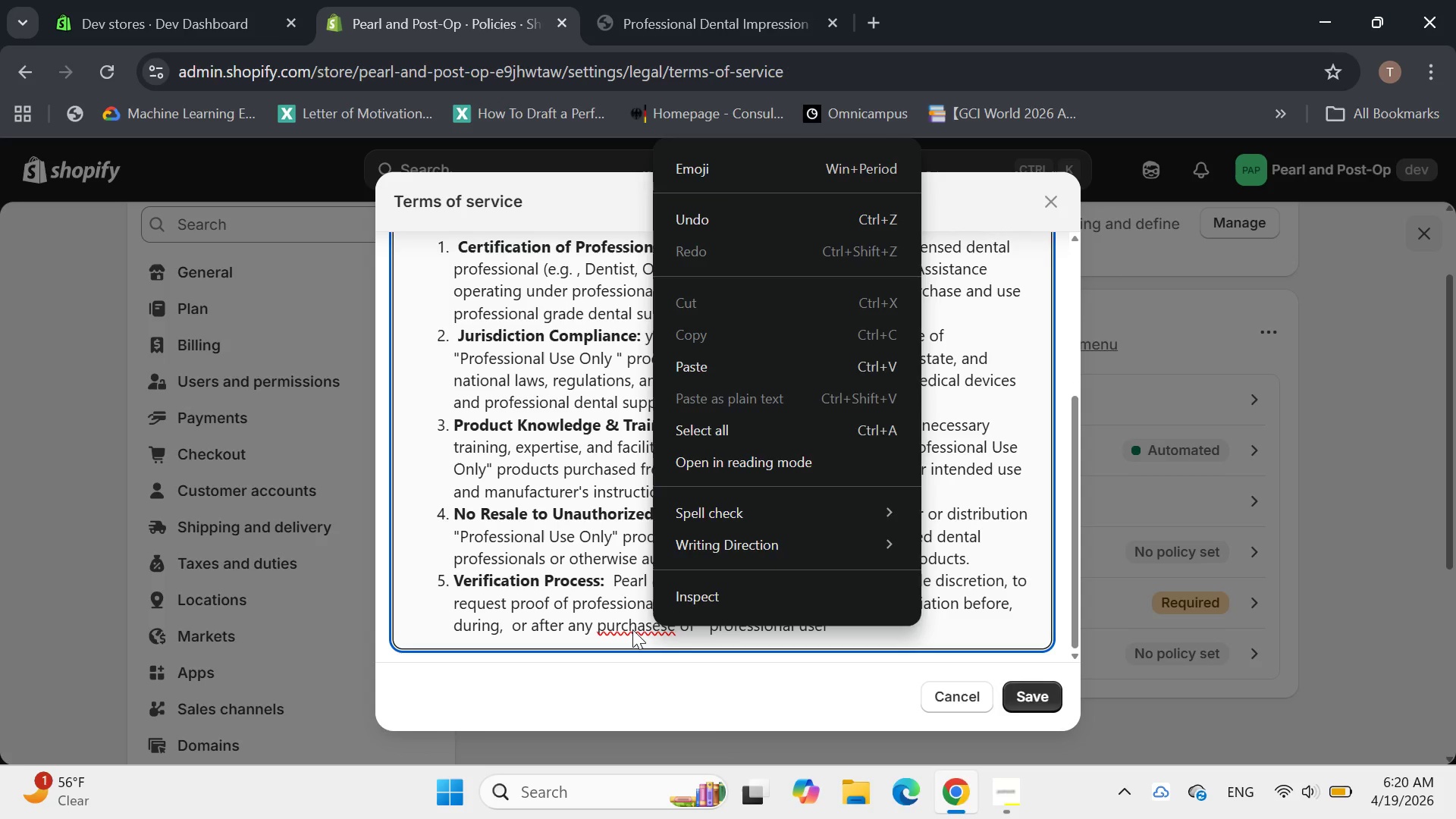 
left_click([632, 629])
 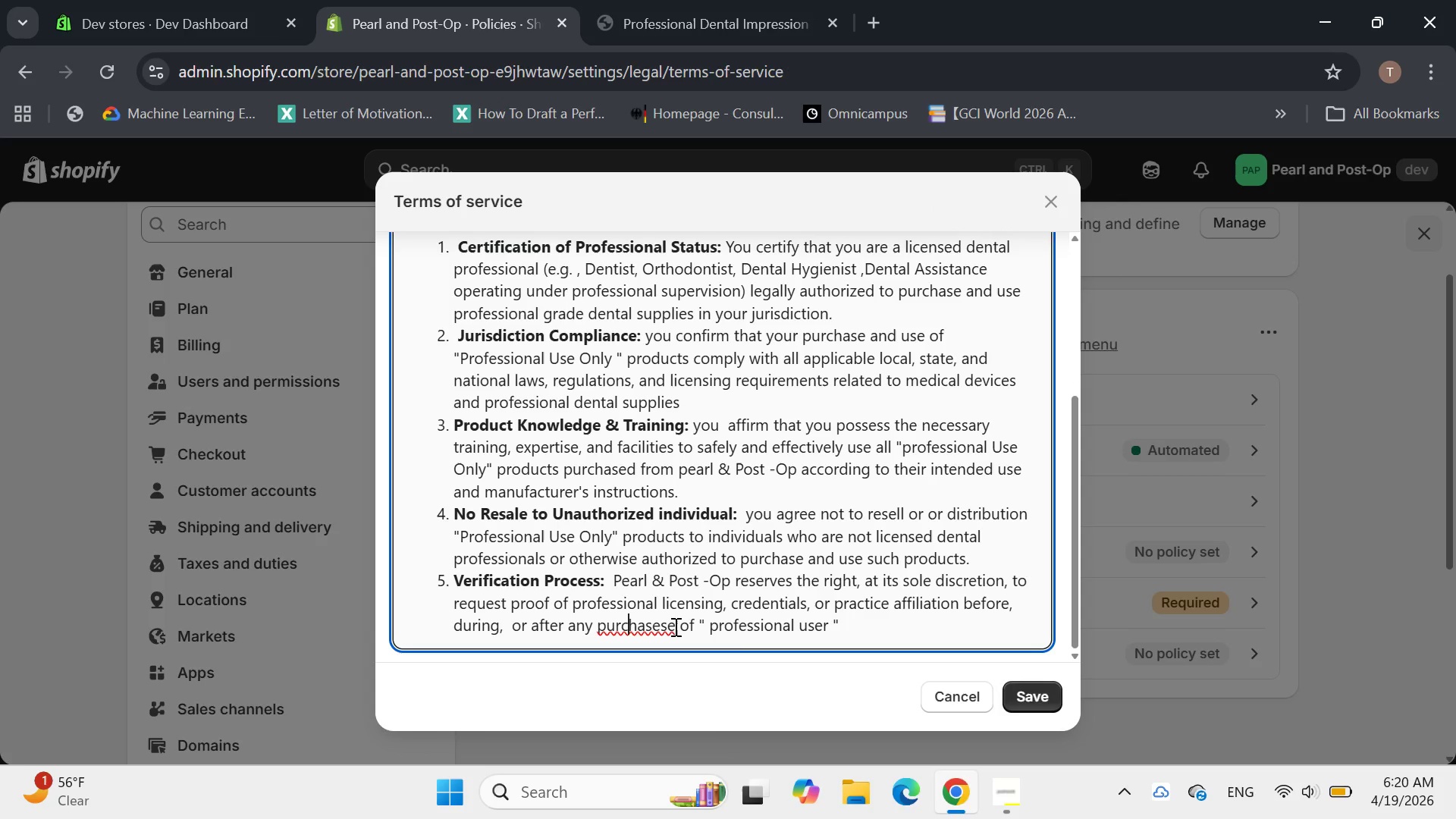 
left_click([677, 626])
 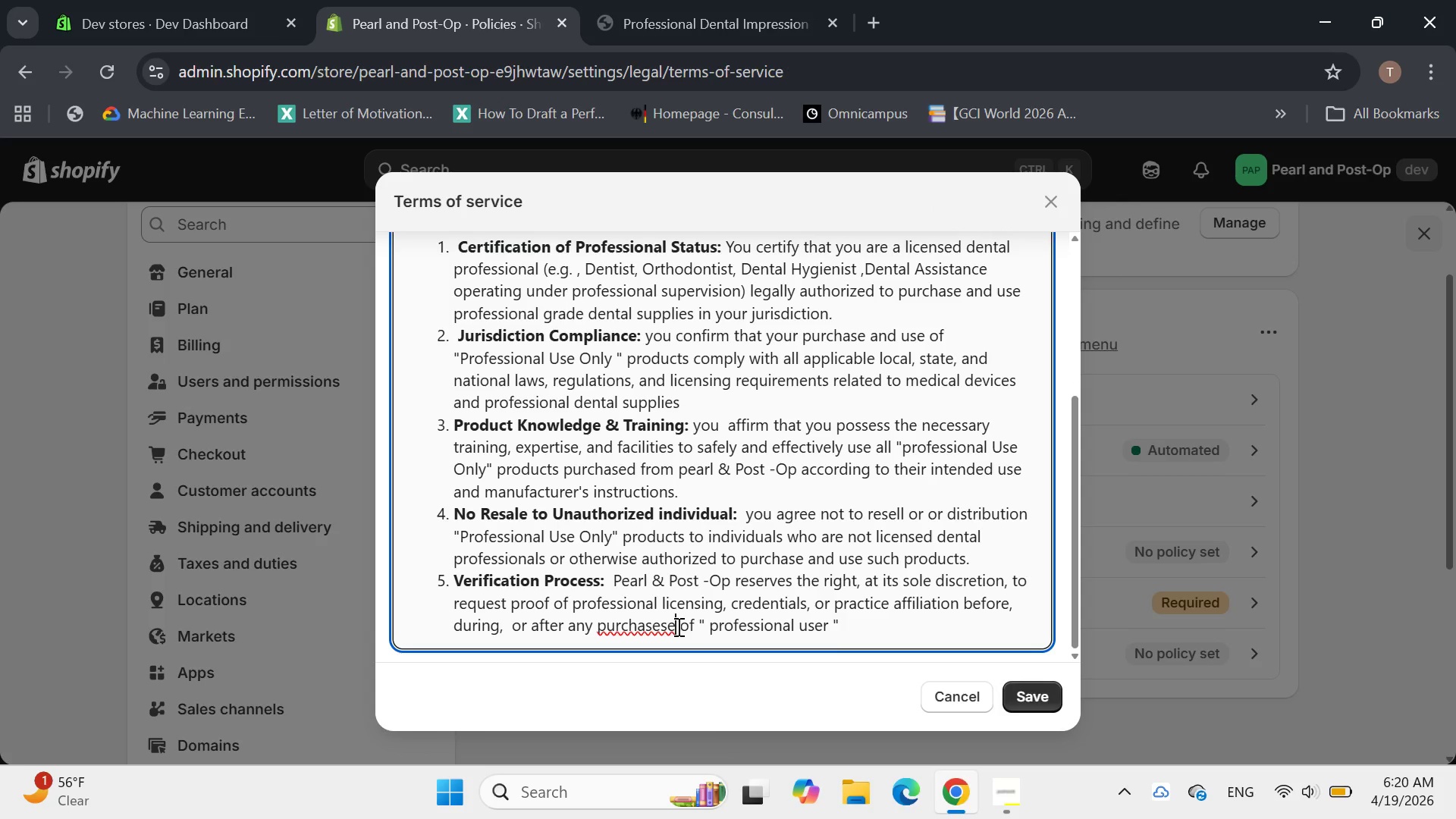 
key(Backspace)
 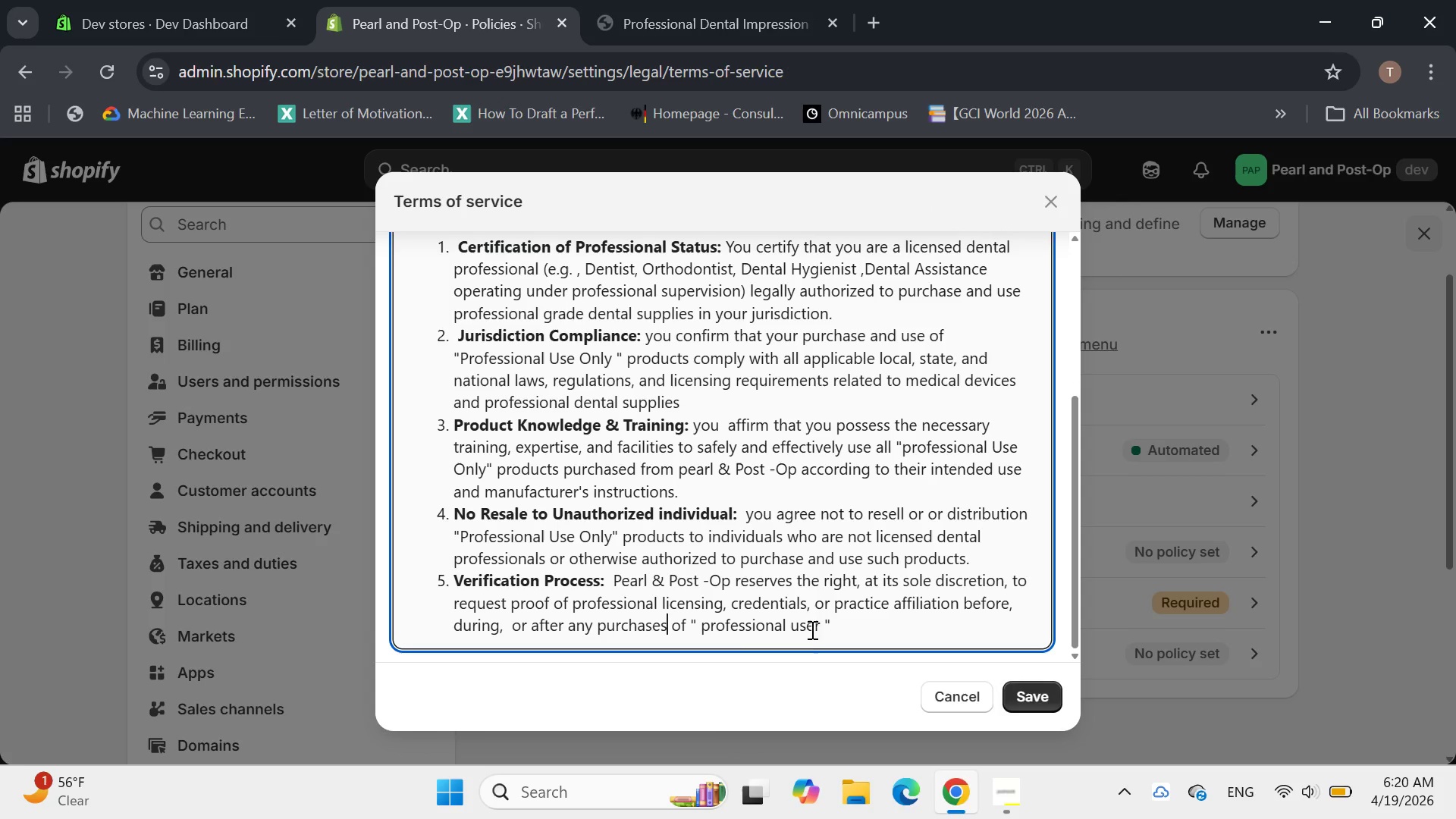 
left_click([821, 629])
 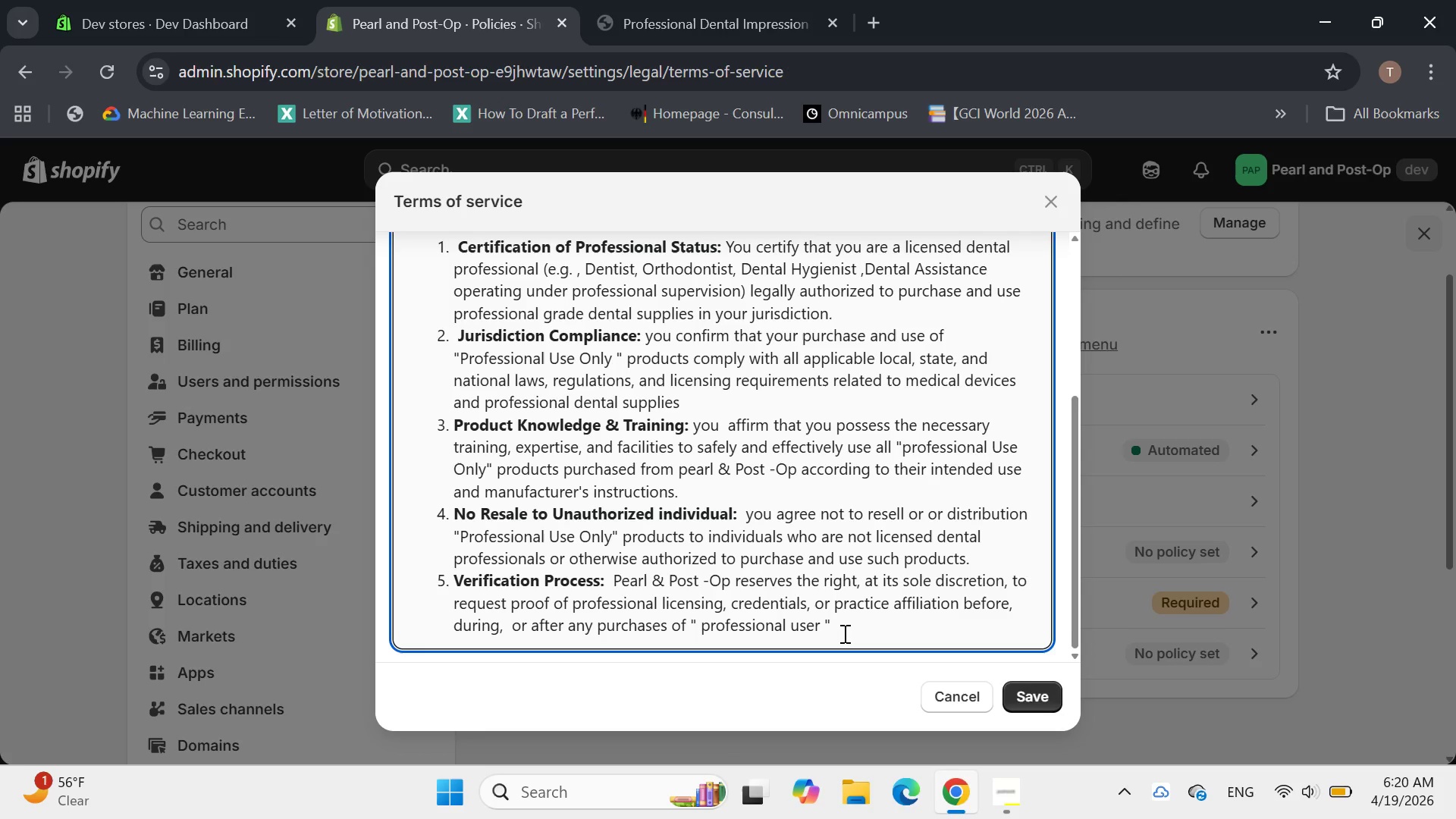 
left_click([843, 633])
 